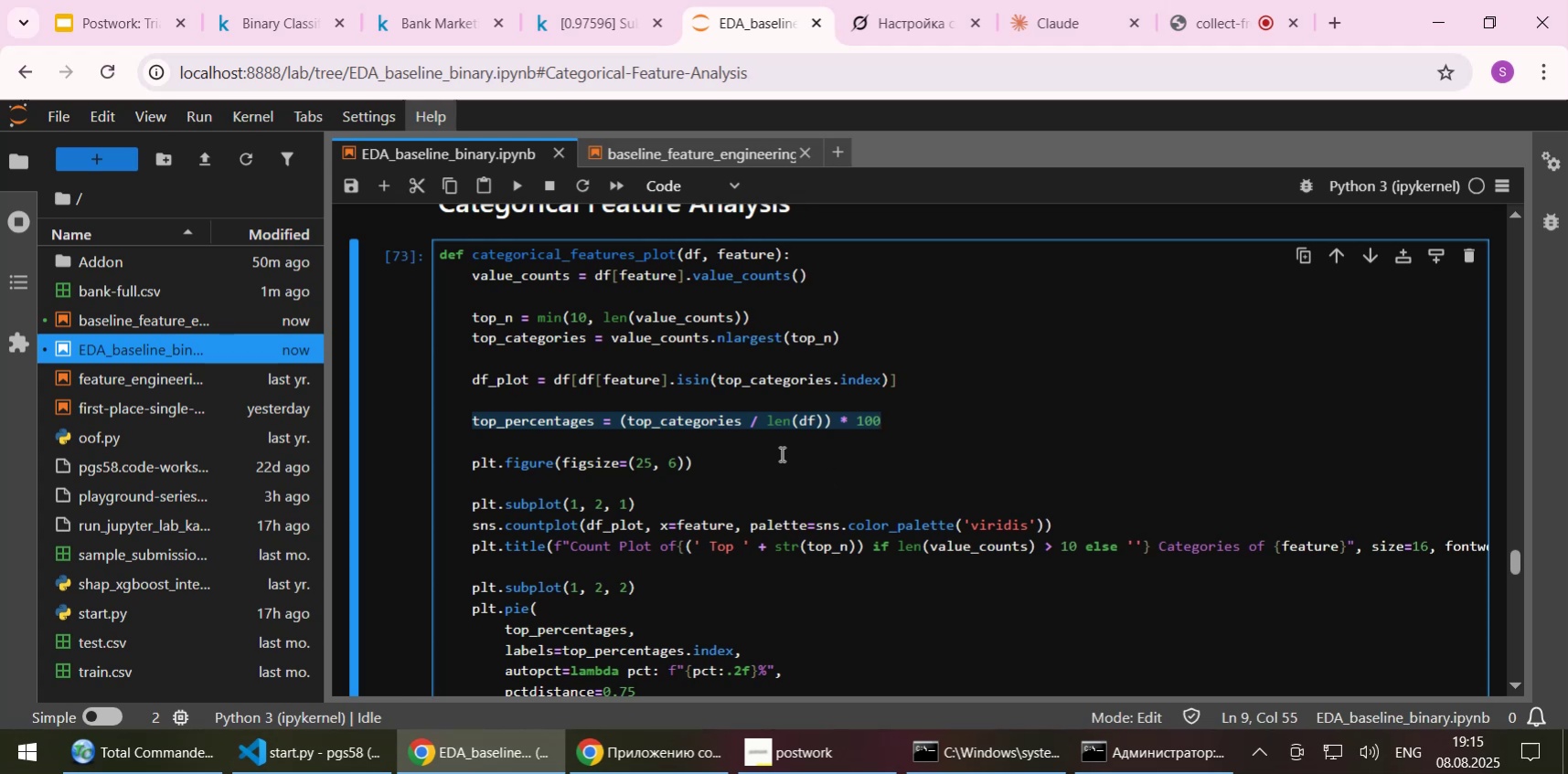 
scroll: coordinate [780, 453], scroll_direction: down, amount: 1.0
 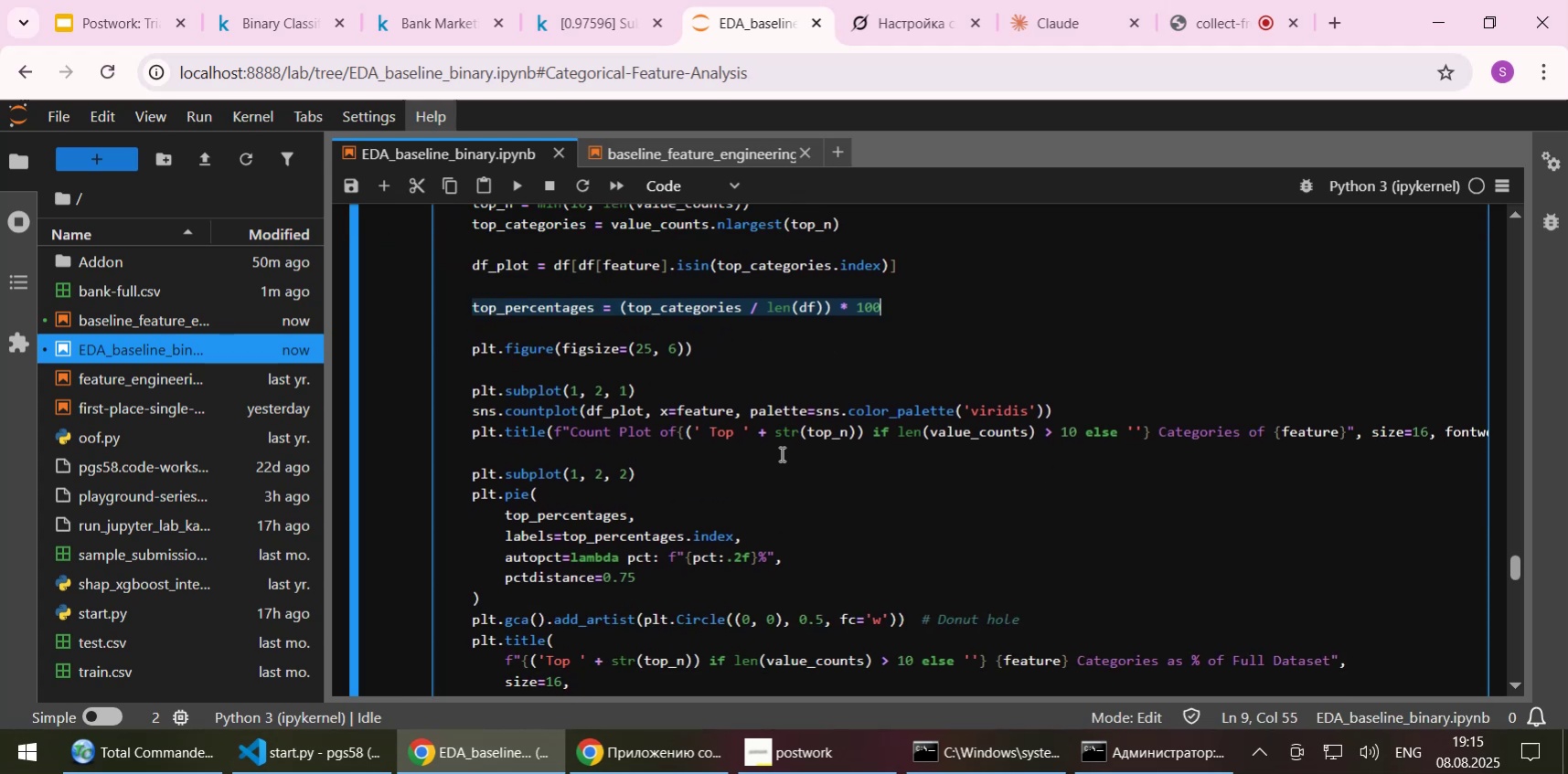 
scroll: coordinate [780, 453], scroll_direction: up, amount: 1.0
 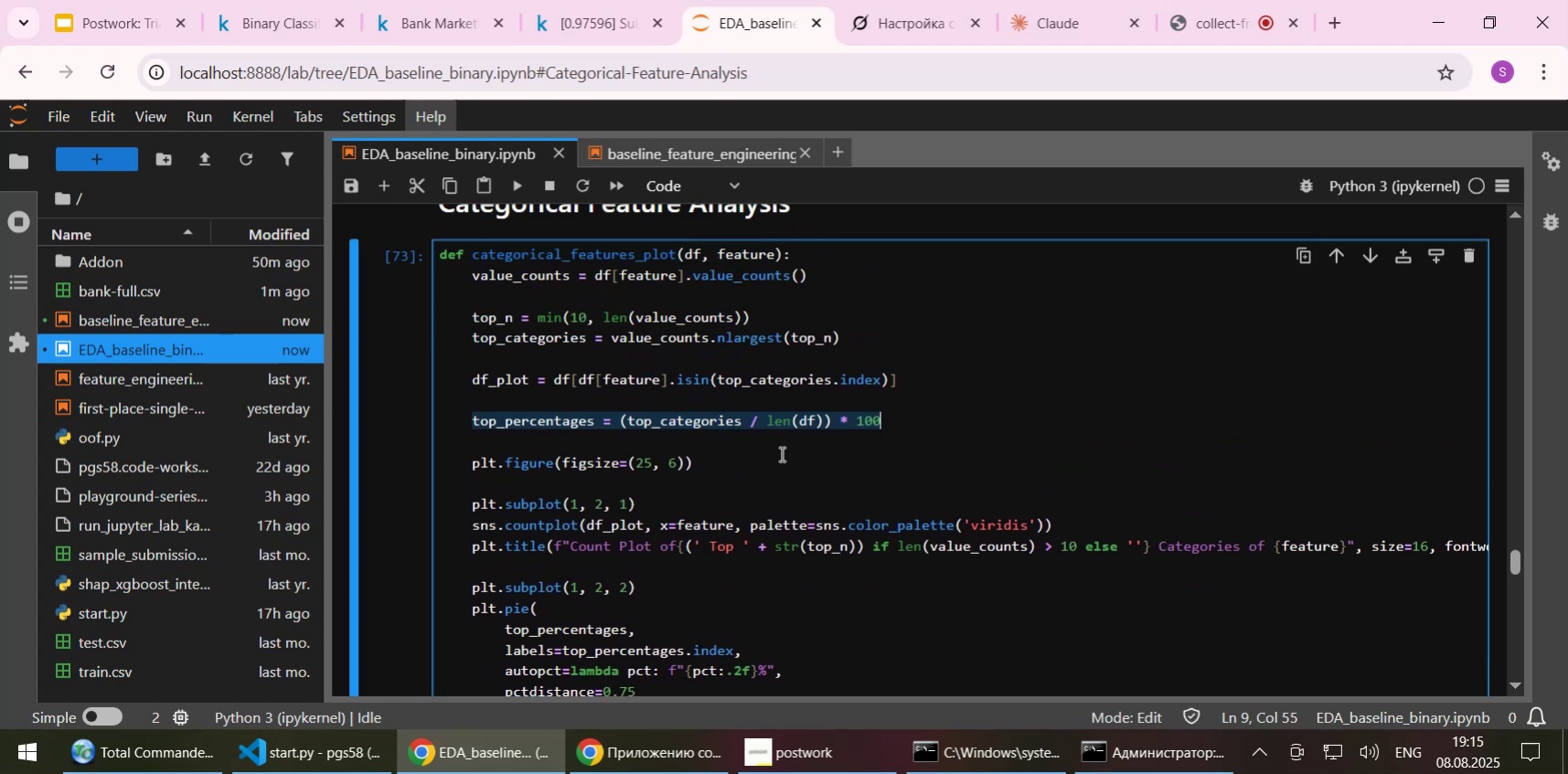 
scroll: coordinate [777, 460], scroll_direction: down, amount: 6.0
 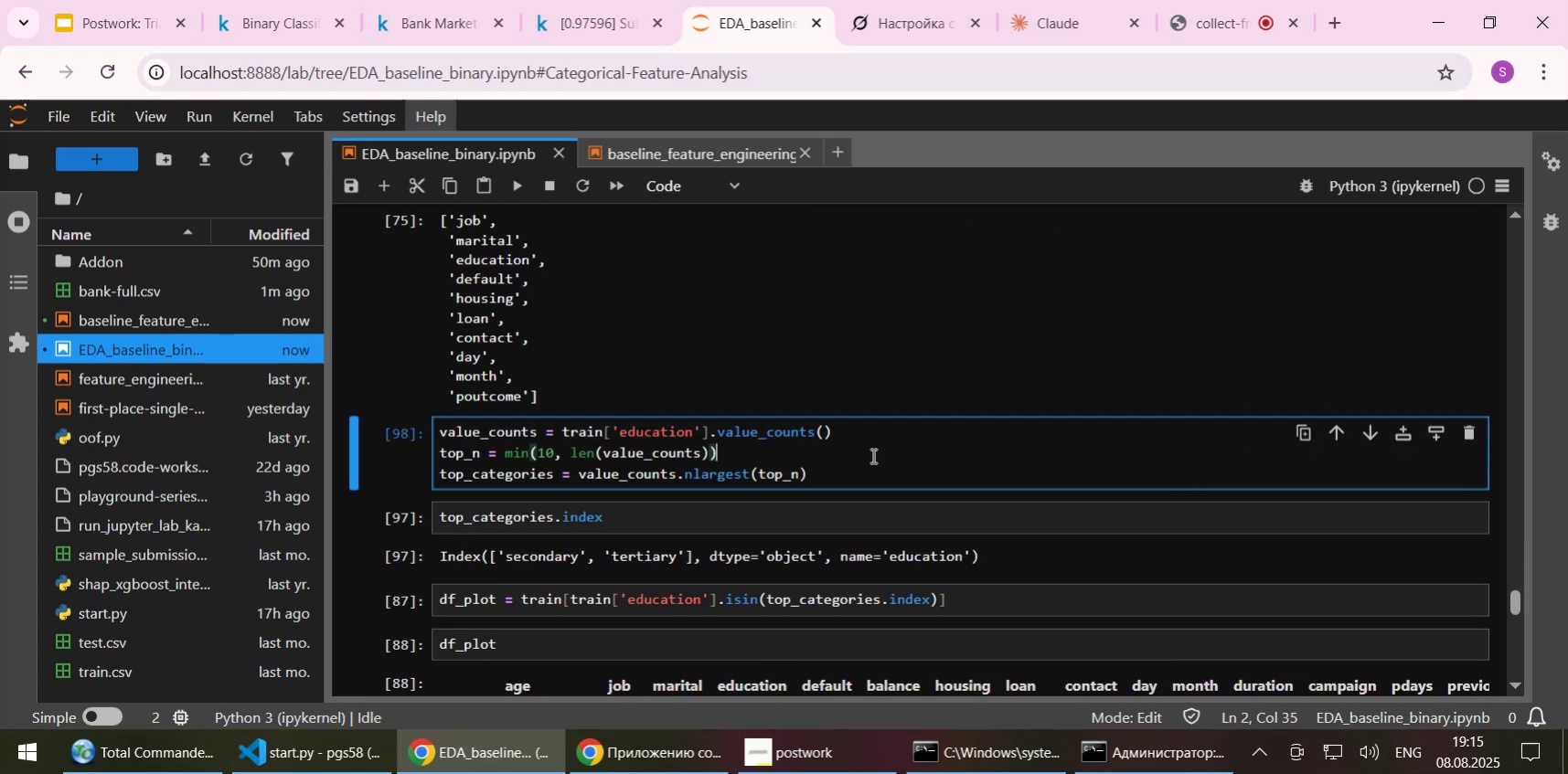 
key(Shift+Enter)
 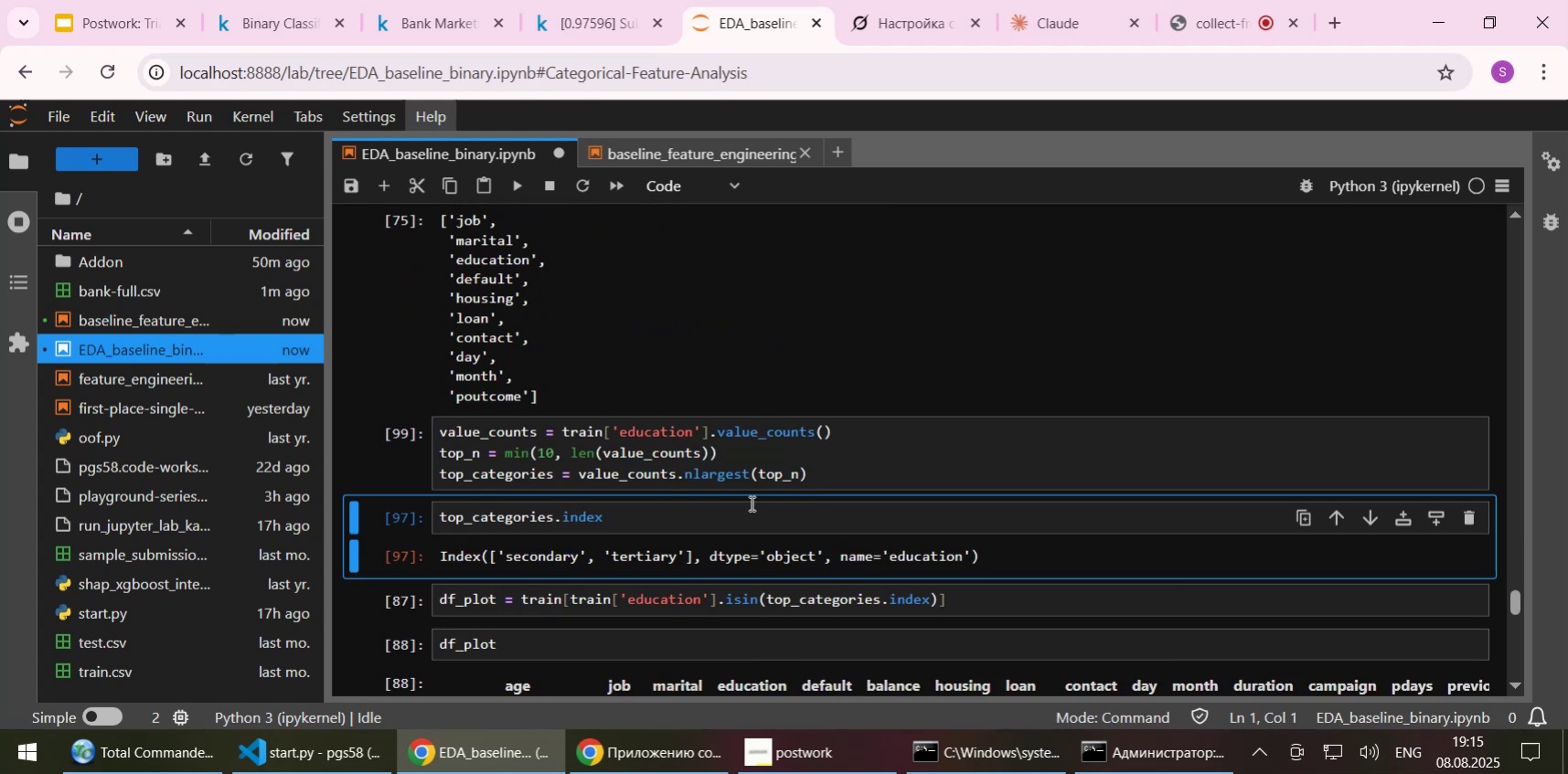 
left_click_drag(start_coordinate=[652, 525], to_coordinate=[449, 505])
 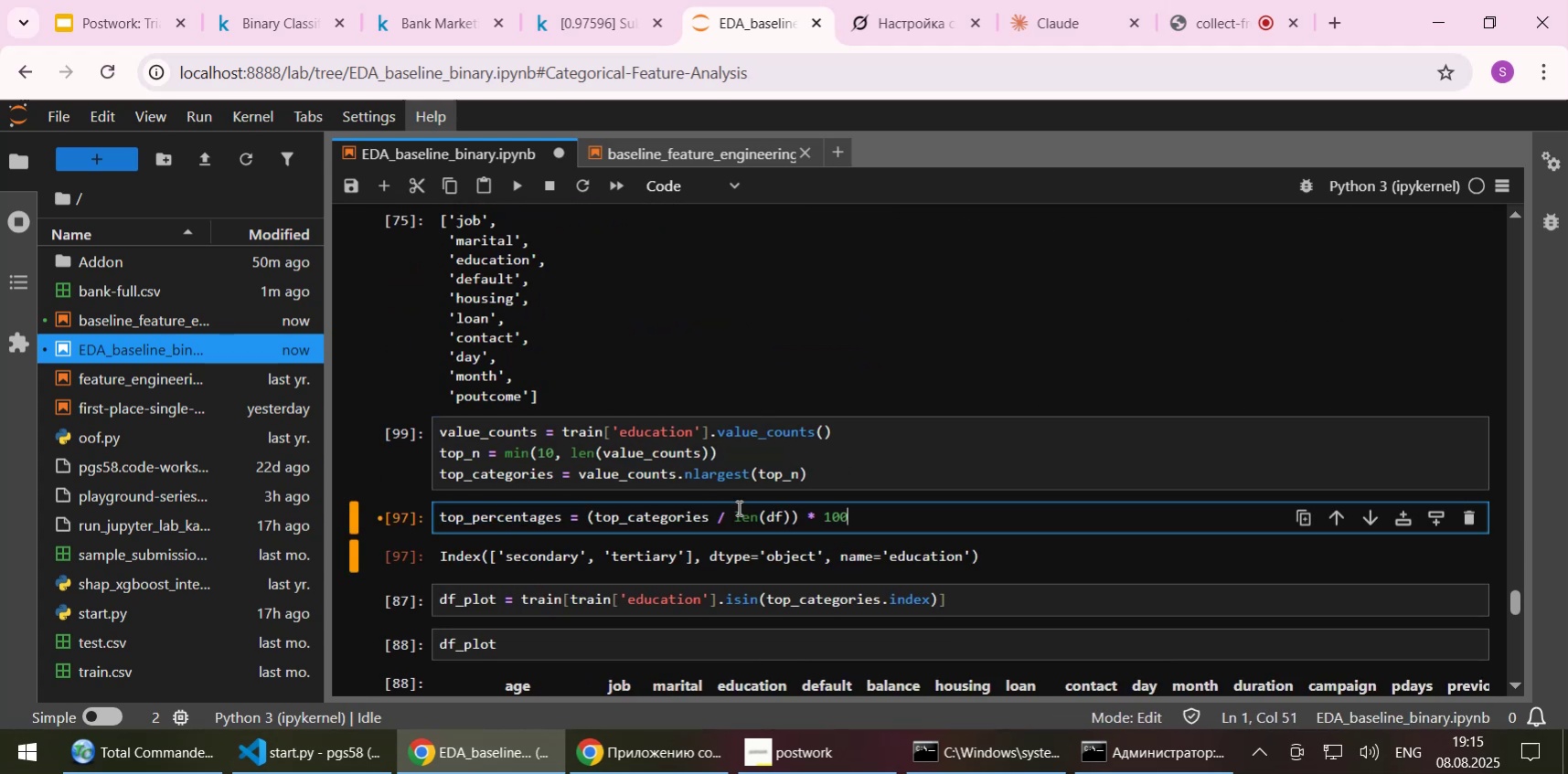 
key(Control+ControlLeft)
 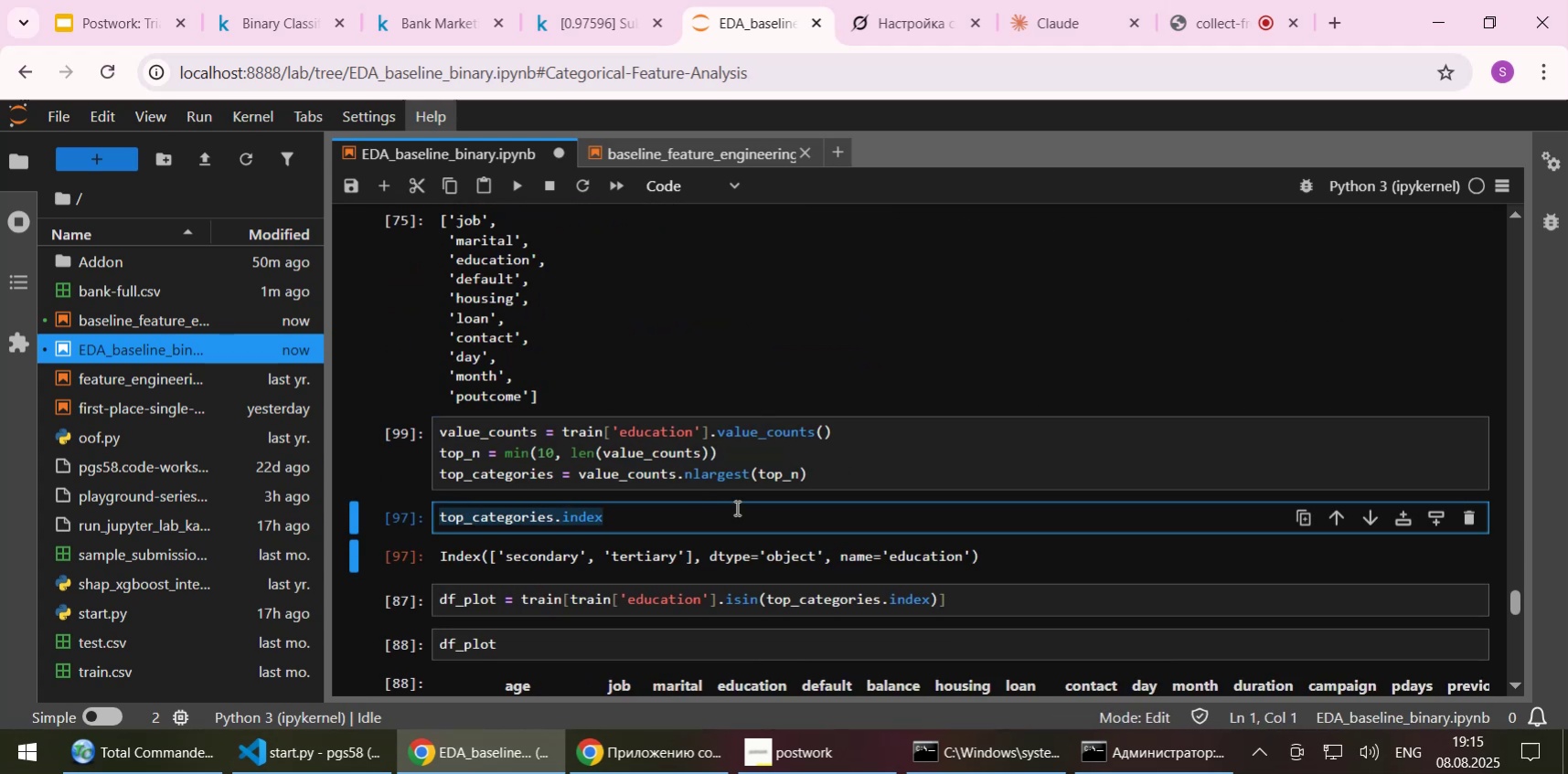 
key(Control+V)
 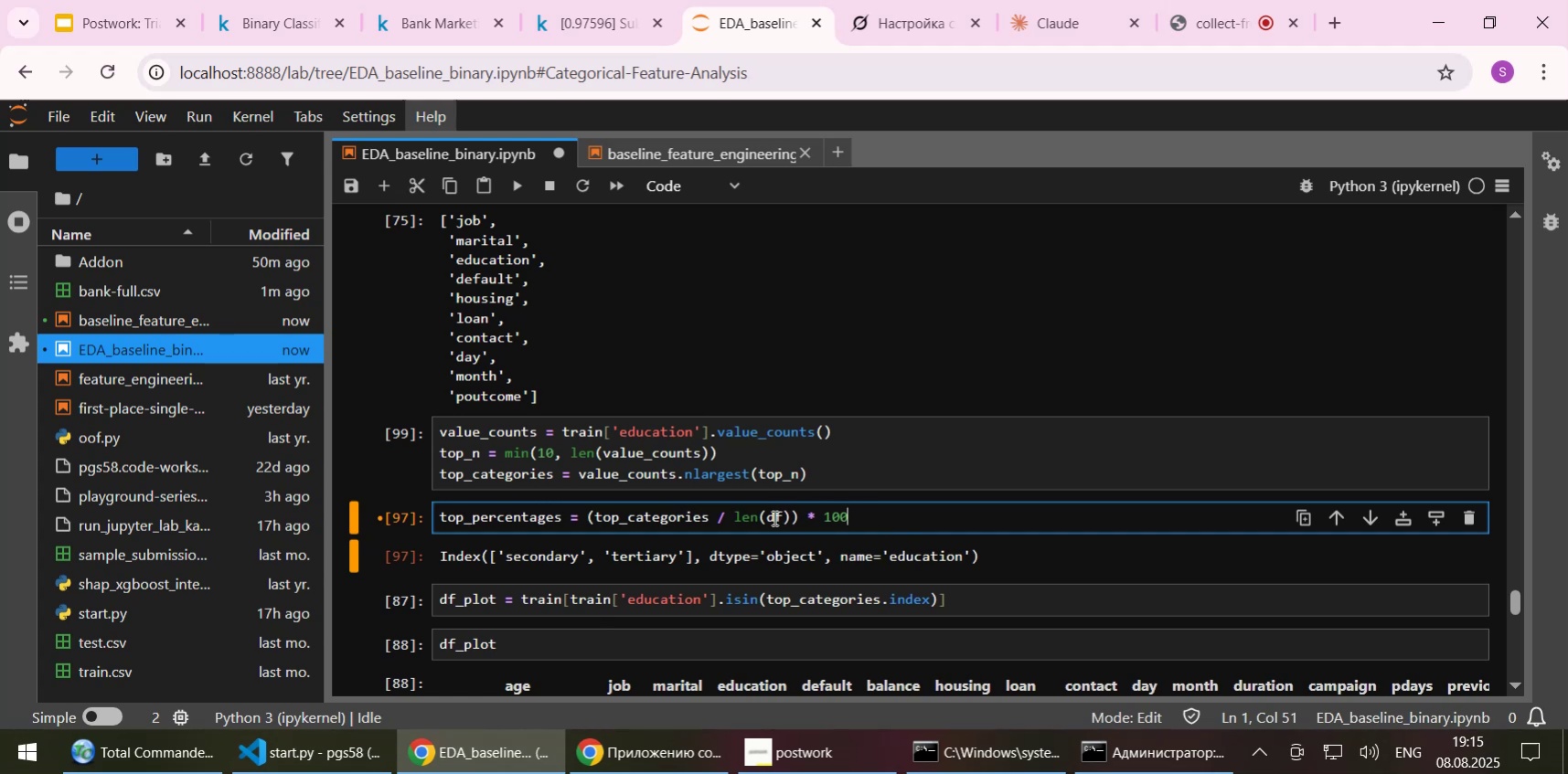 
double_click([773, 517])
 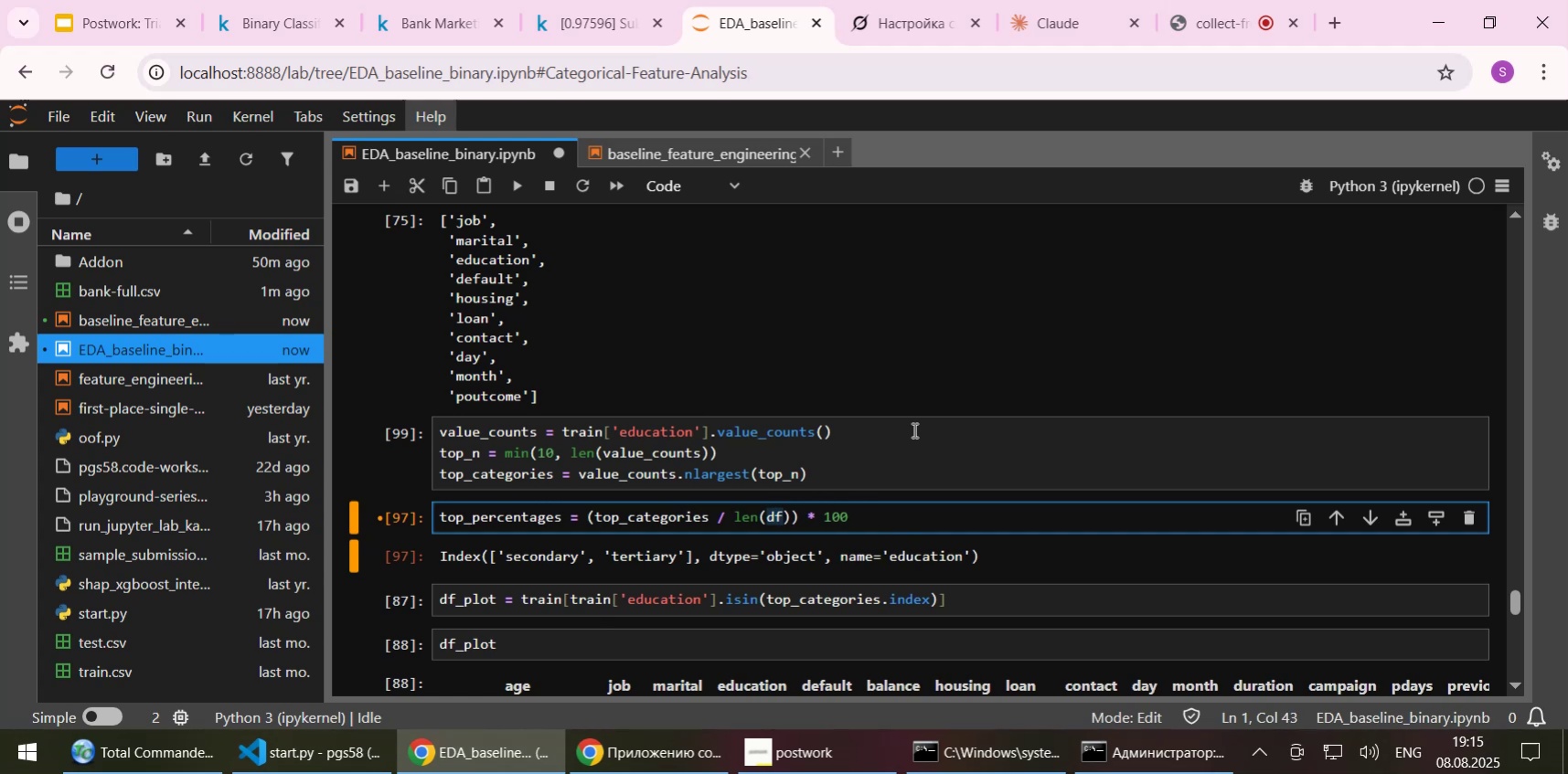 
type(train)
 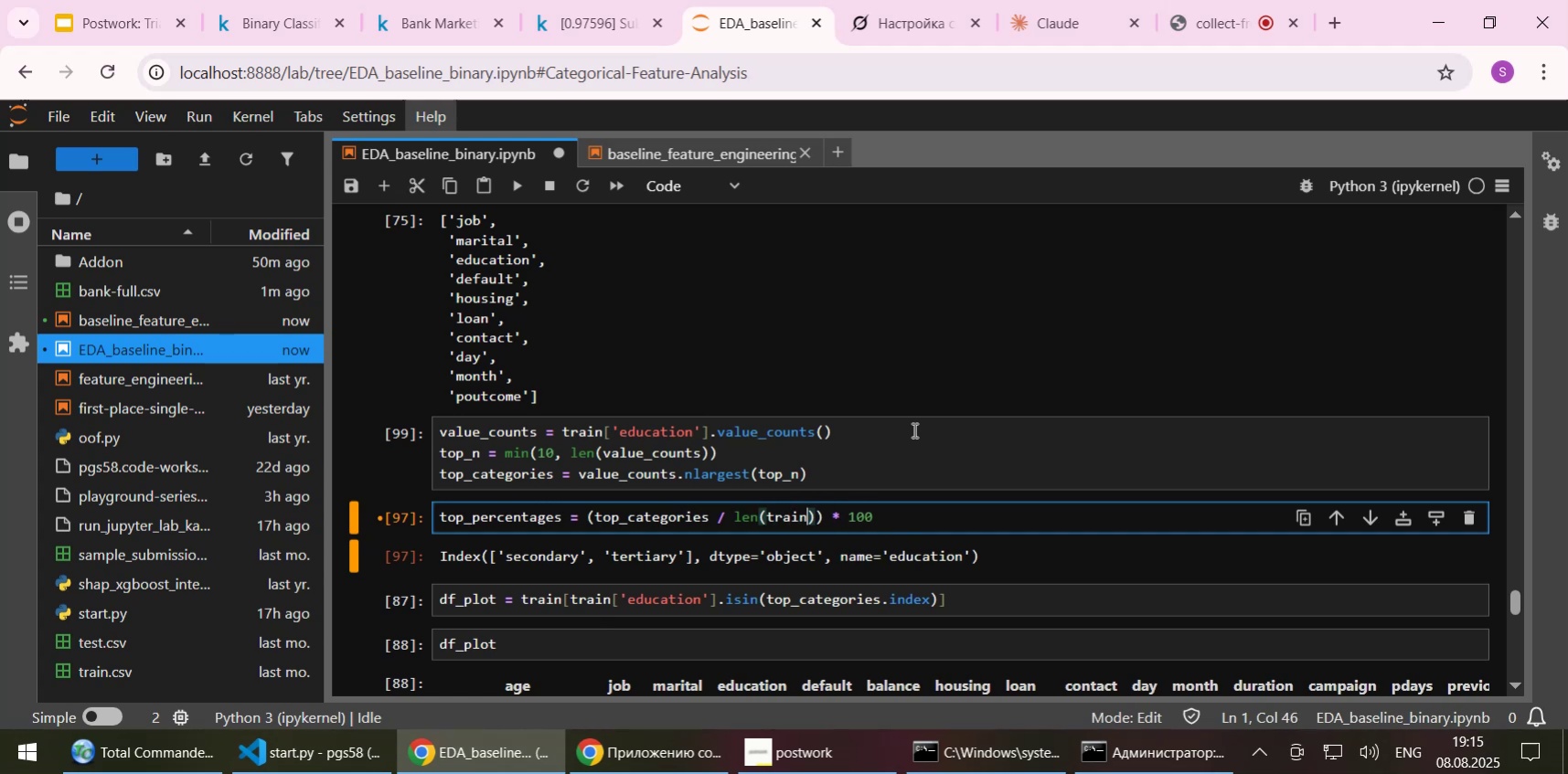 
key(Shift+Enter)
 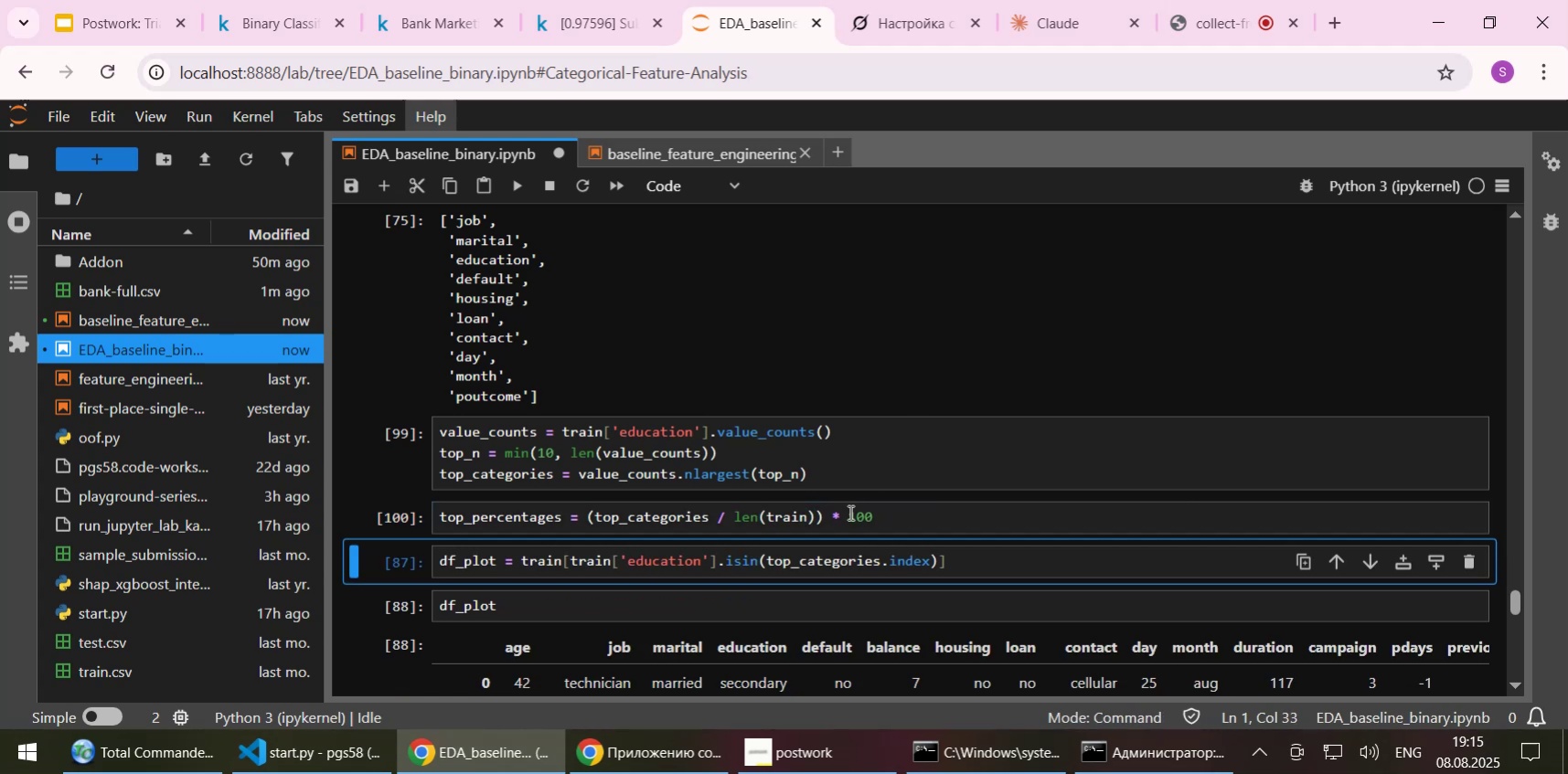 
left_click([879, 525])
 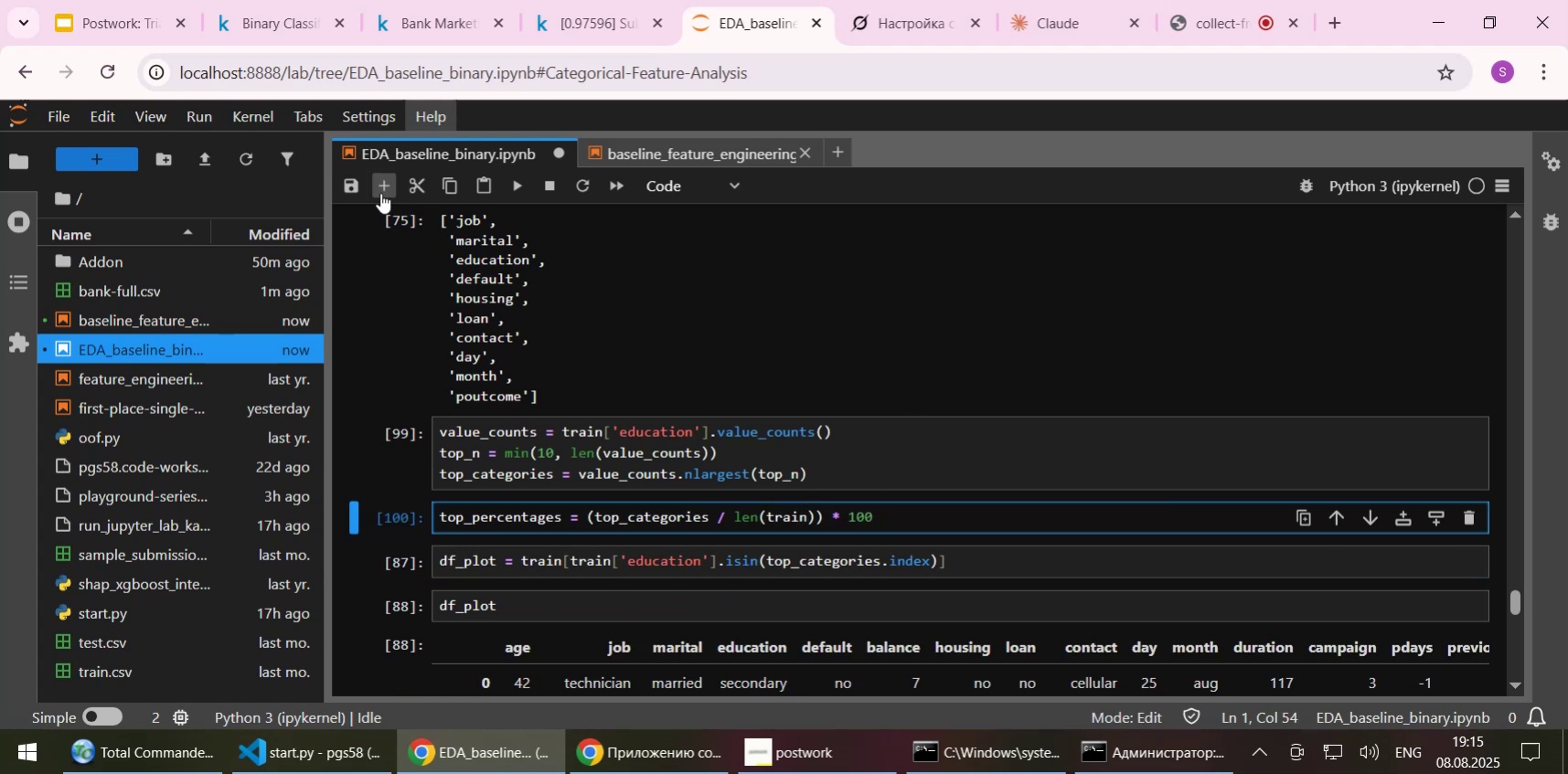 
left_click([380, 193])
 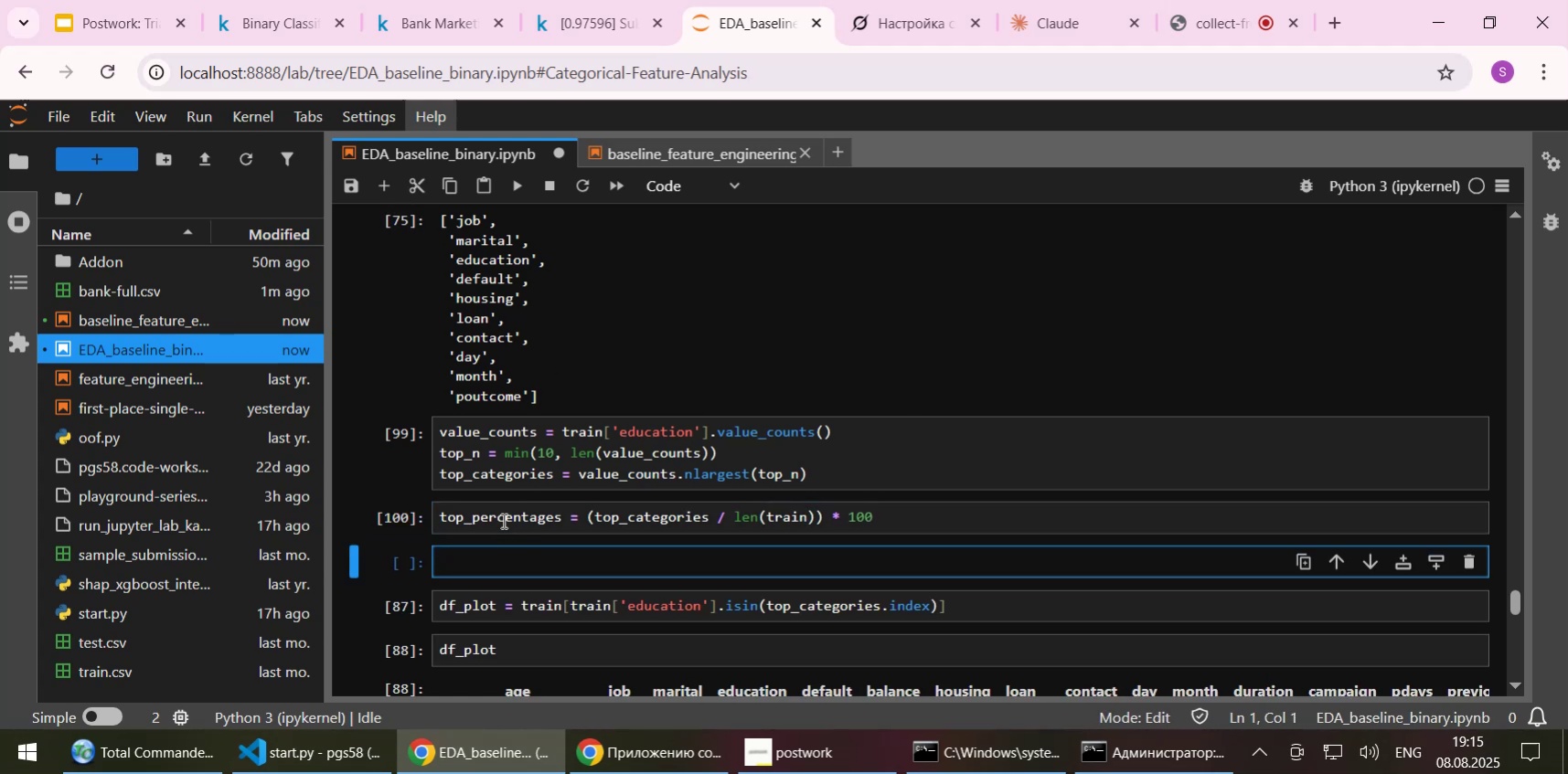 
double_click([502, 520])
 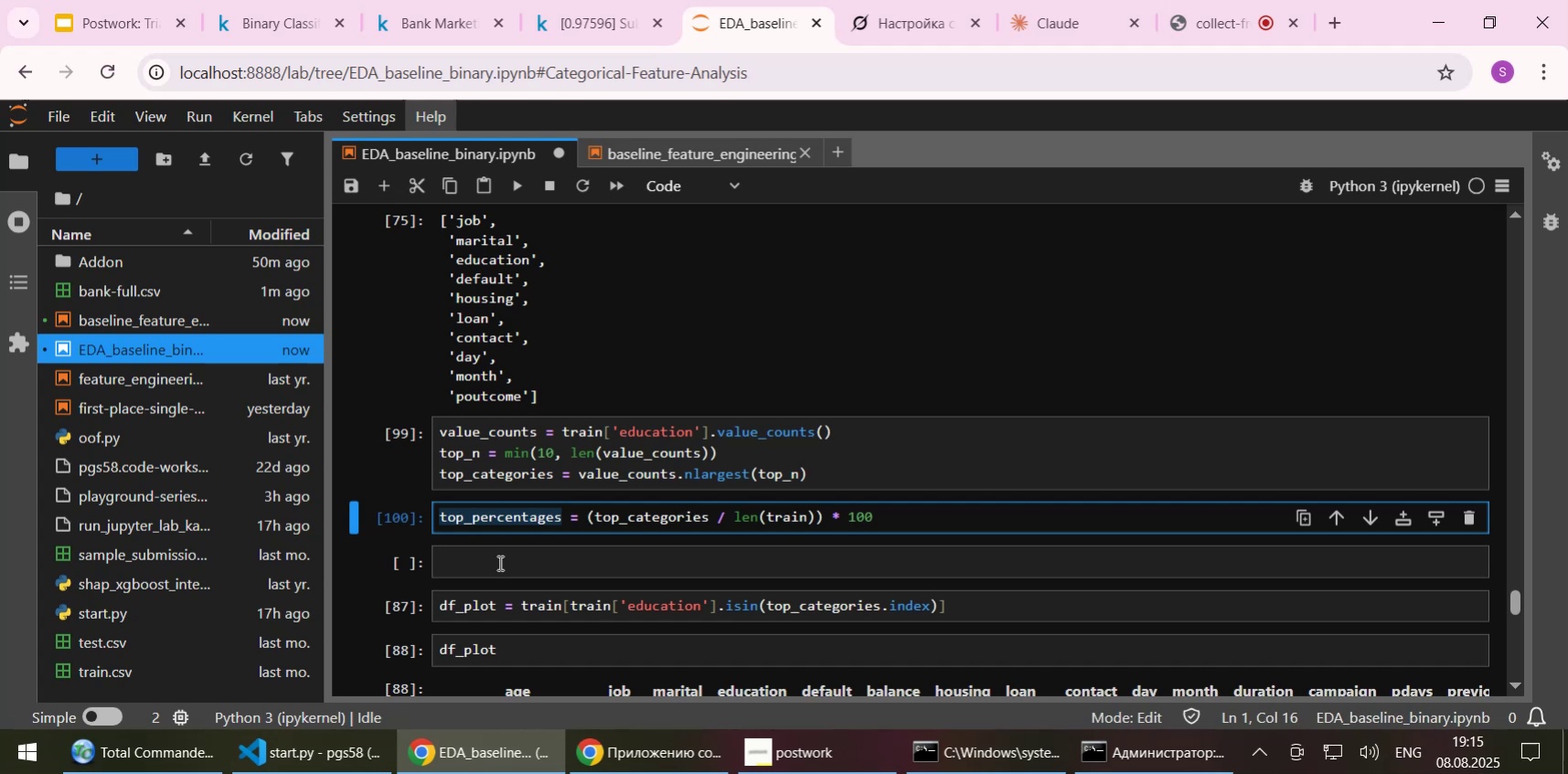 
key(Control+C)
 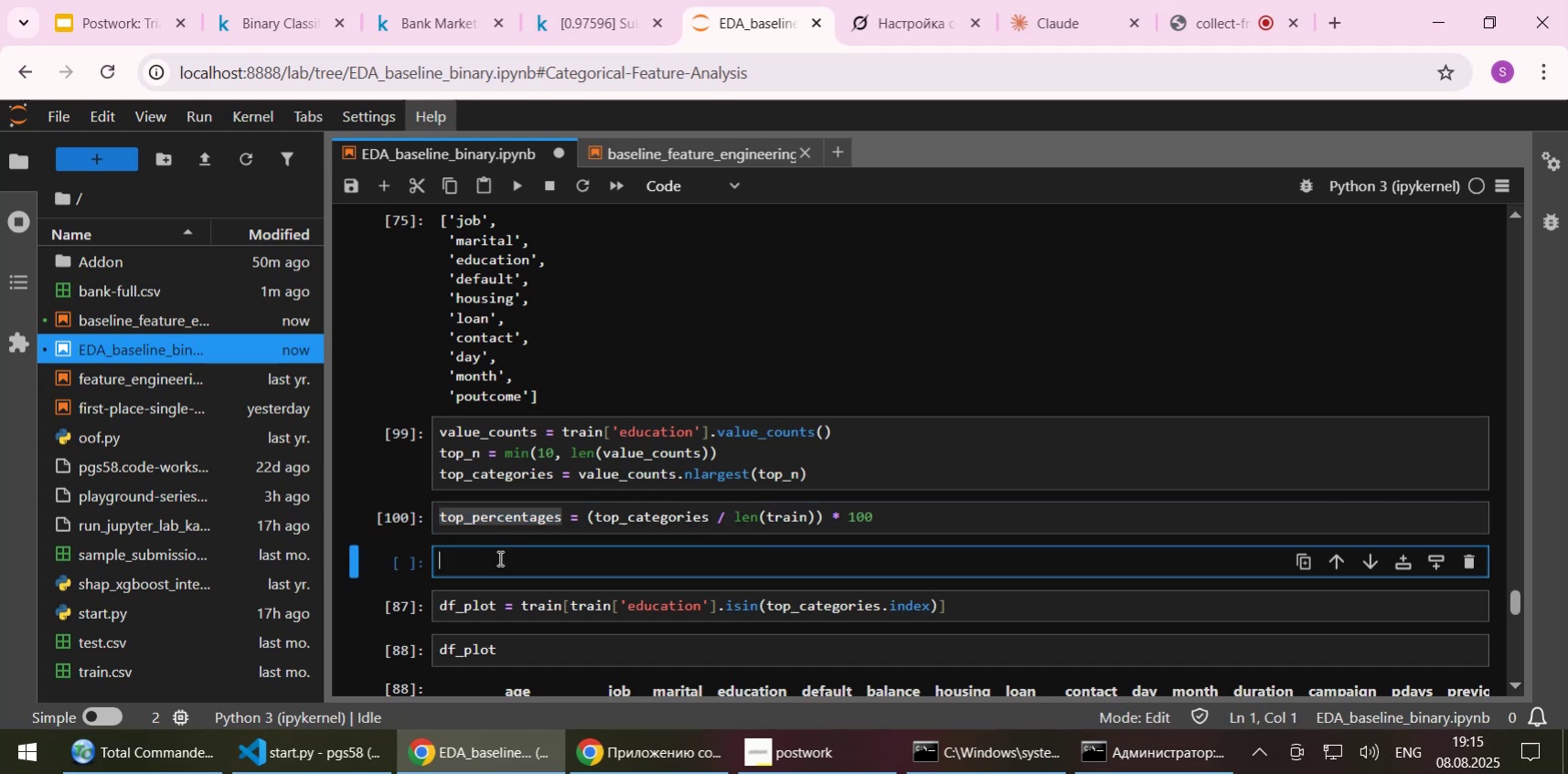 
left_click([498, 557])
 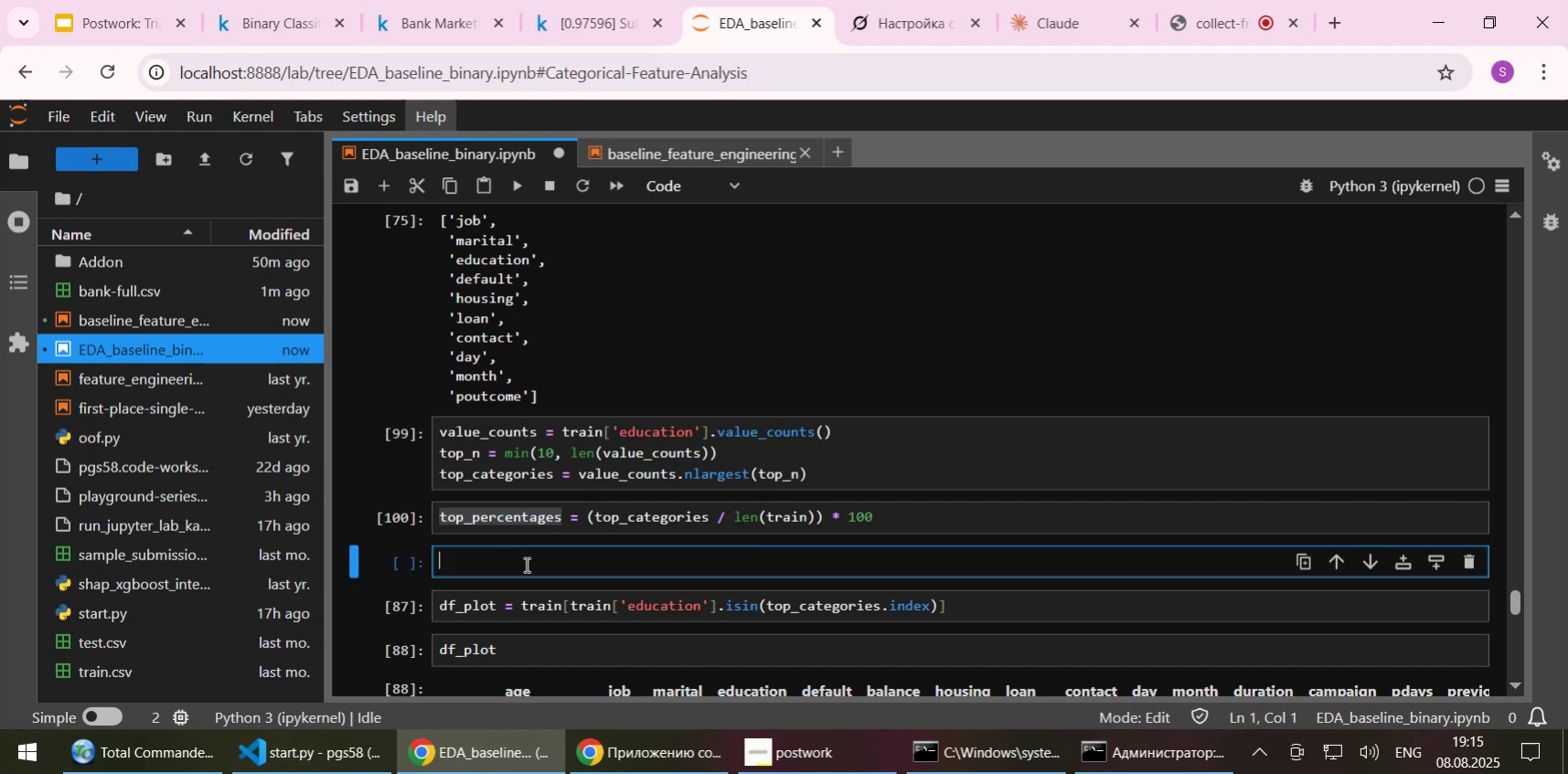 
key(Control+ControlLeft)
 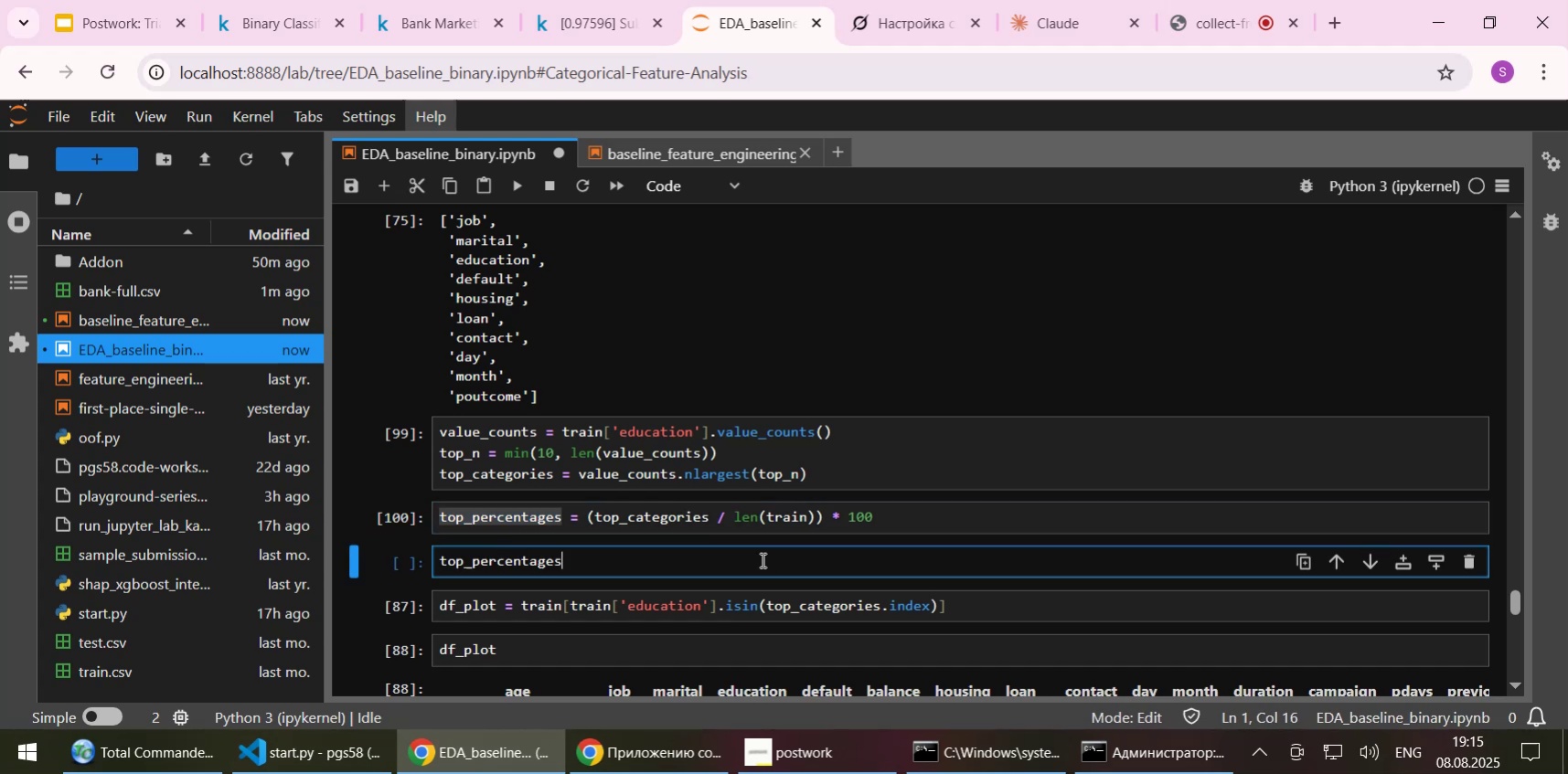 
key(Control+V)
 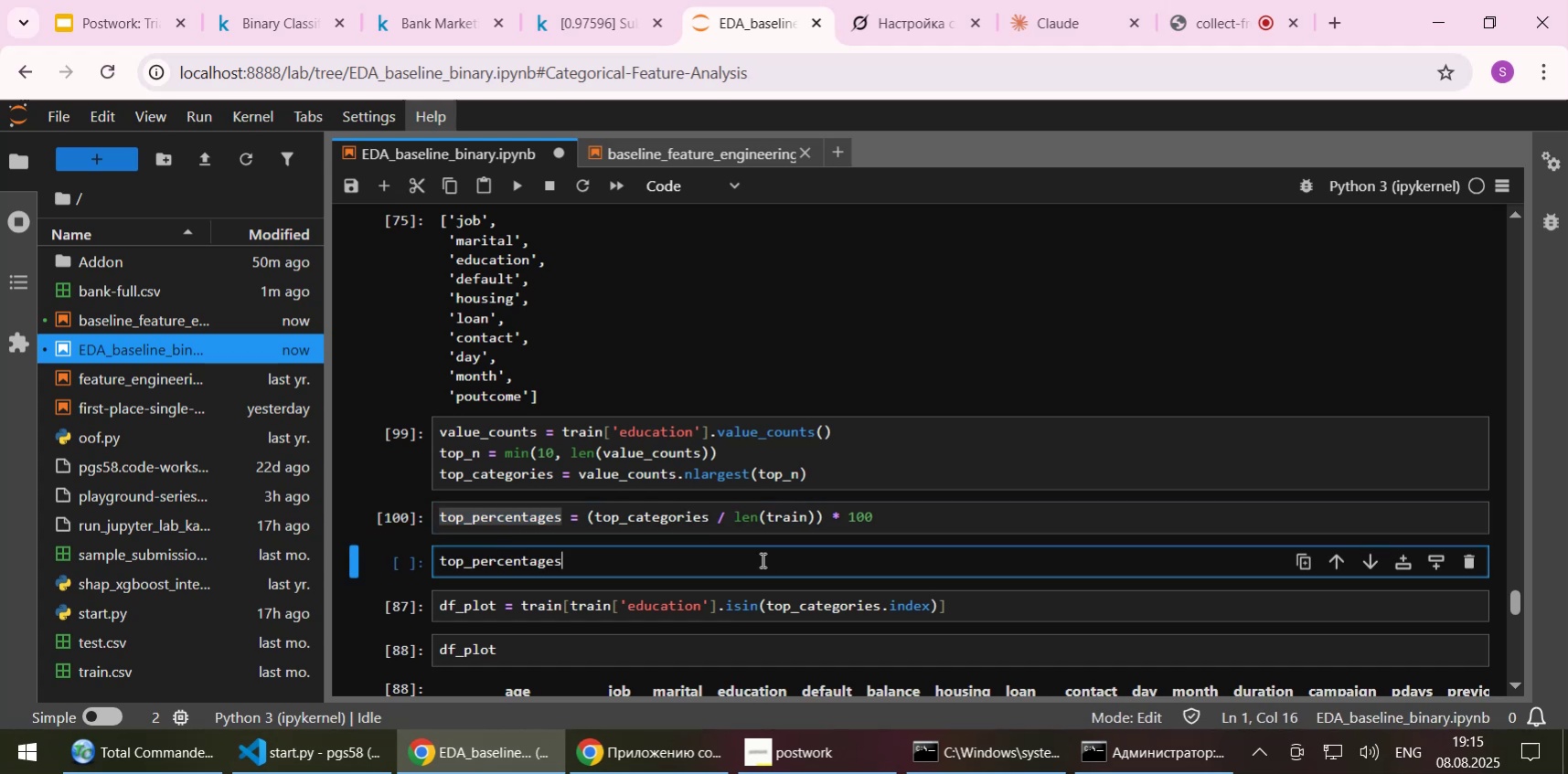 
key(Shift+Enter)
 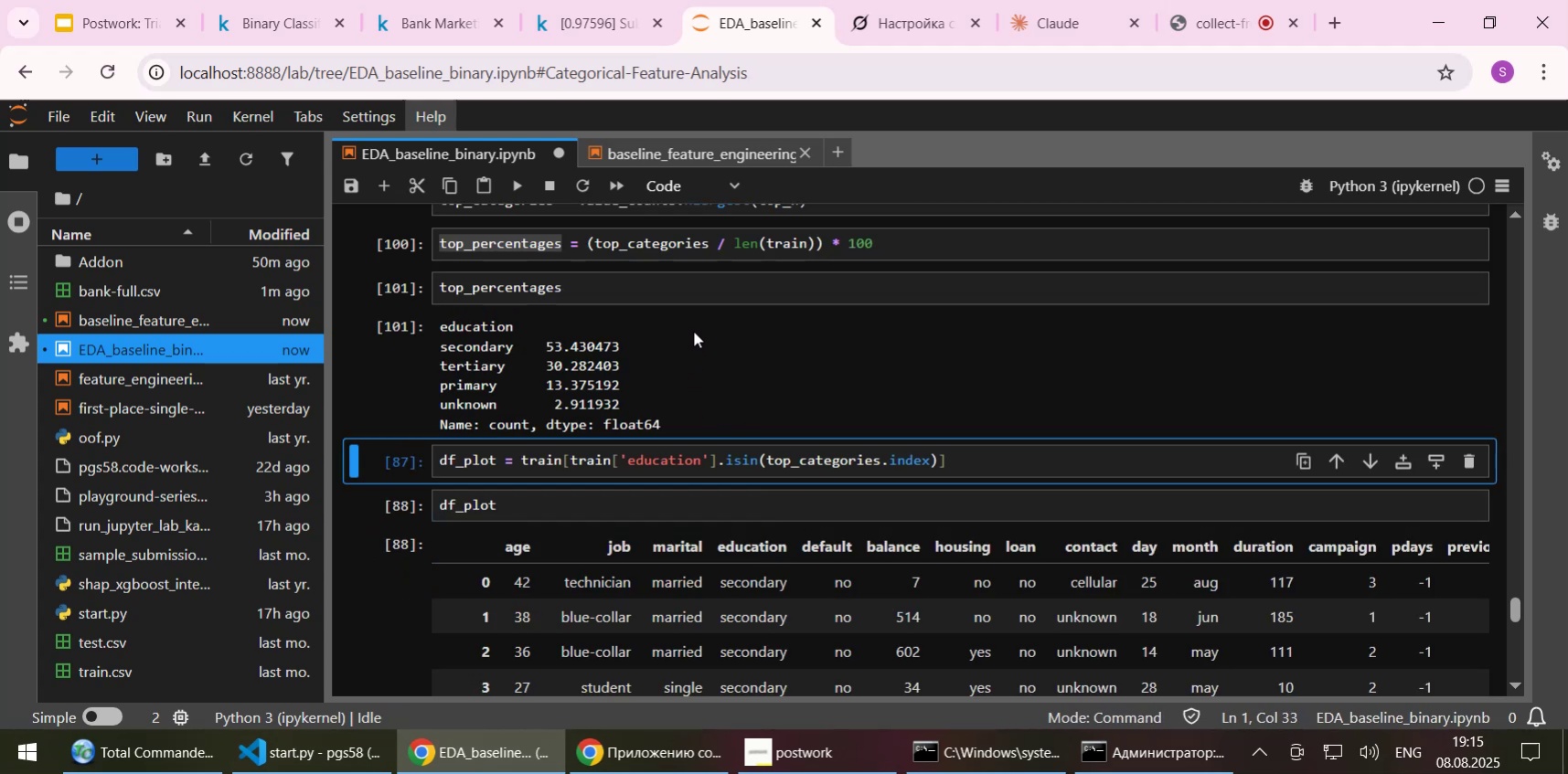 
wait(5.31)
 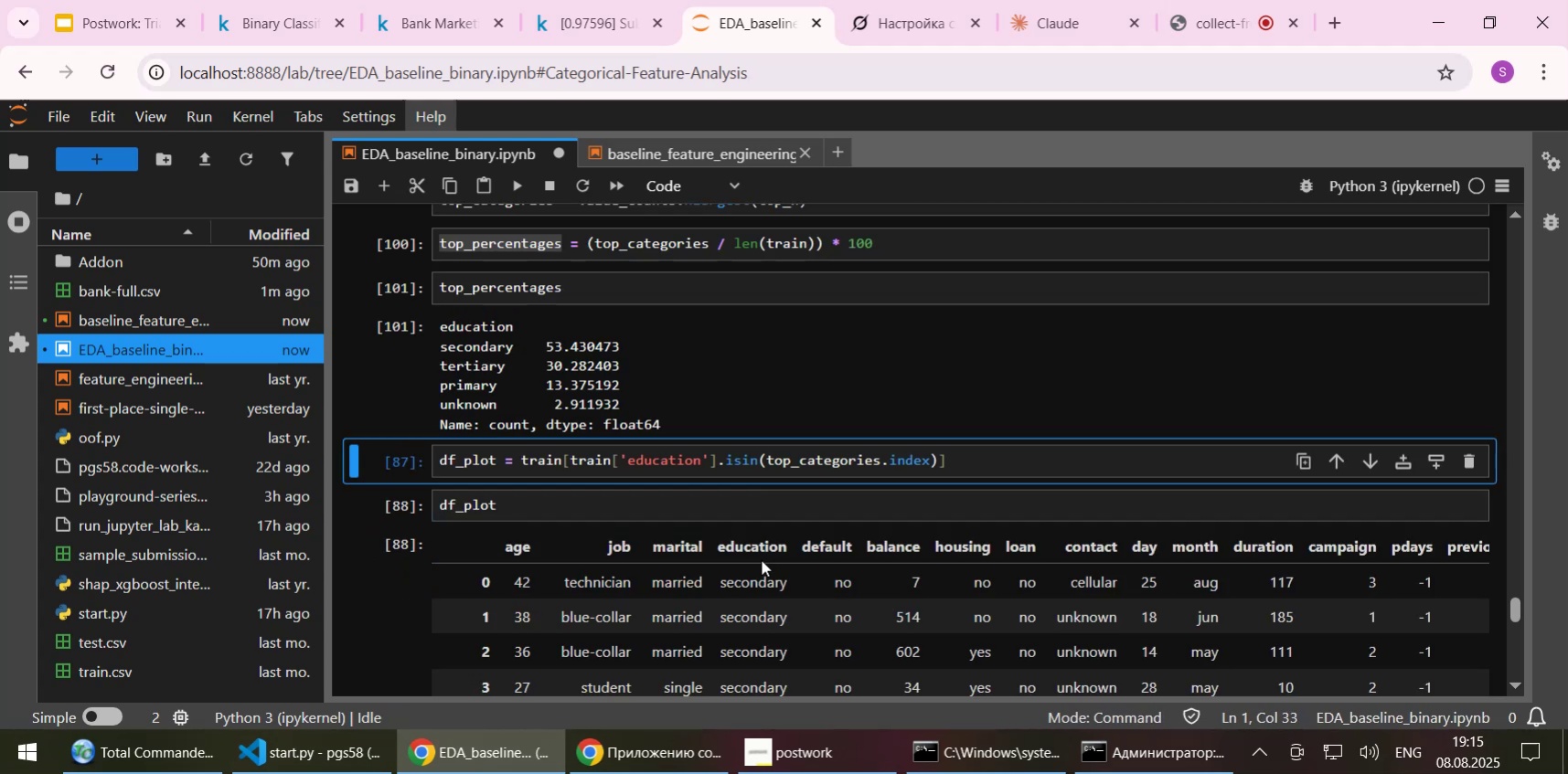 
scroll: coordinate [693, 331], scroll_direction: up, amount: 1.0
 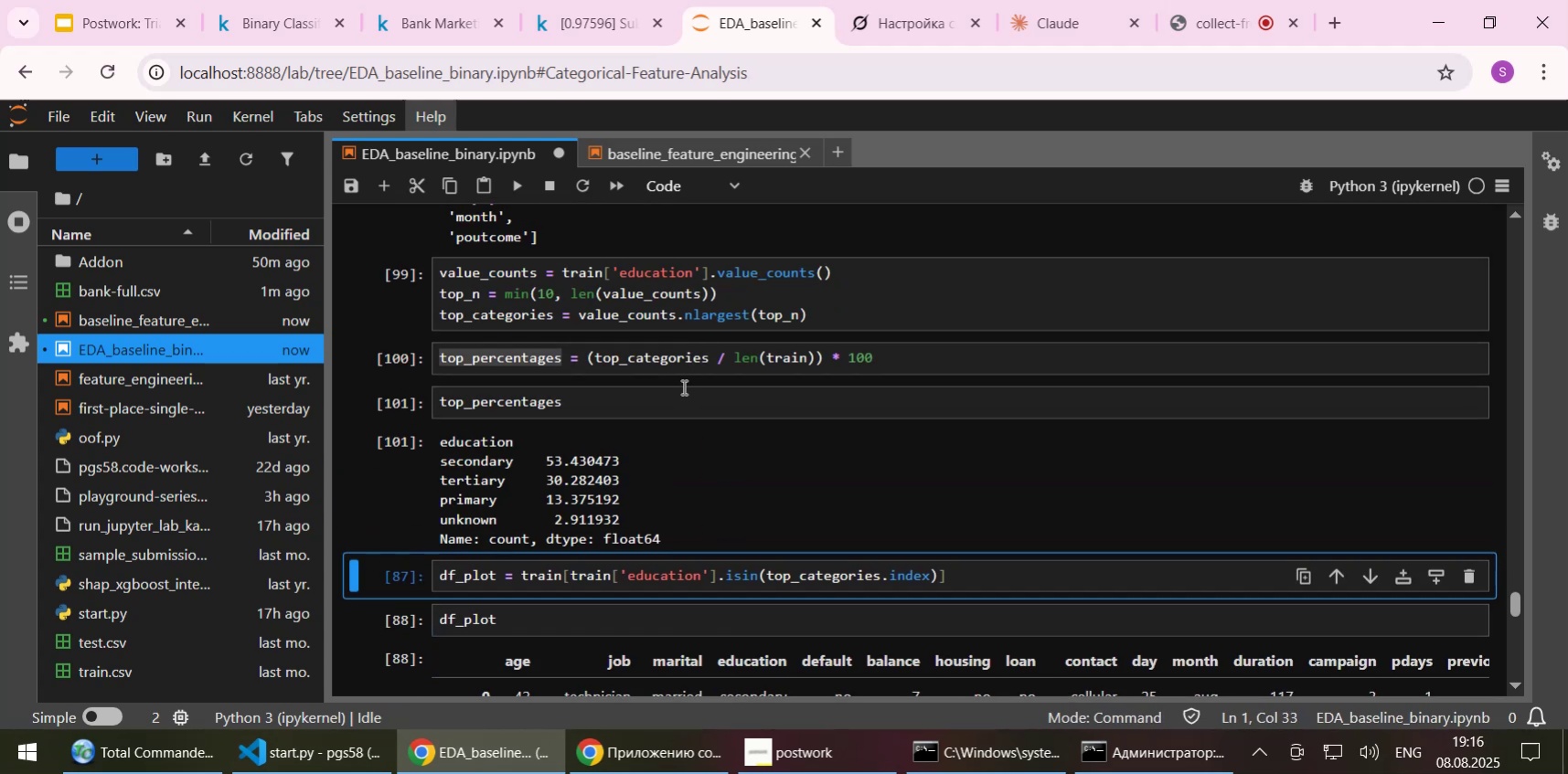 
left_click([686, 363])
 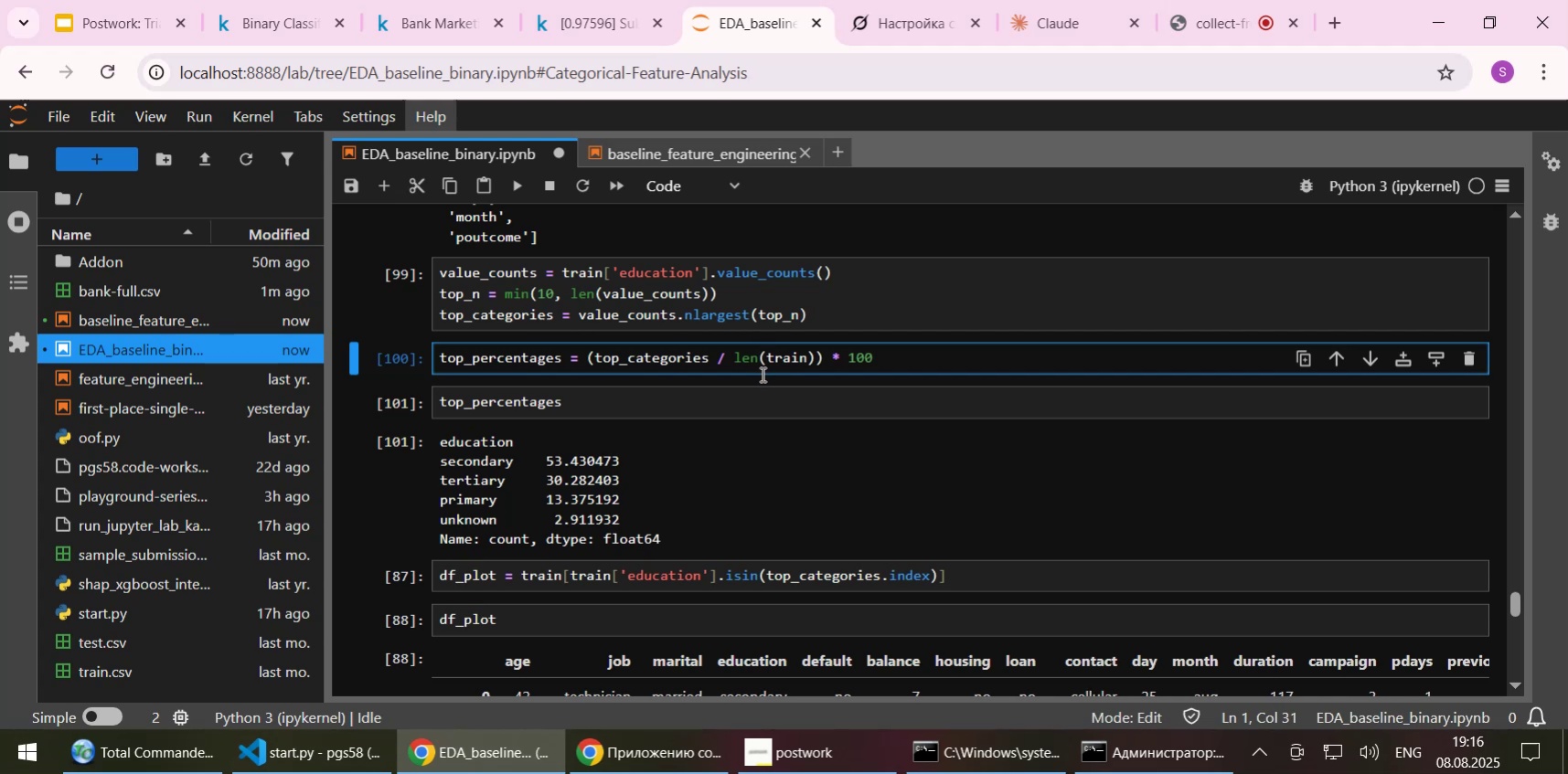 
wait(15.62)
 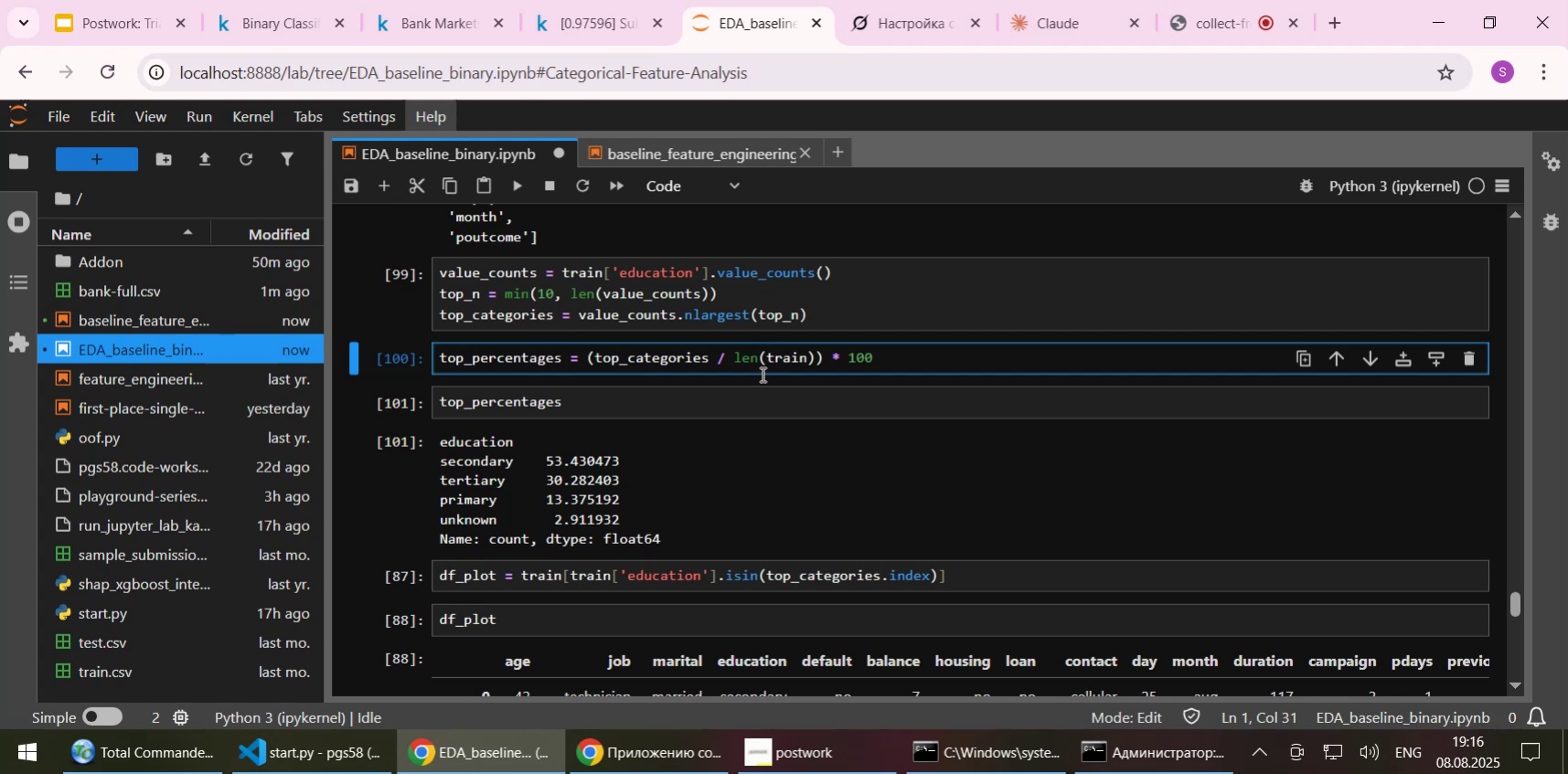 
scroll: coordinate [772, 410], scroll_direction: up, amount: 3.0
 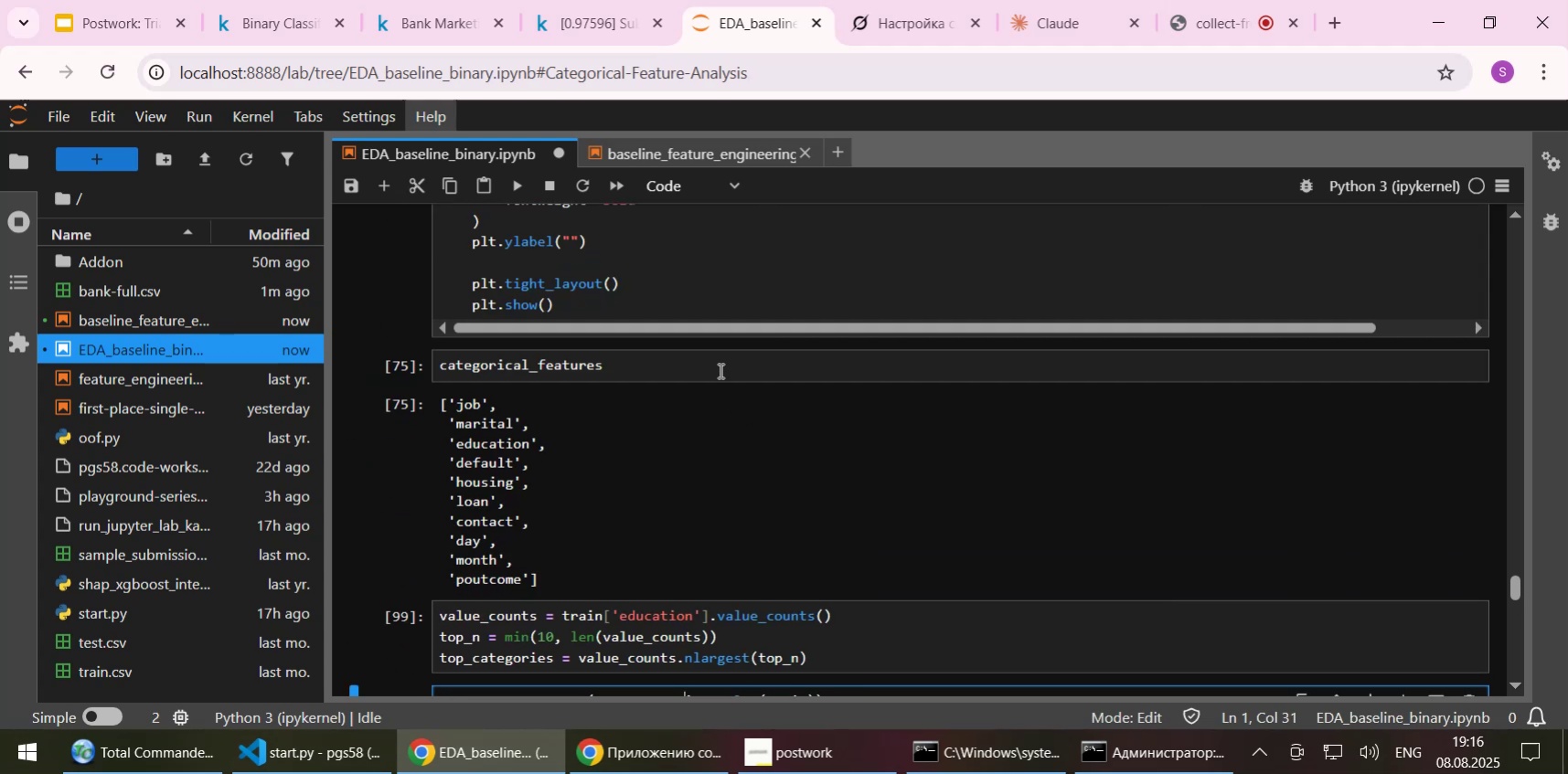 
left_click([719, 369])
 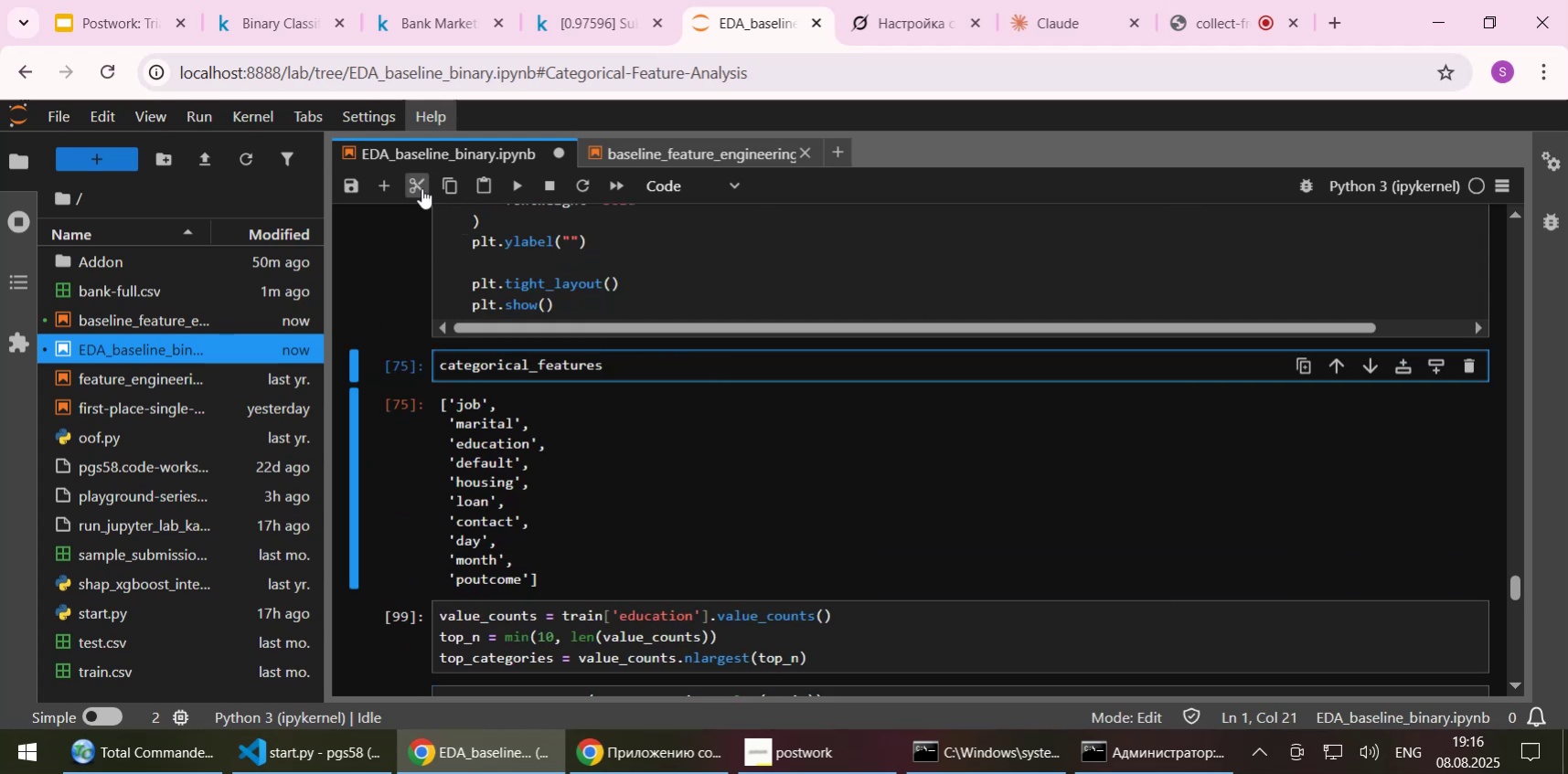 
left_click([419, 186])
 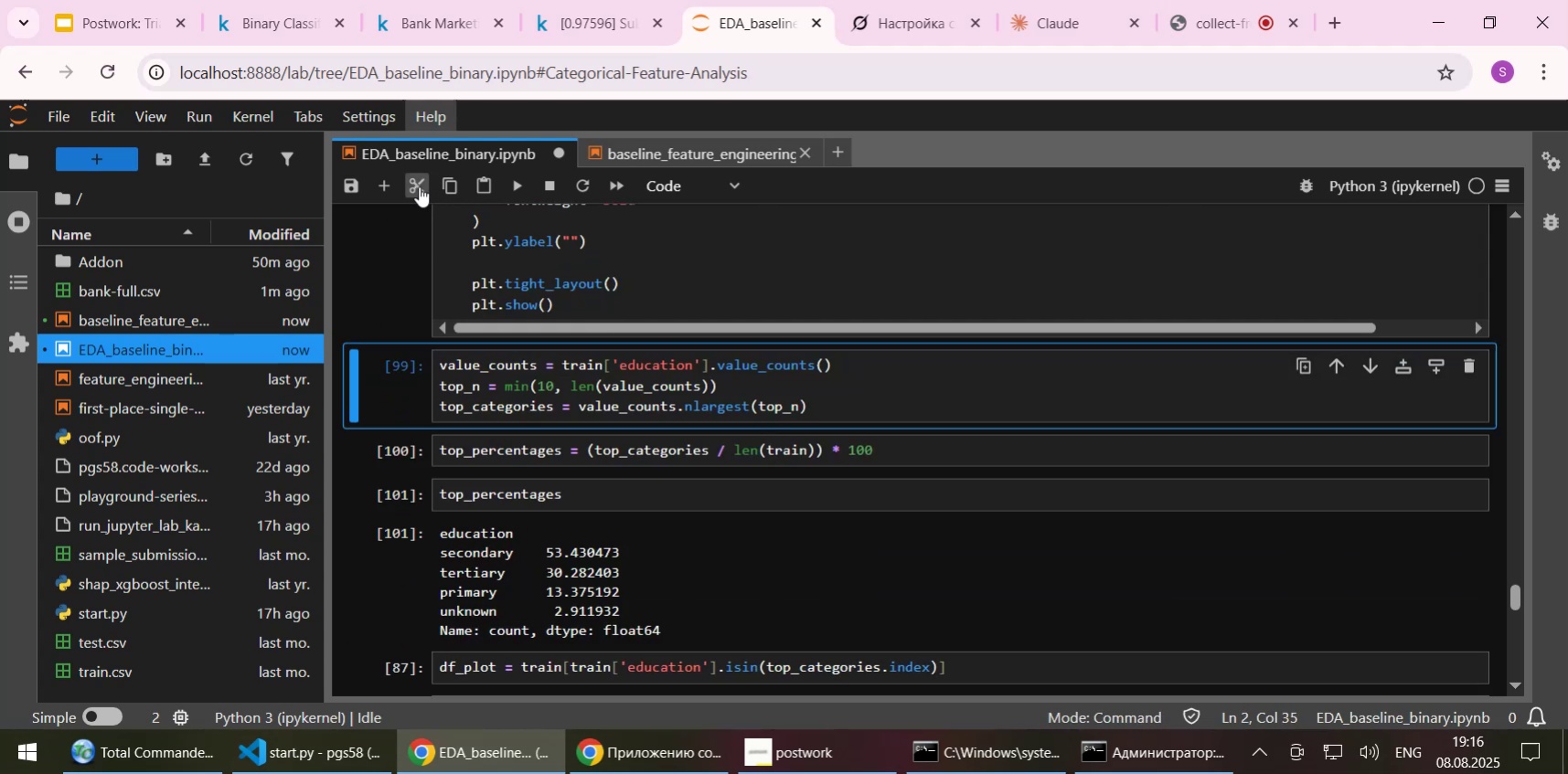 
left_click([419, 186])
 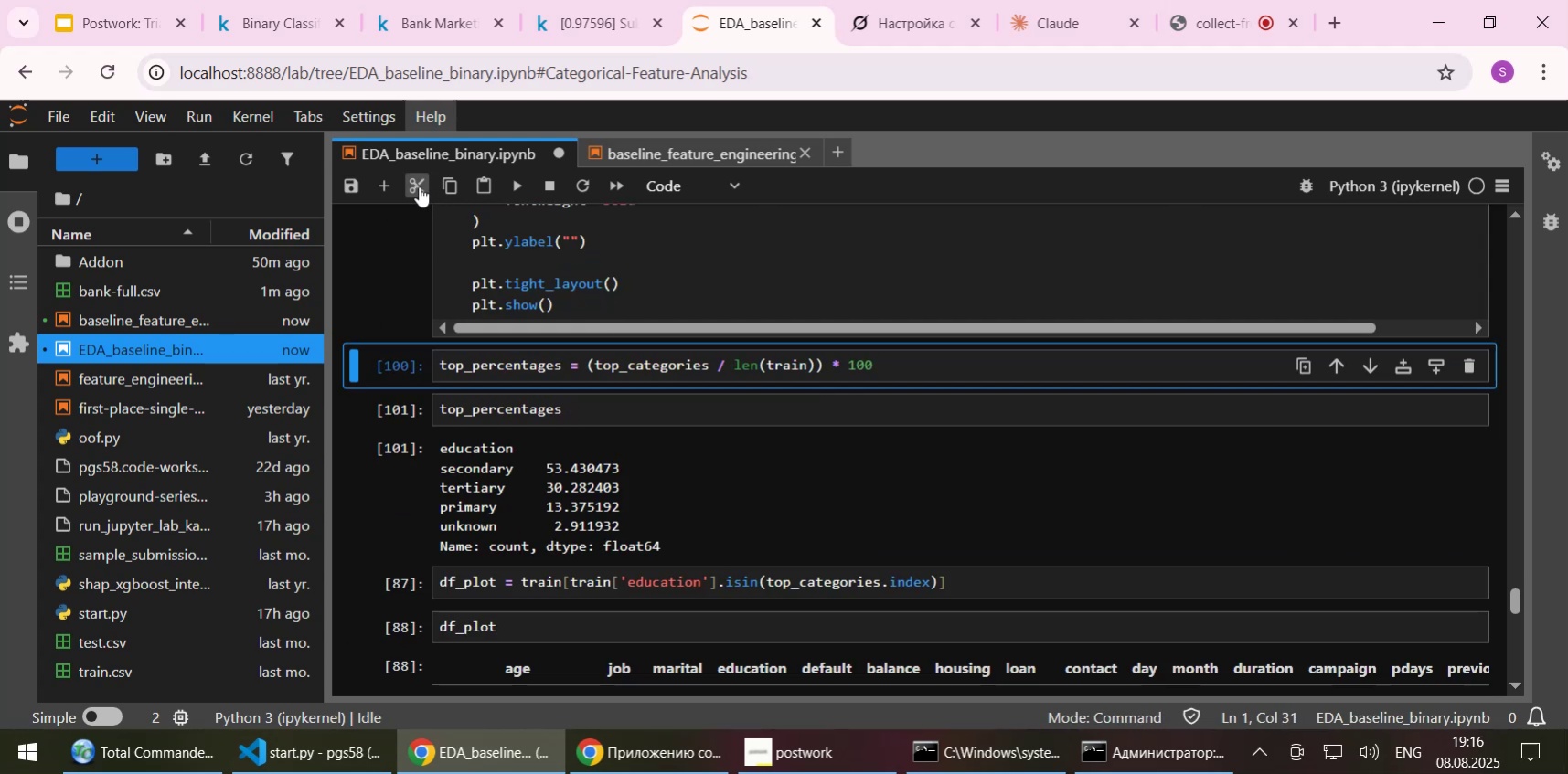 
left_click([419, 186])
 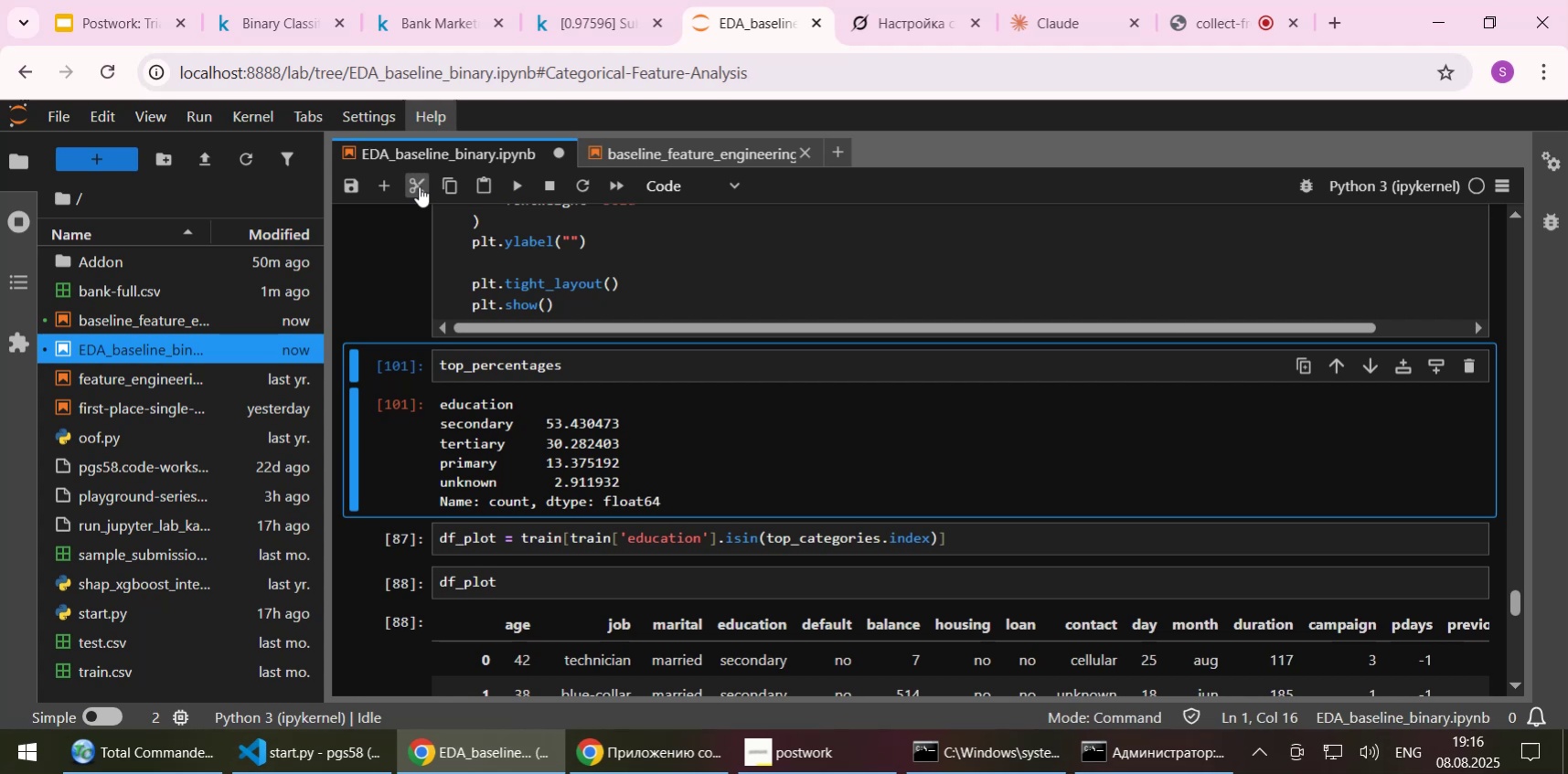 
left_click([419, 186])
 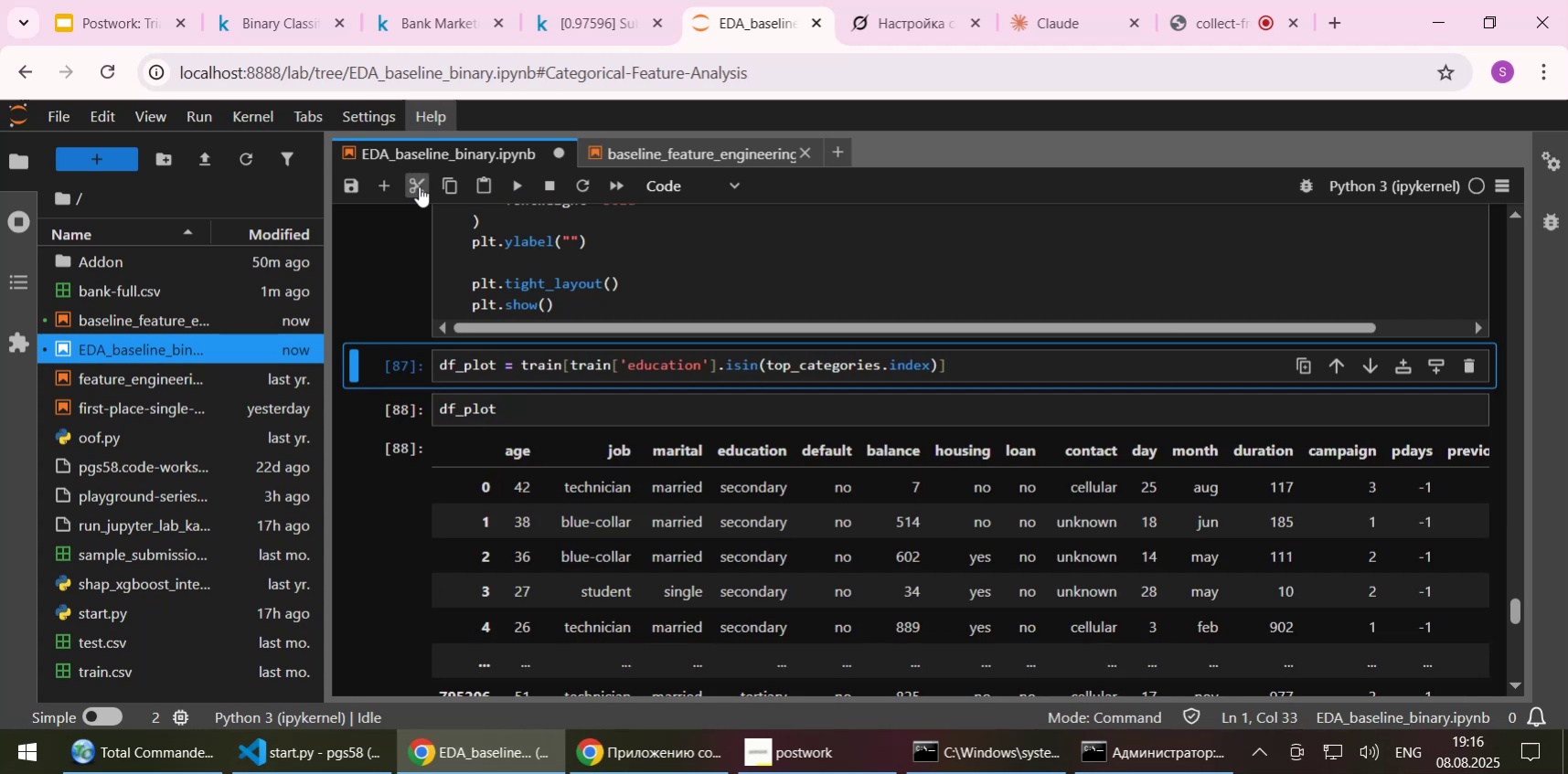 
left_click([419, 186])
 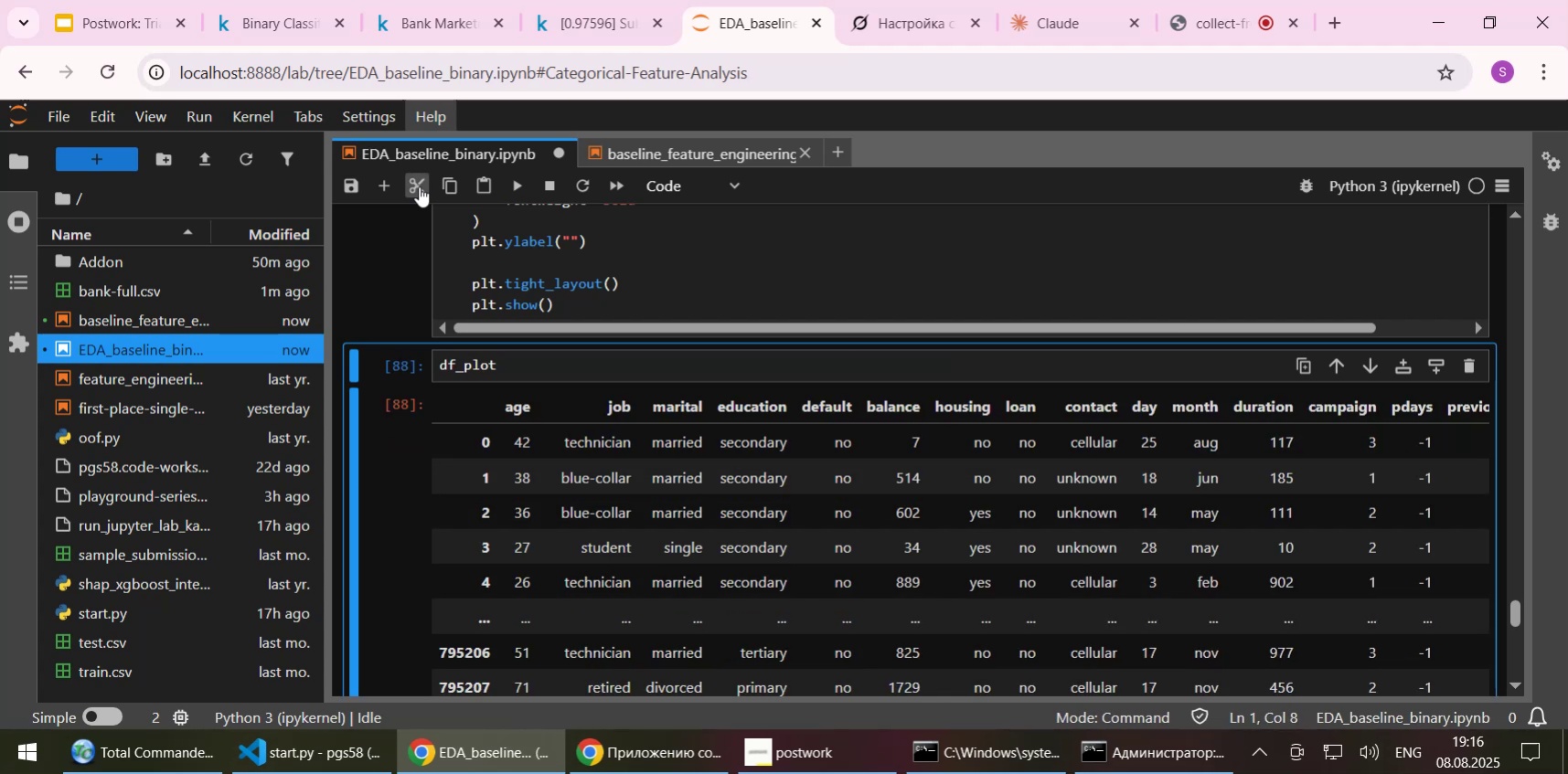 
left_click([419, 186])
 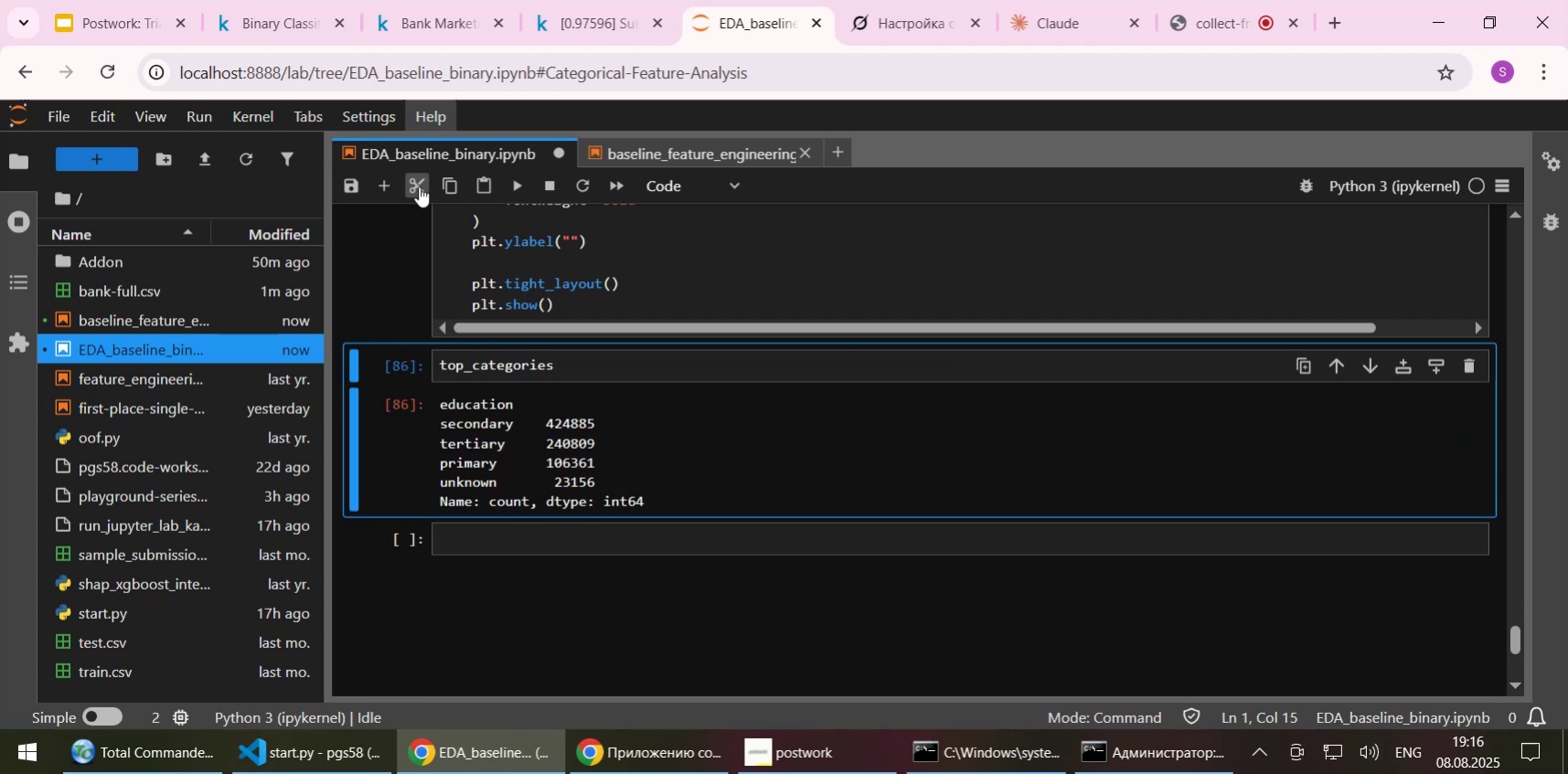 
left_click([419, 186])
 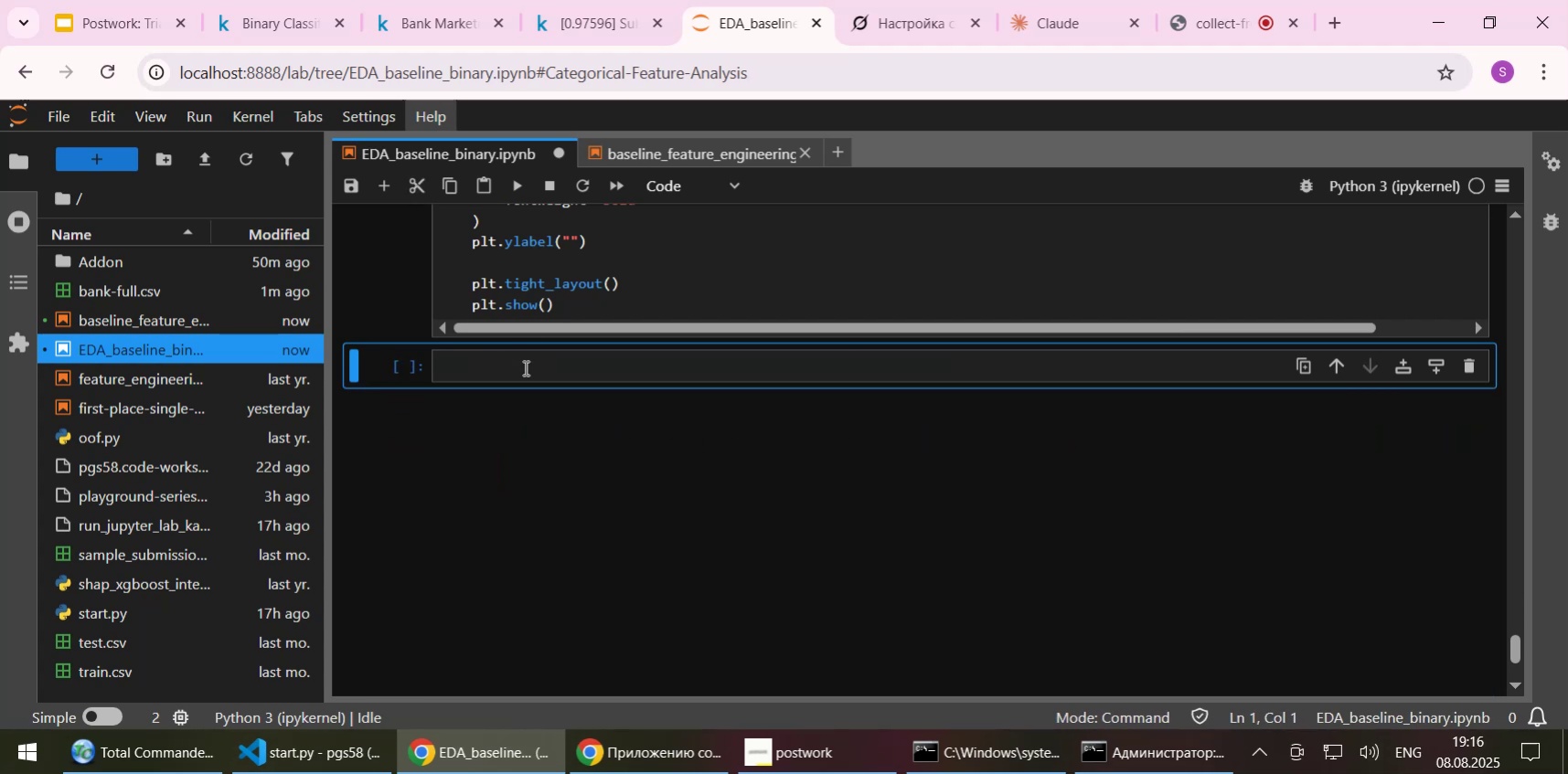 
left_click([524, 367])
 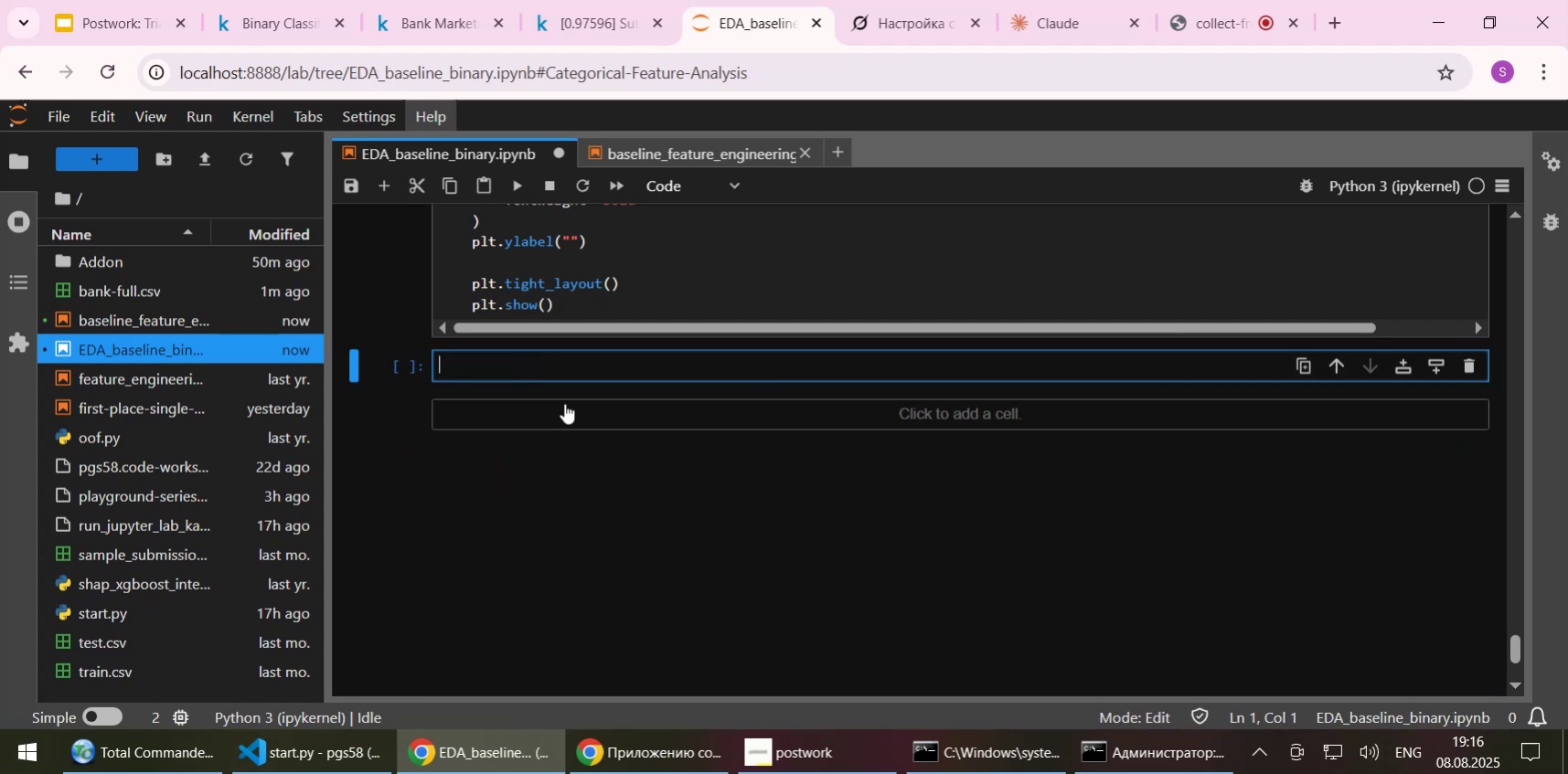 
scroll: coordinate [590, 460], scroll_direction: up, amount: 9.0
 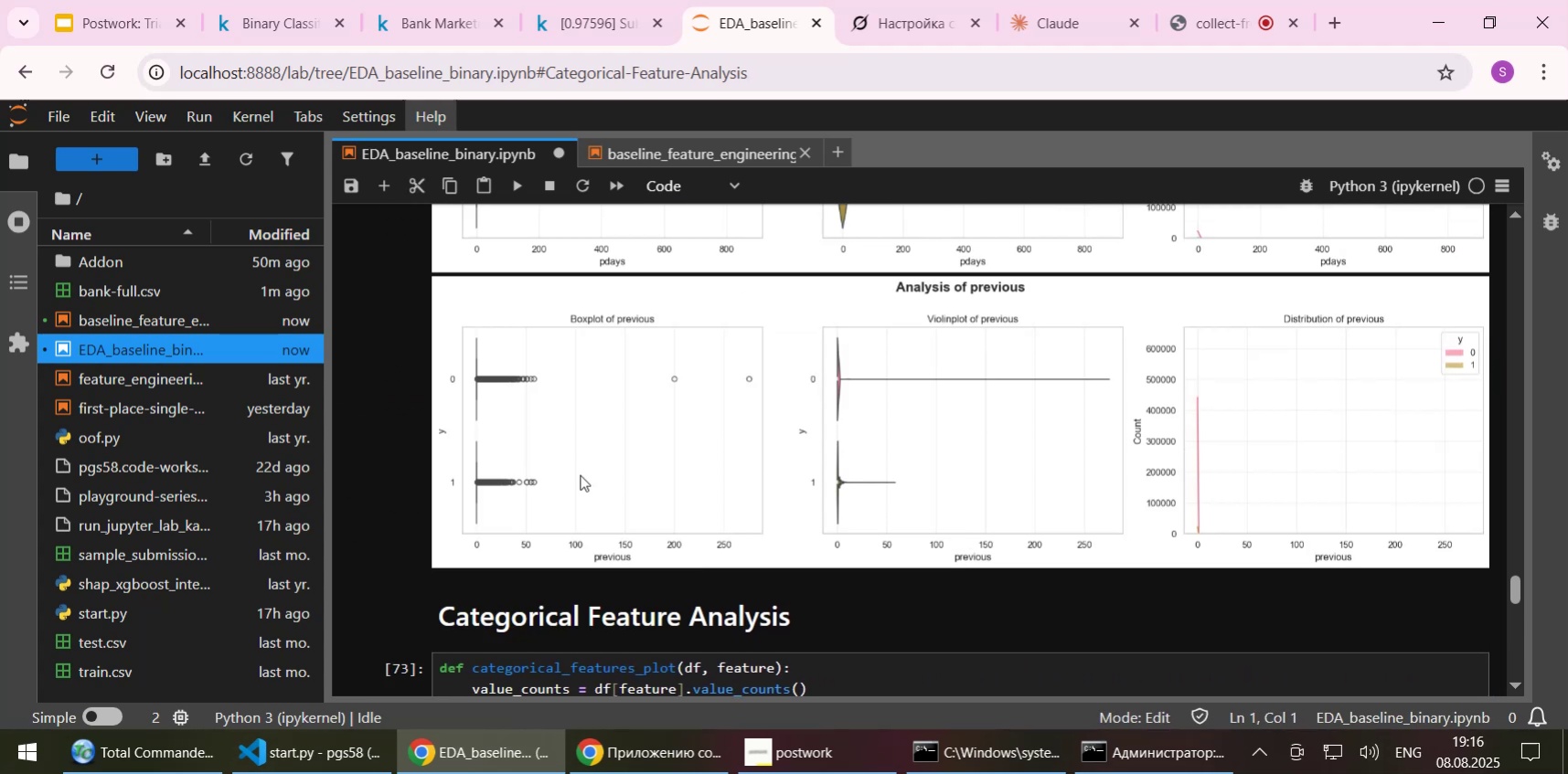 
scroll: coordinate [577, 484], scroll_direction: down, amount: 4.0
 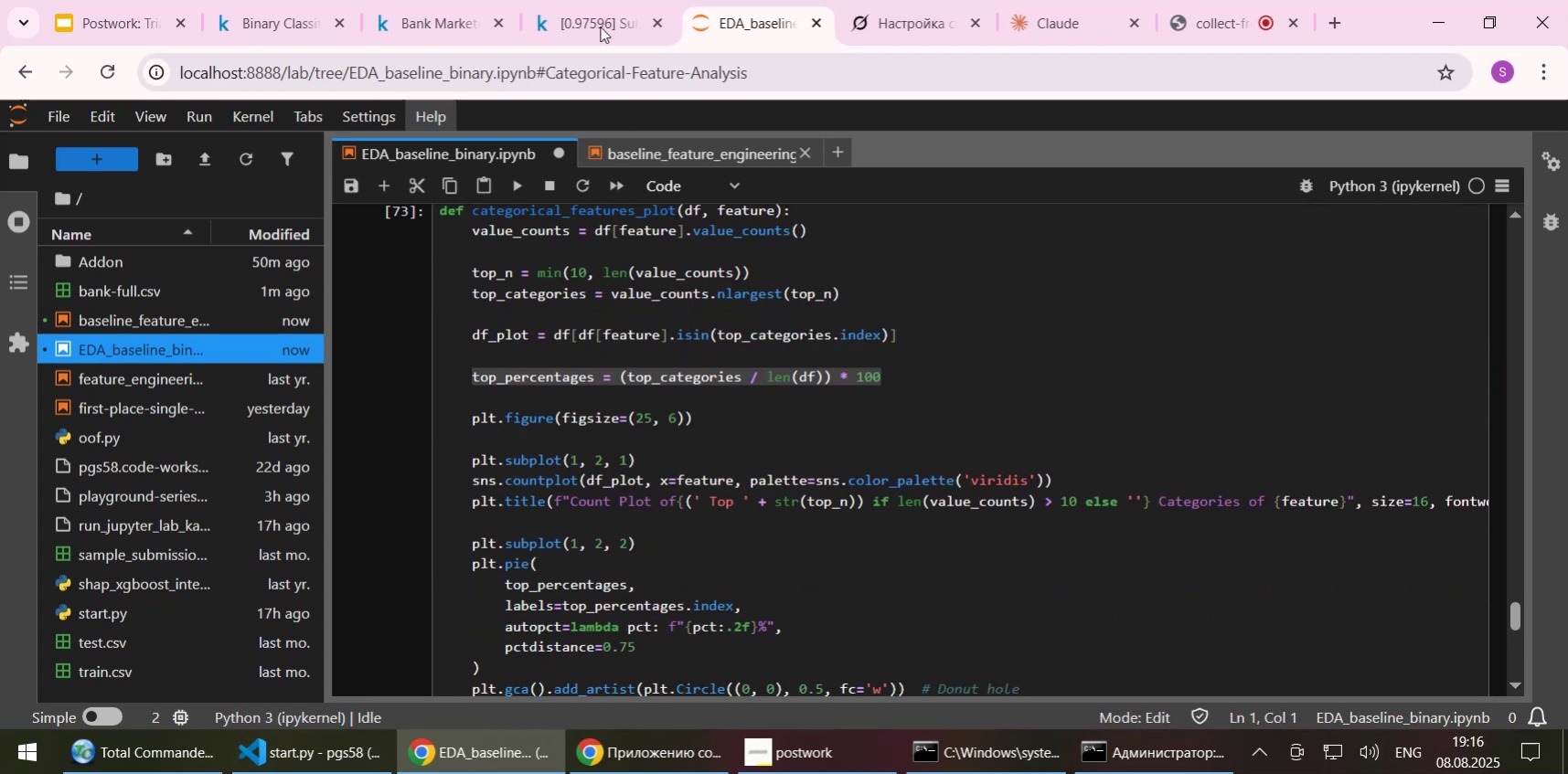 
left_click([600, 27])
 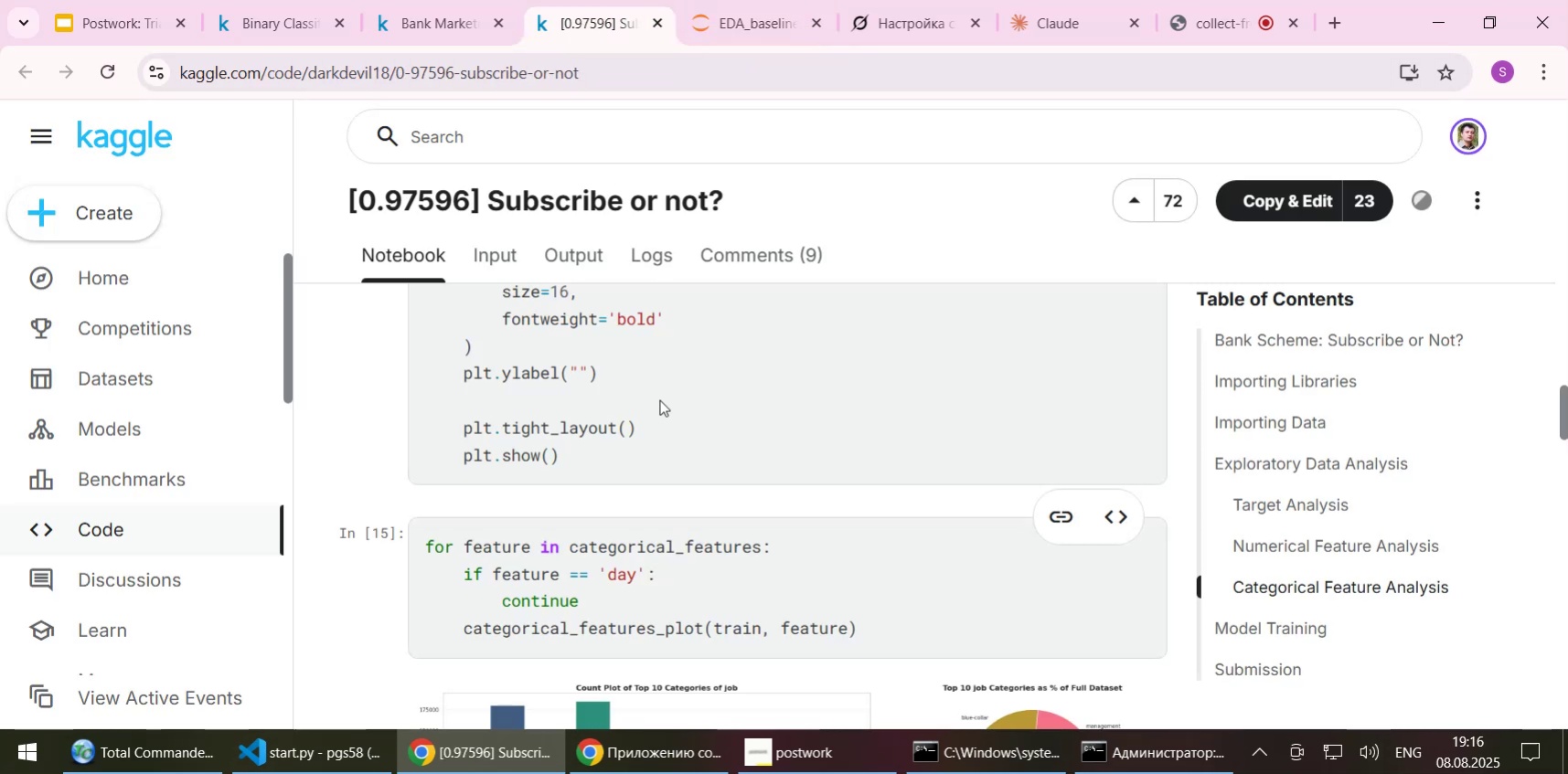 
scroll: coordinate [659, 399], scroll_direction: down, amount: 1.0
 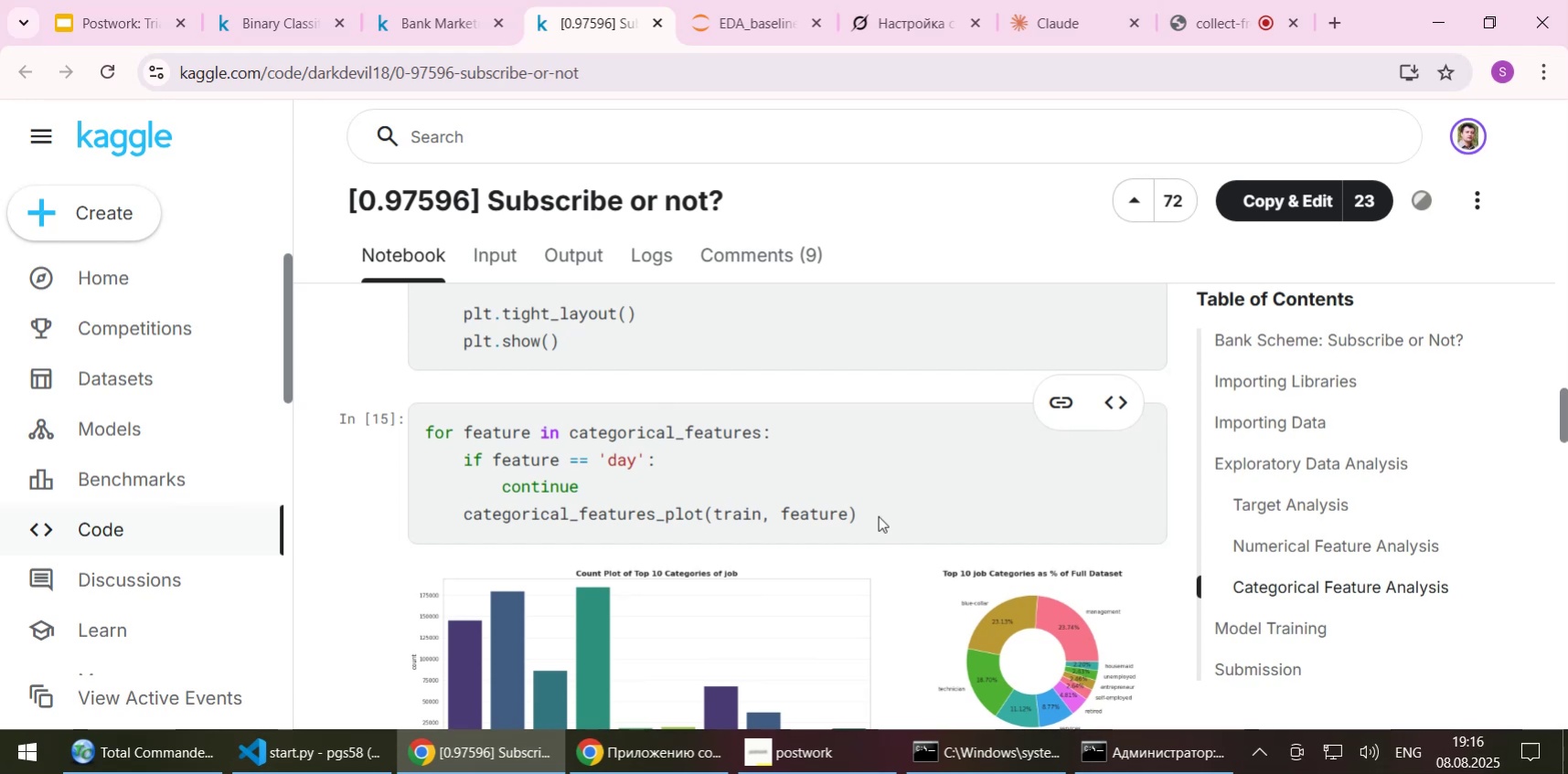 
left_click_drag(start_coordinate=[860, 514], to_coordinate=[421, 439])
 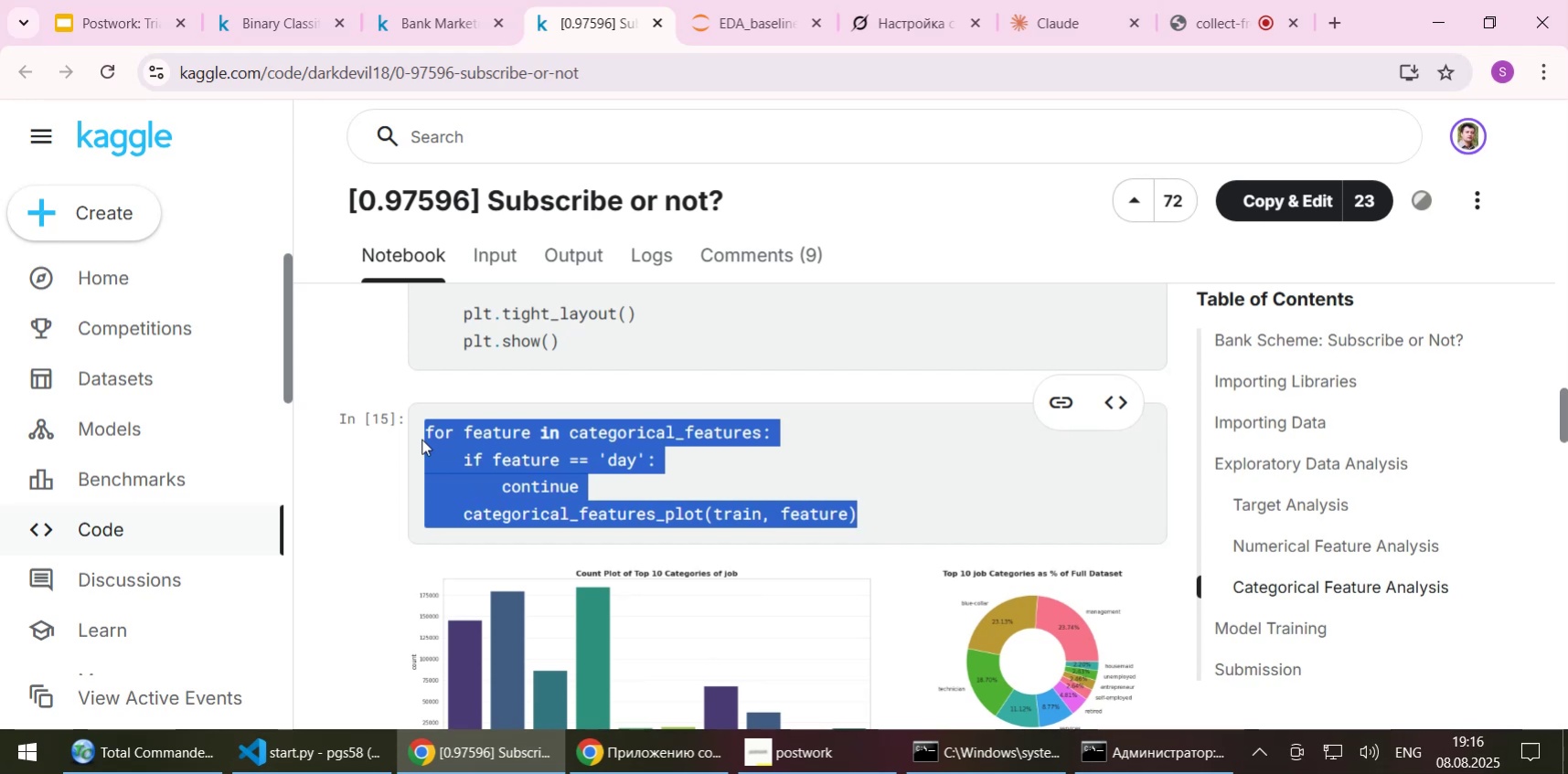 
key(Control+C)
 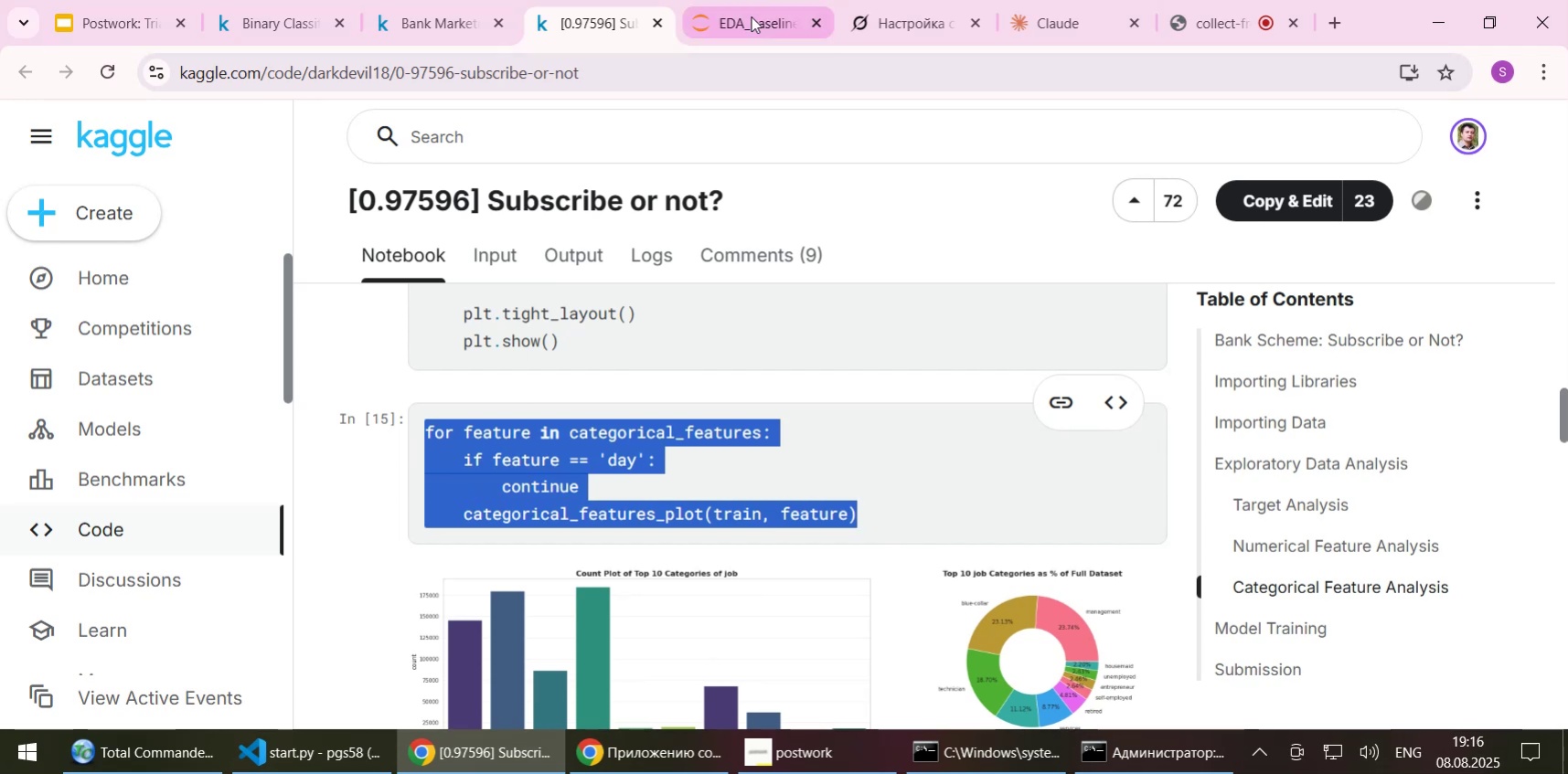 
left_click([751, 16])
 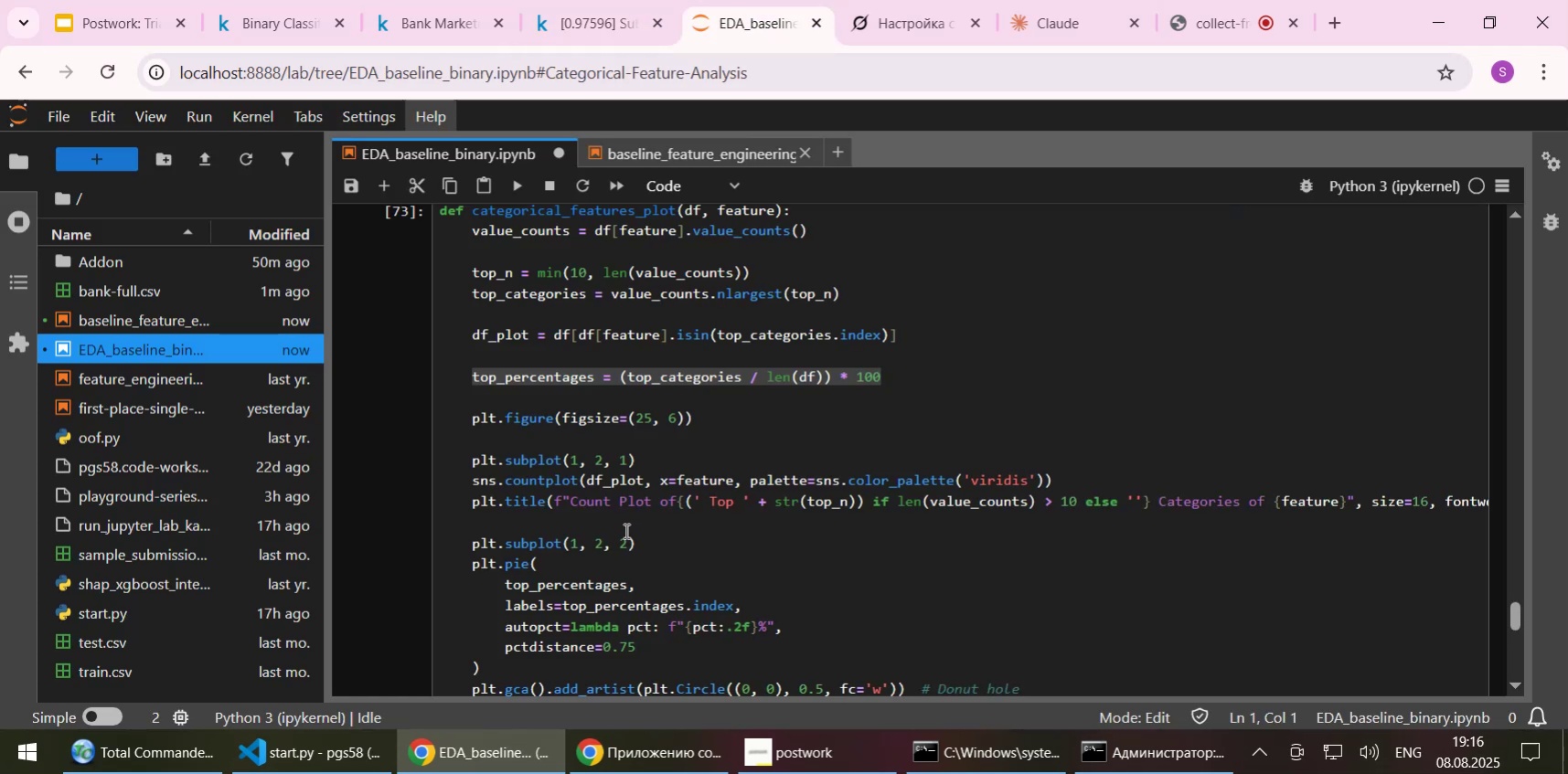 
scroll: coordinate [624, 525], scroll_direction: down, amount: 5.0
 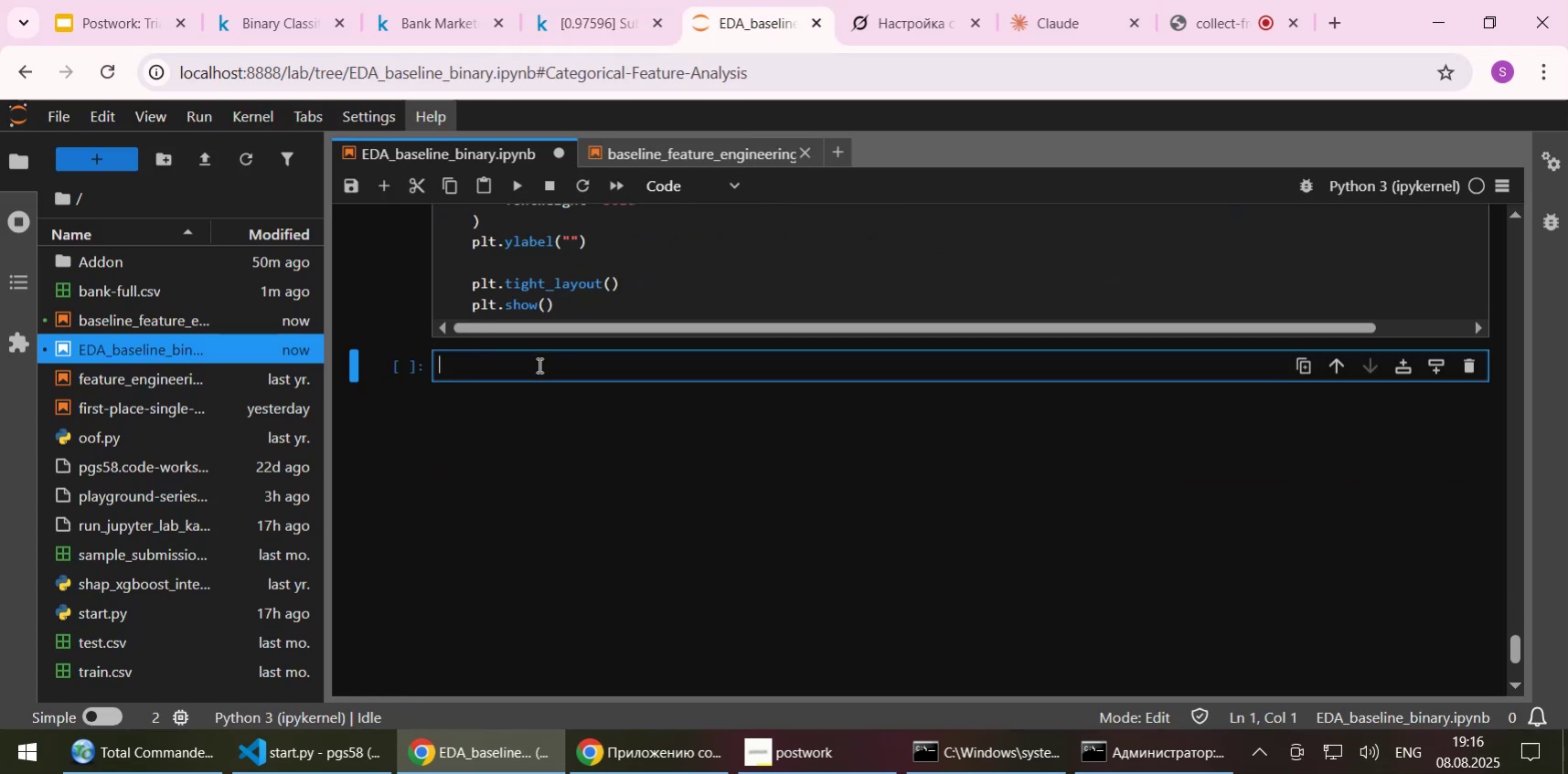 
left_click([538, 365])
 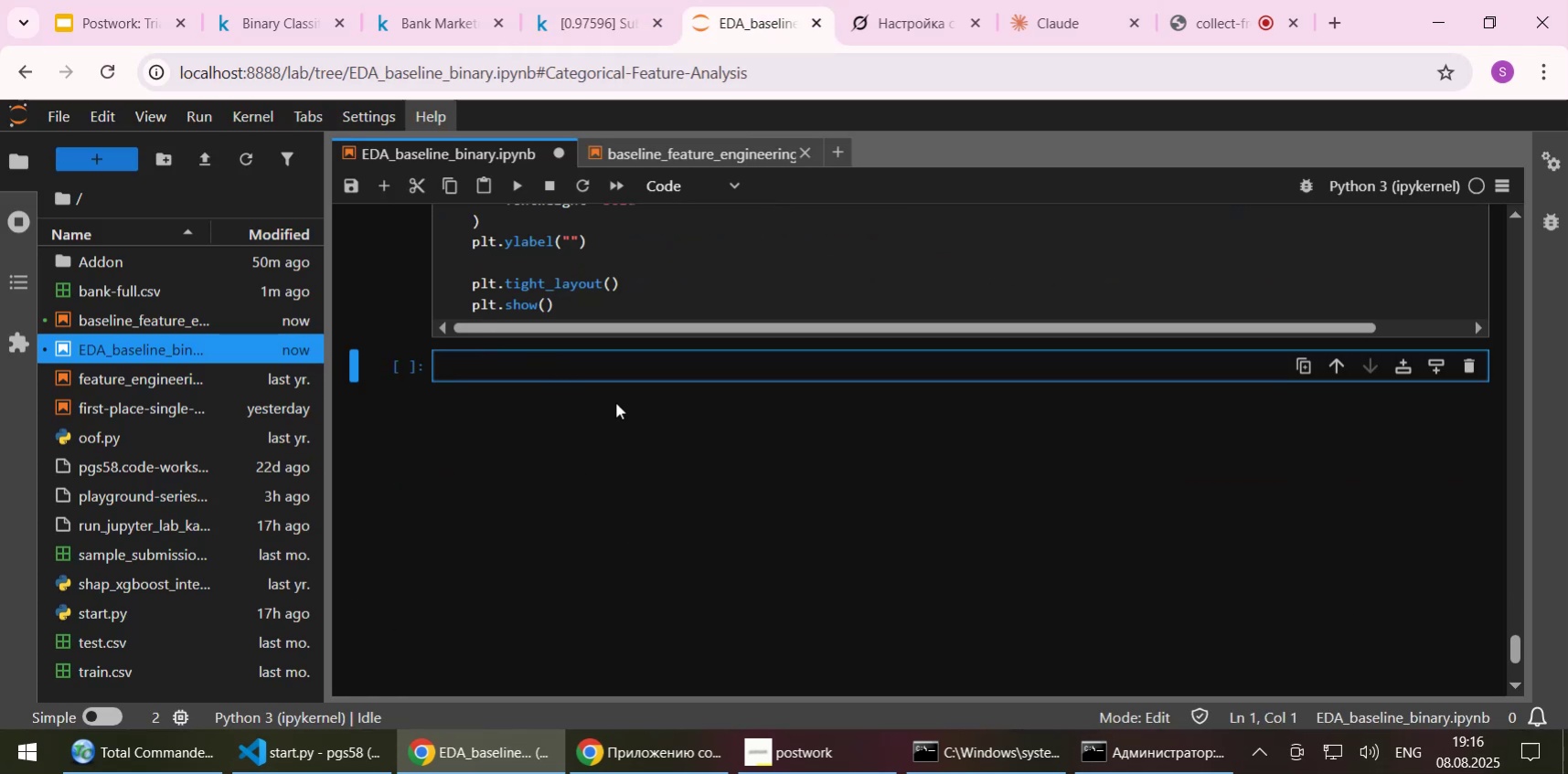 
key(Control+V)
 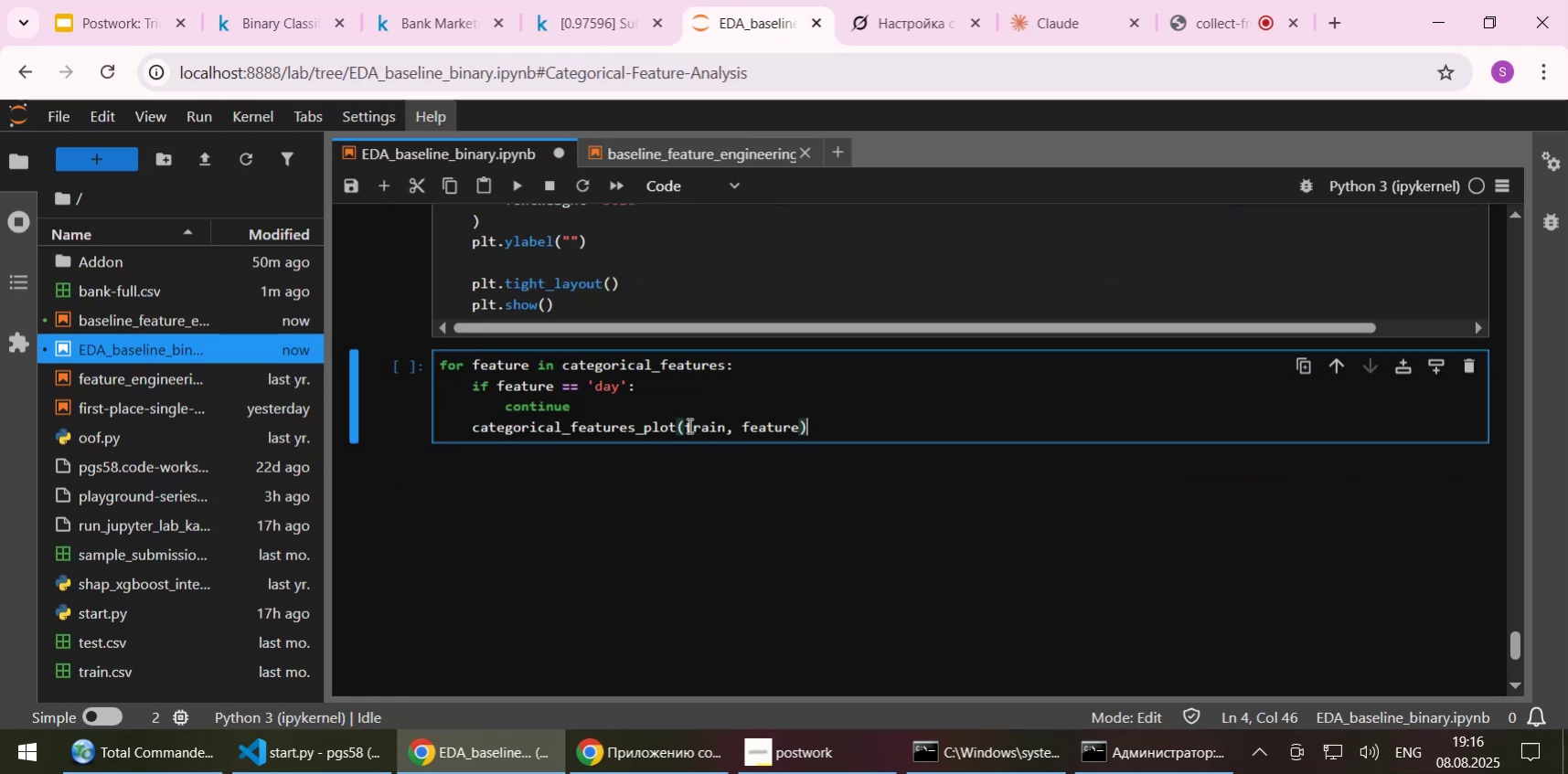 
key(Shift+Enter)
 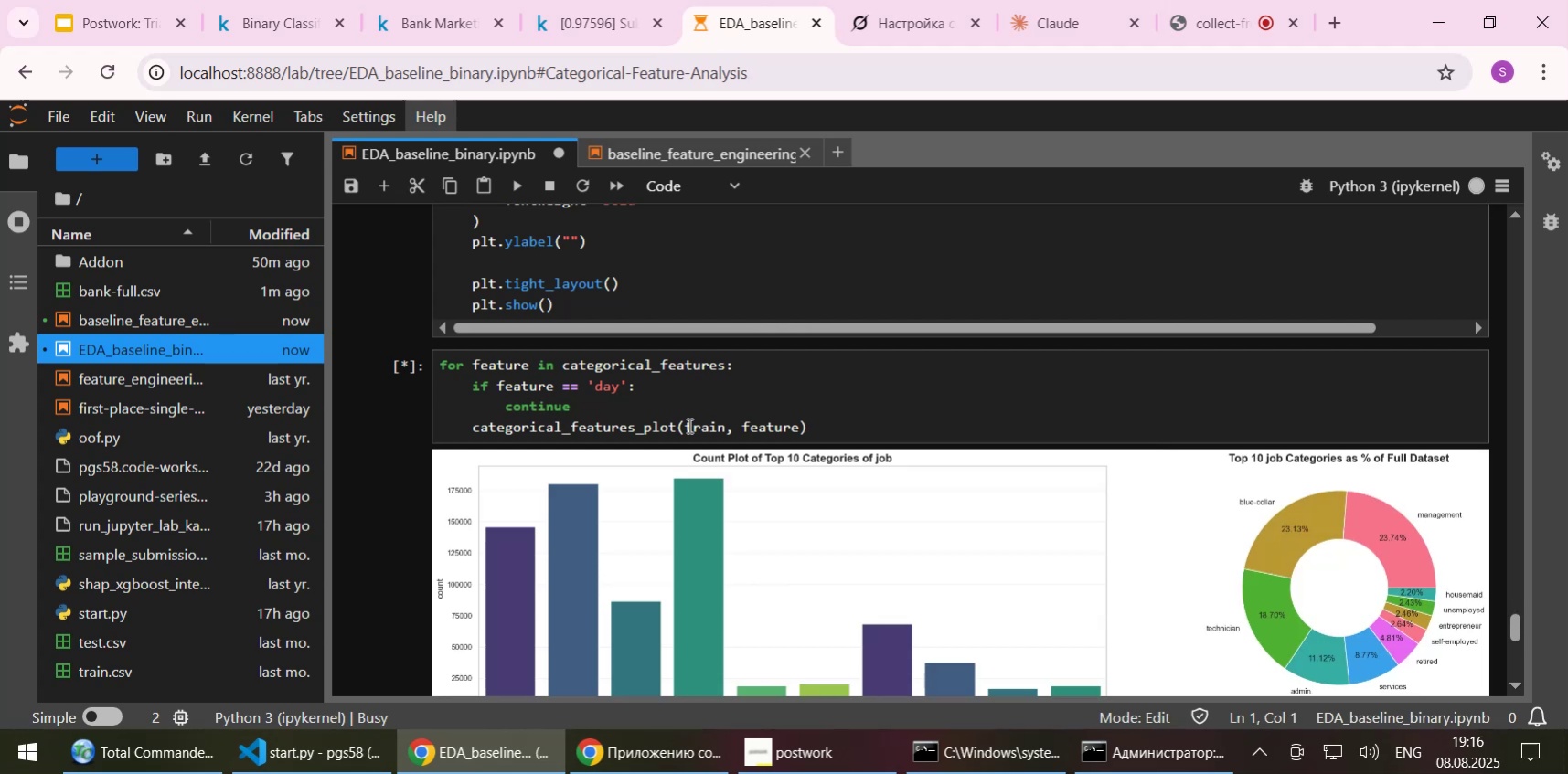 
wait(5.47)
 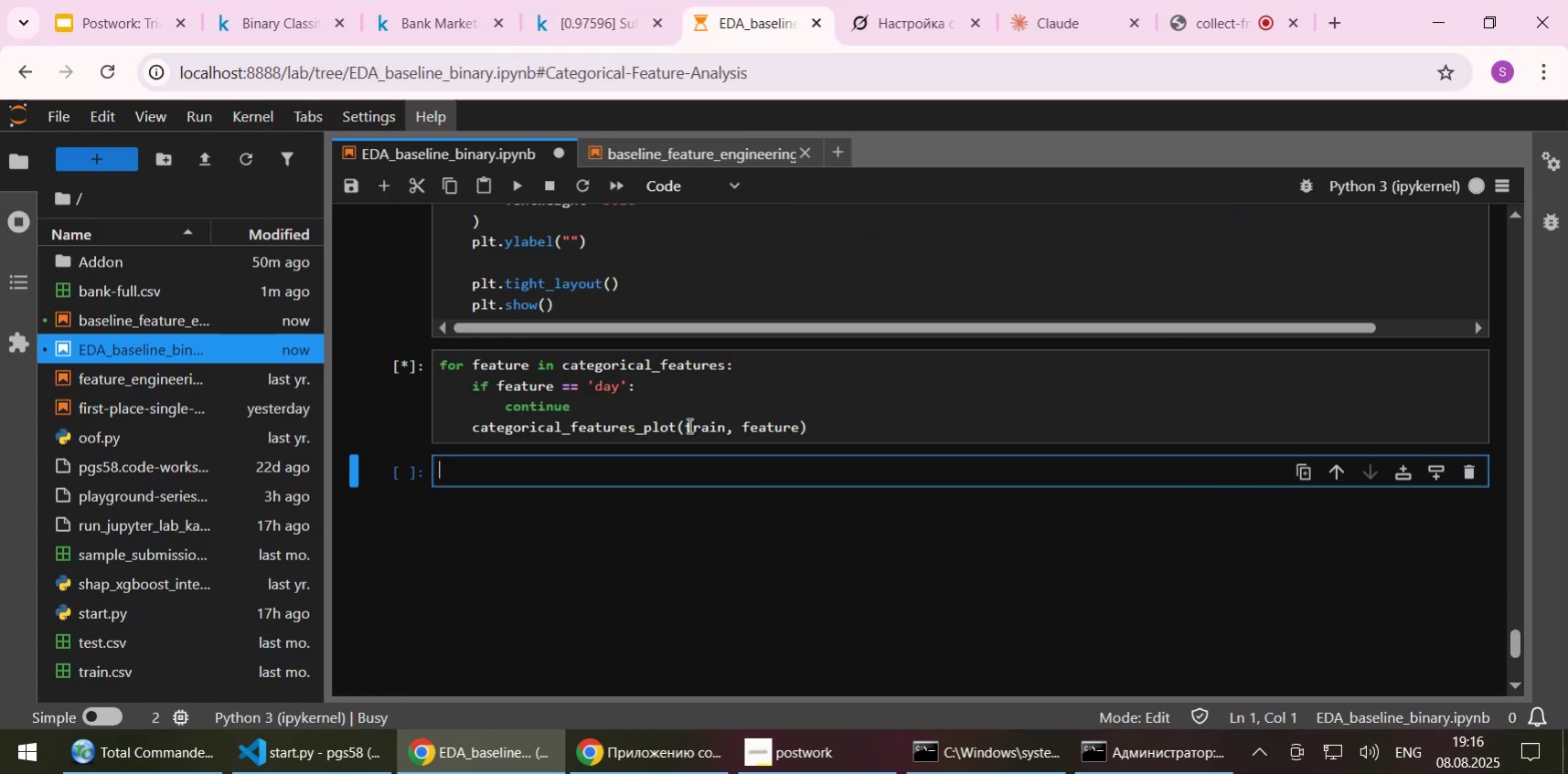 
hold_key(key=ControlLeft, duration=1.06)
 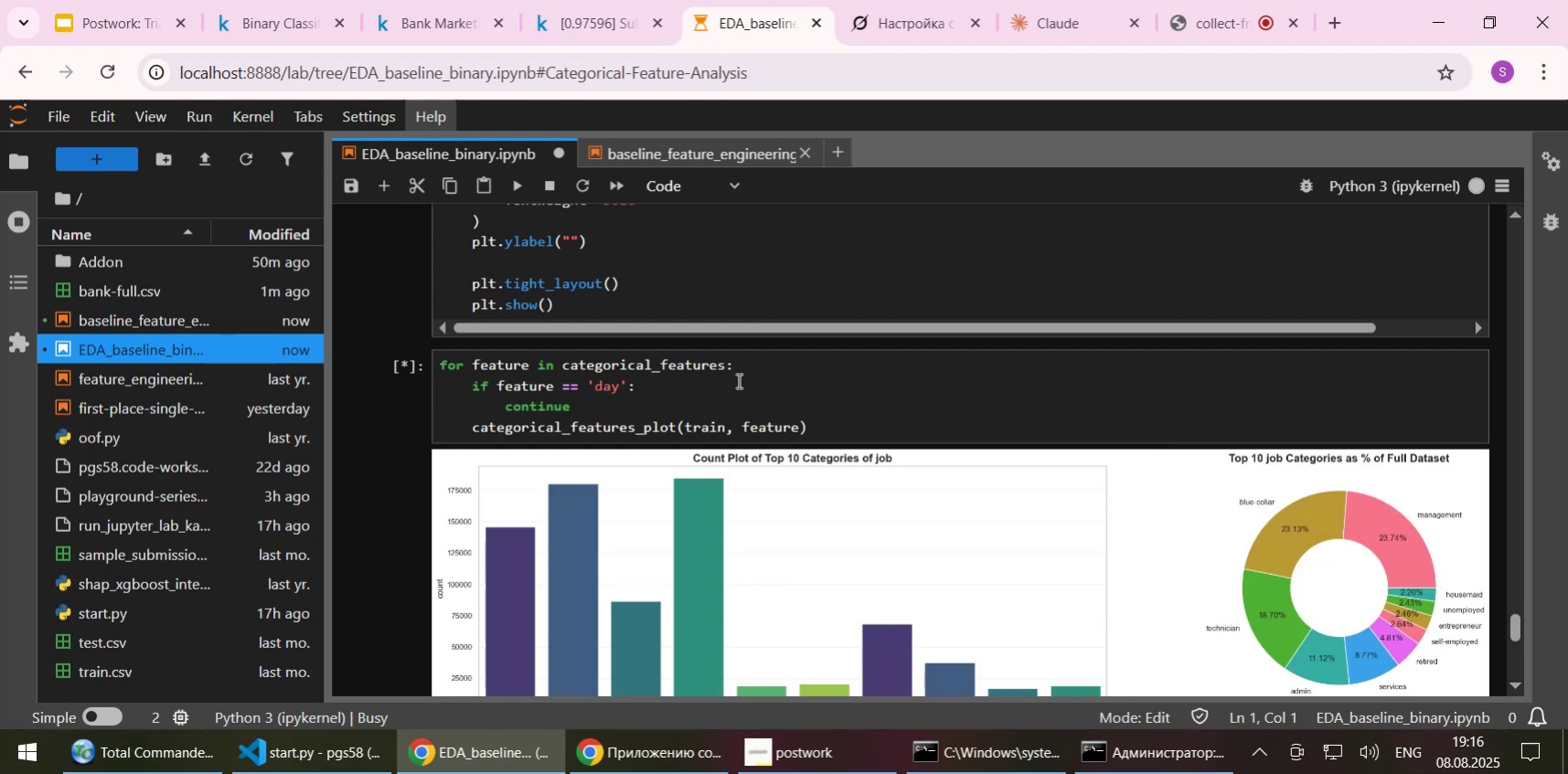 
scroll: coordinate [737, 380], scroll_direction: down, amount: 1.0
 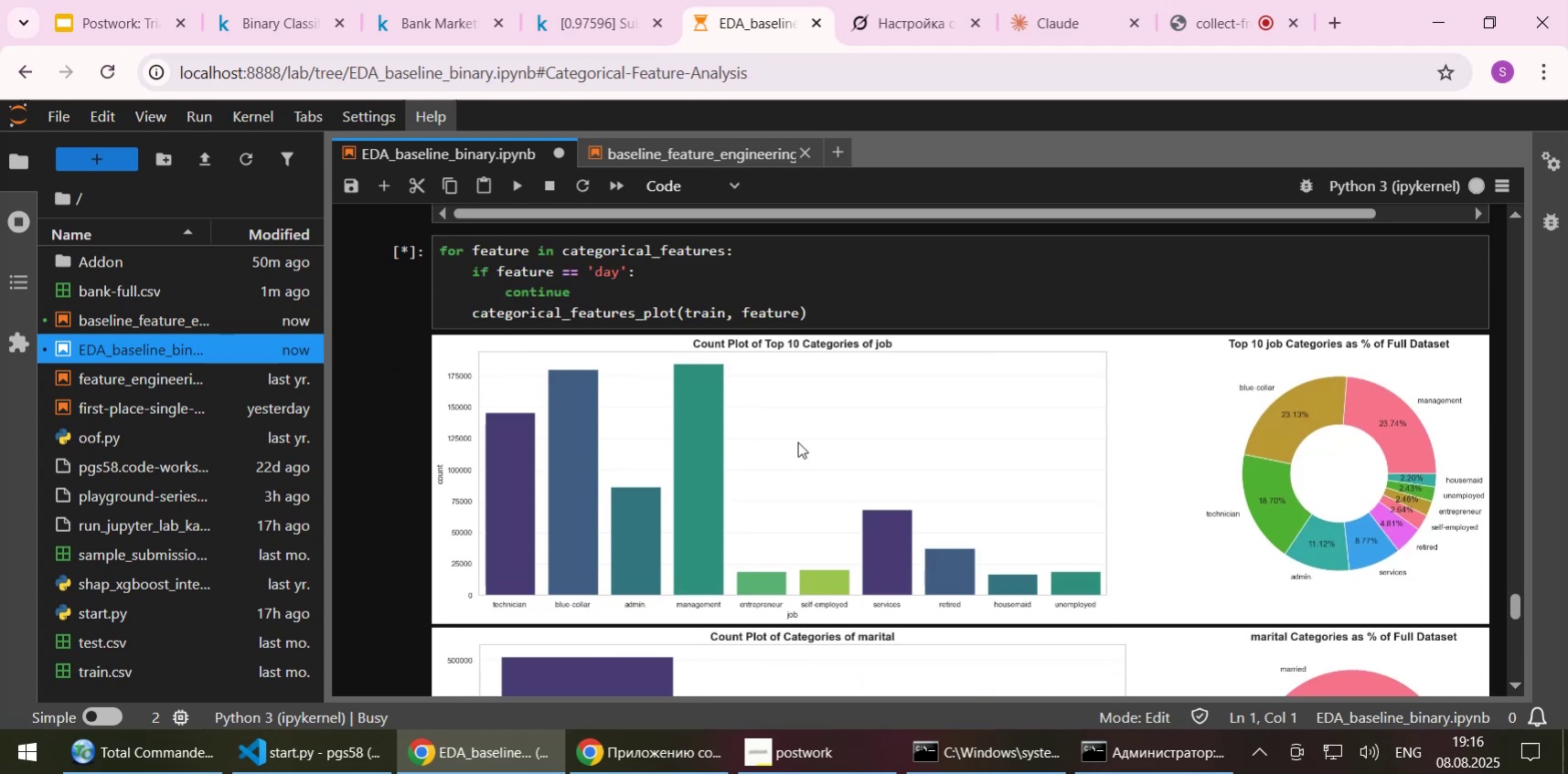 
scroll: coordinate [797, 441], scroll_direction: up, amount: 4.0
 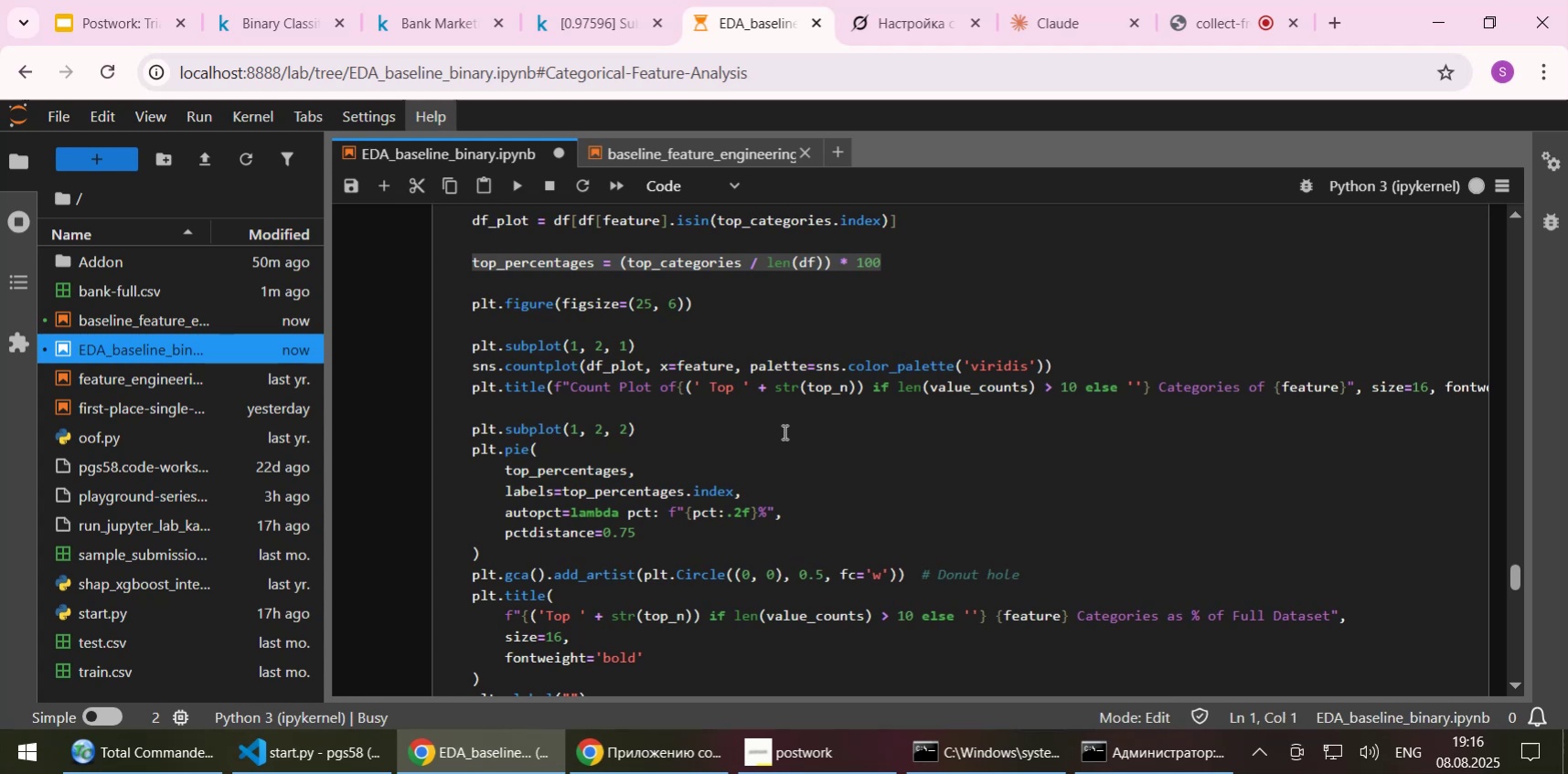 
left_click([783, 431])
 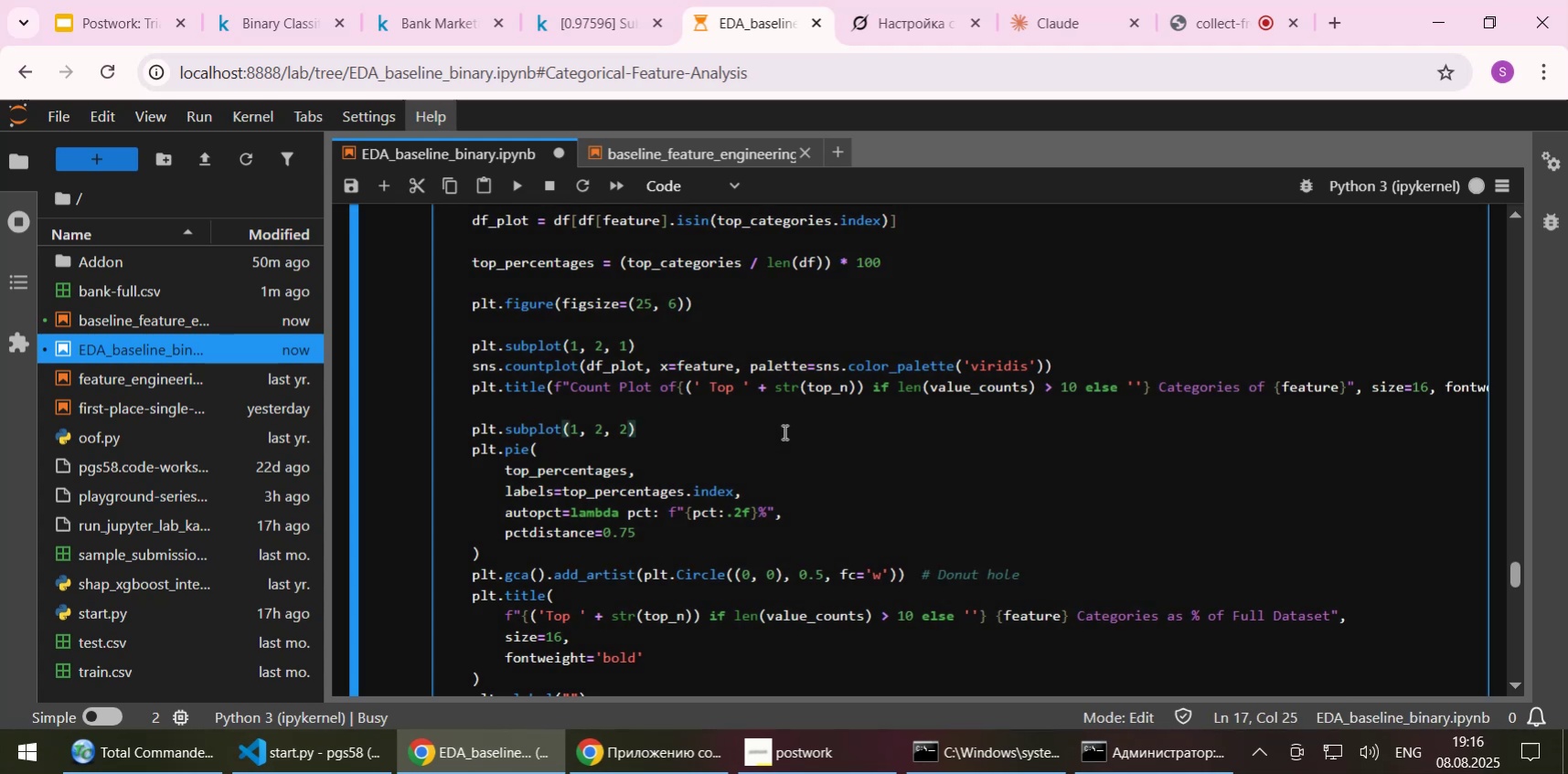 
wait(6.01)
 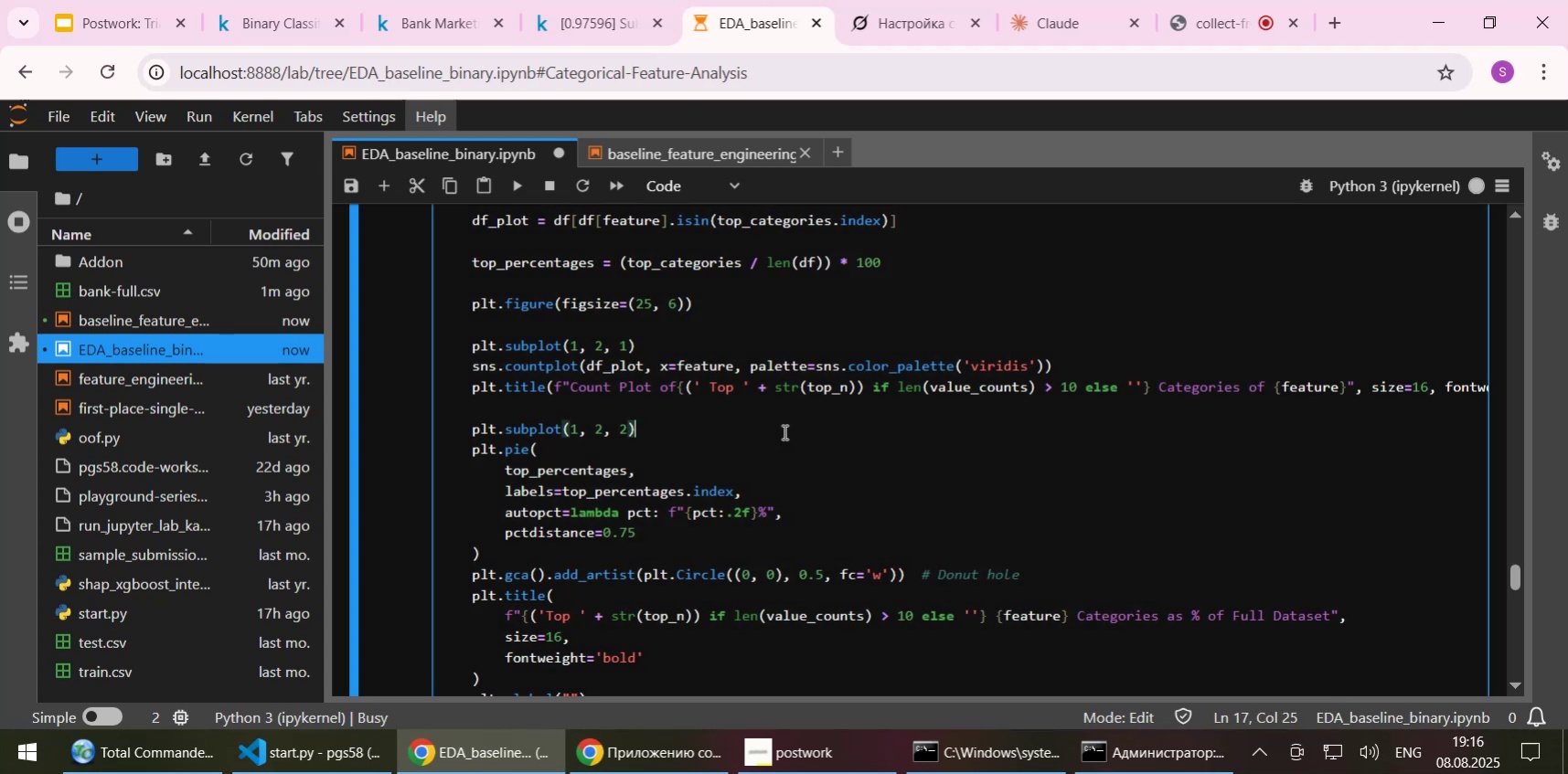 
scroll: coordinate [782, 440], scroll_direction: down, amount: 5.0
 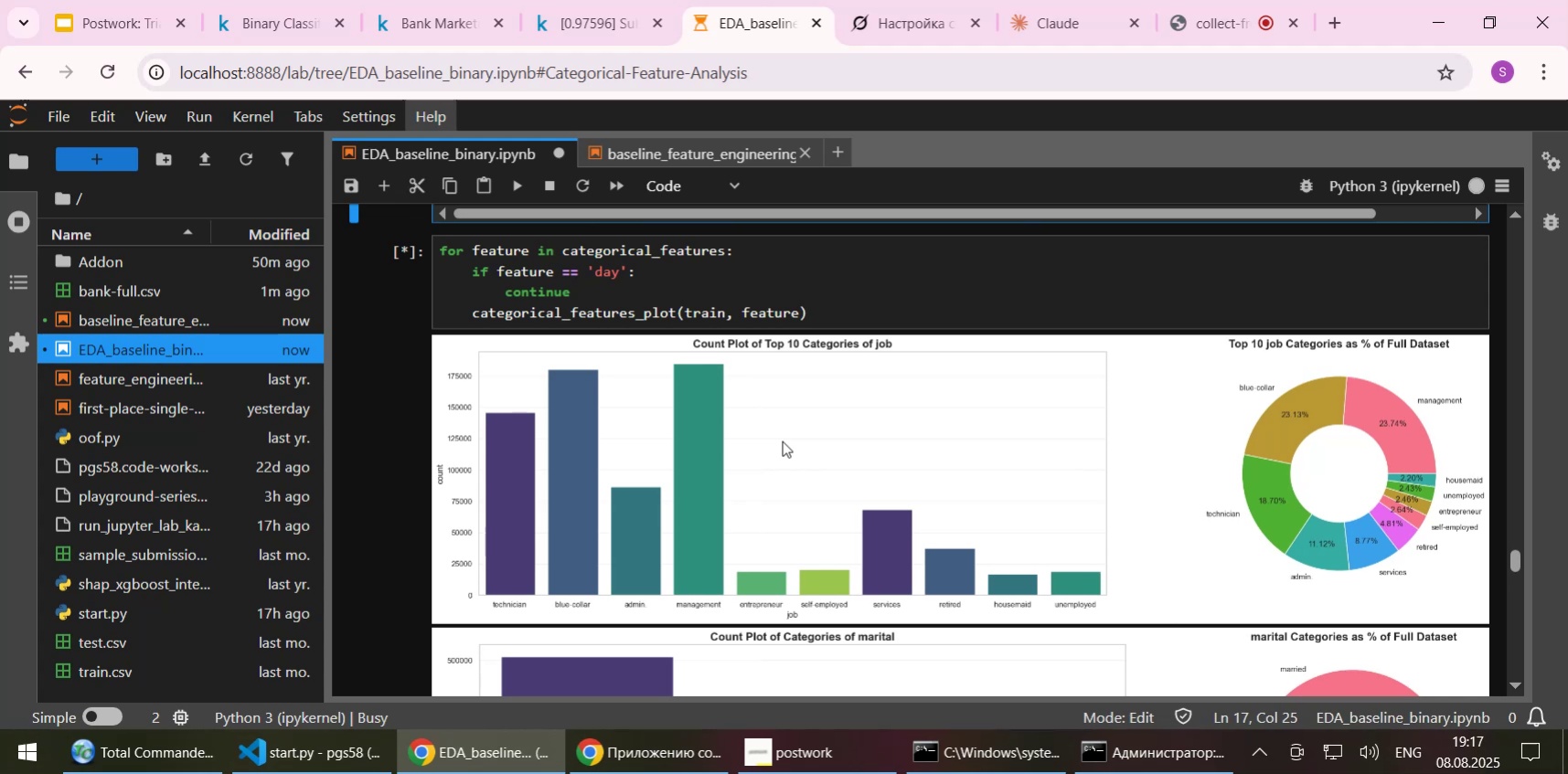 
wait(7.37)
 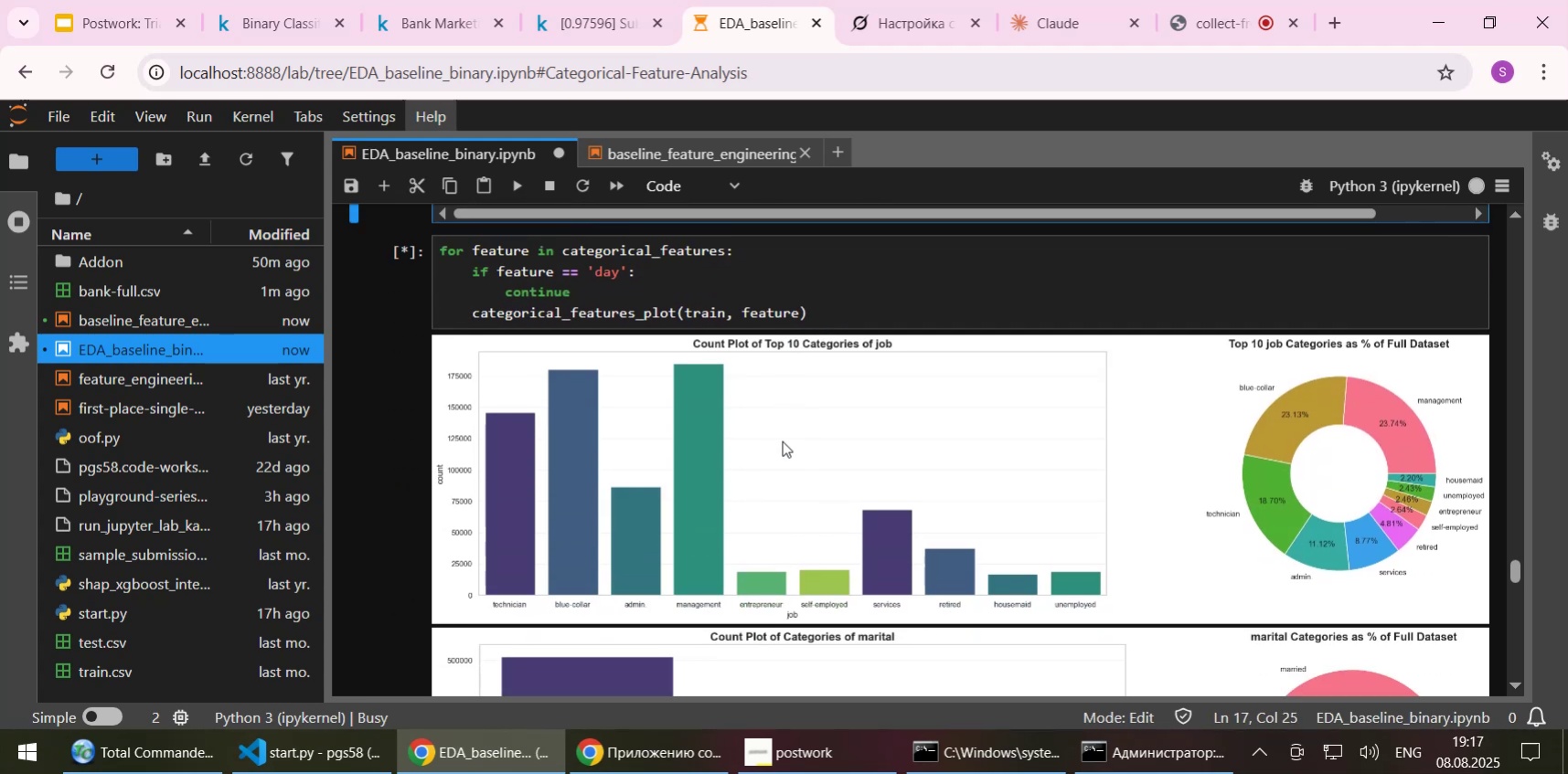 
scroll: coordinate [1233, 381], scroll_direction: up, amount: 1.0
 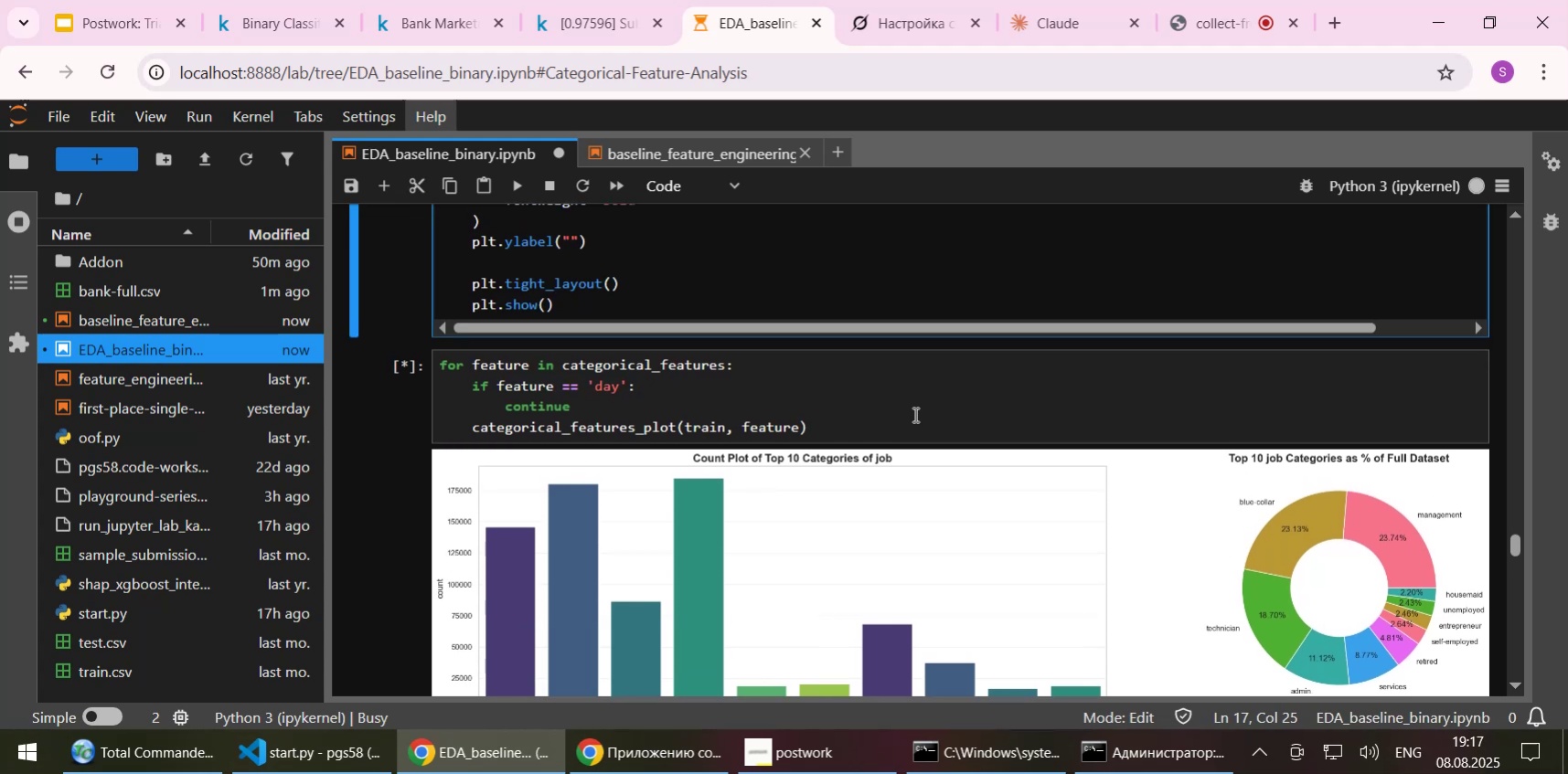 
left_click([913, 414])
 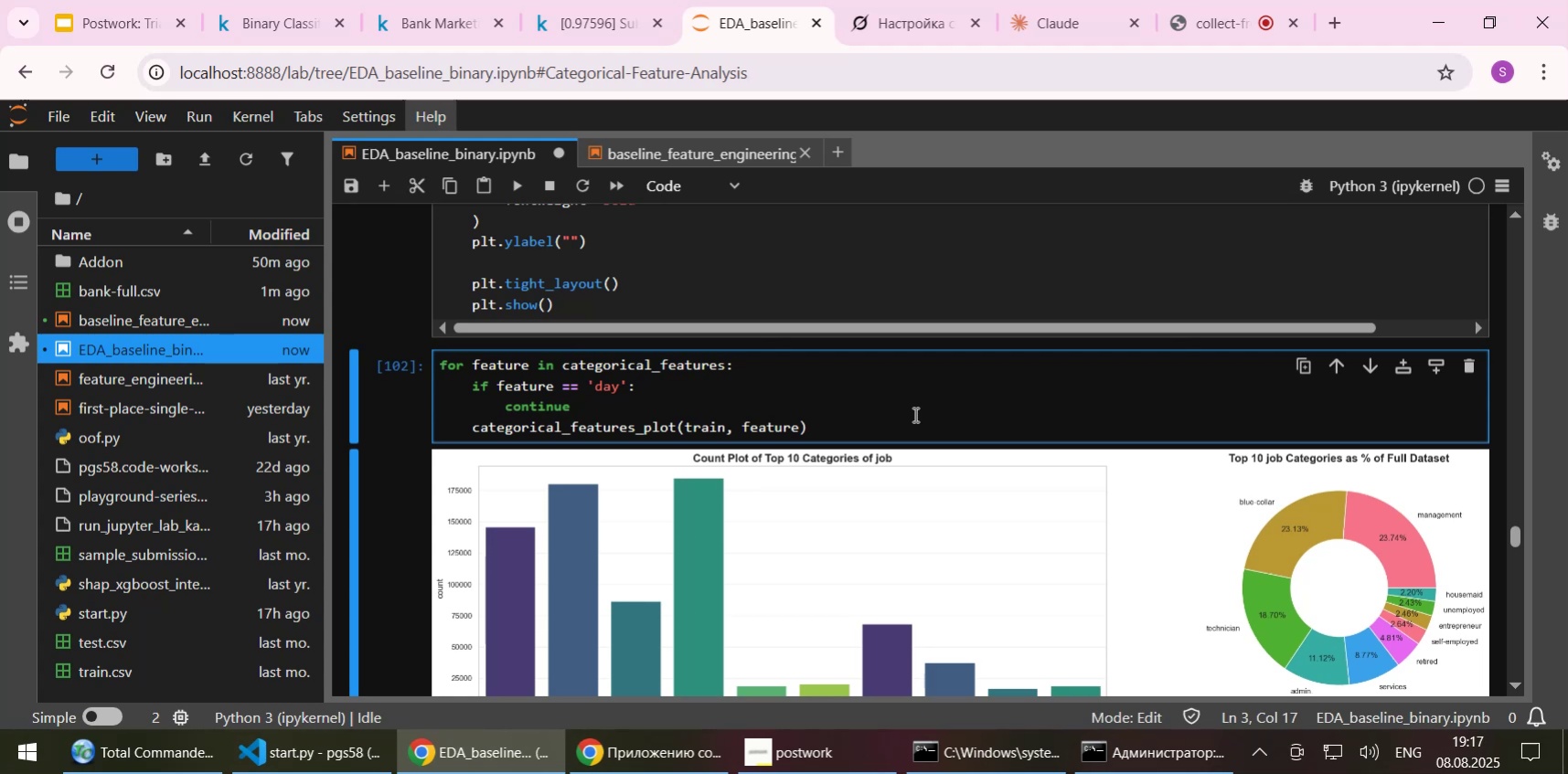 
wait(15.71)
 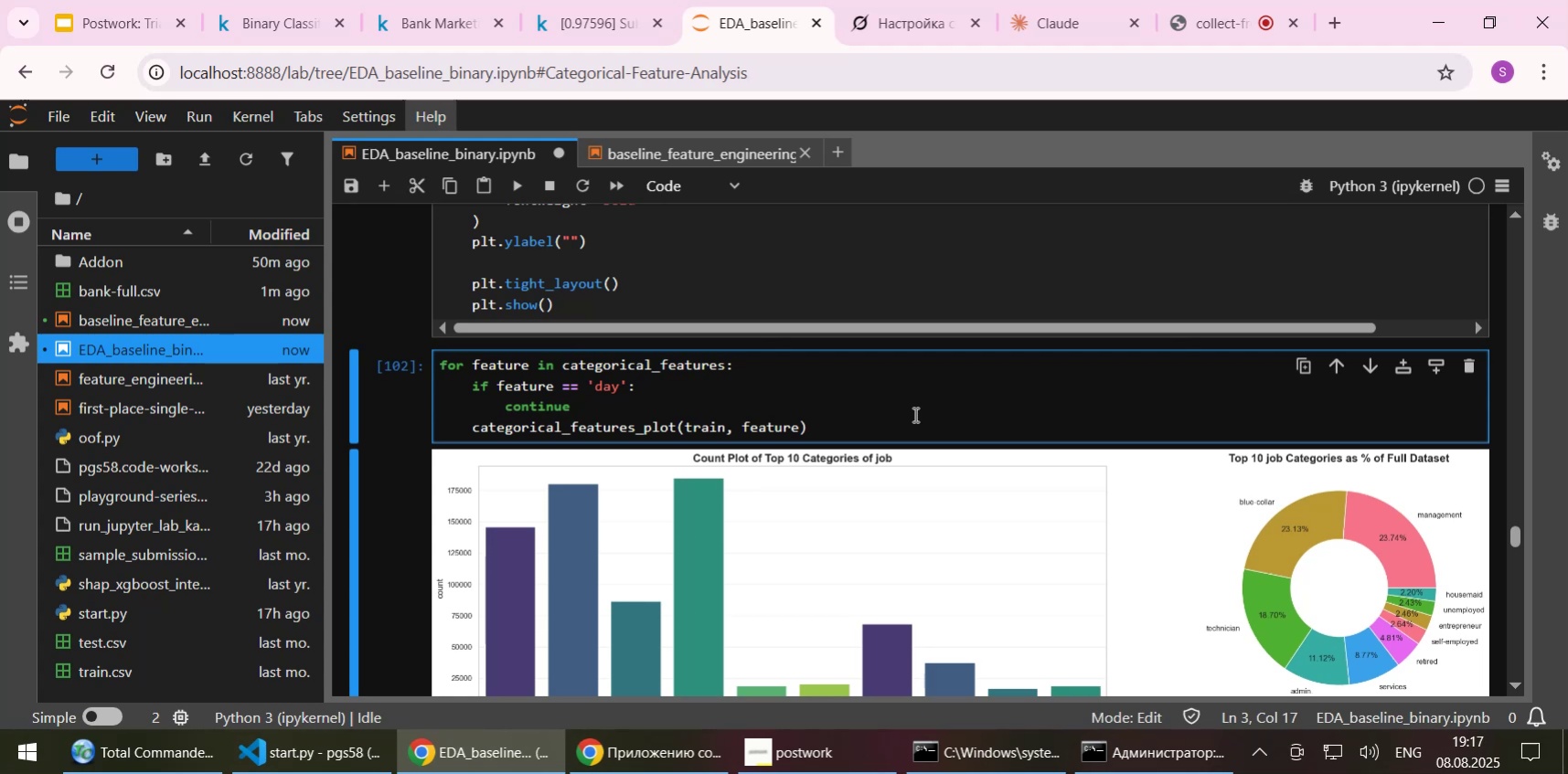 
left_click([801, 387])
 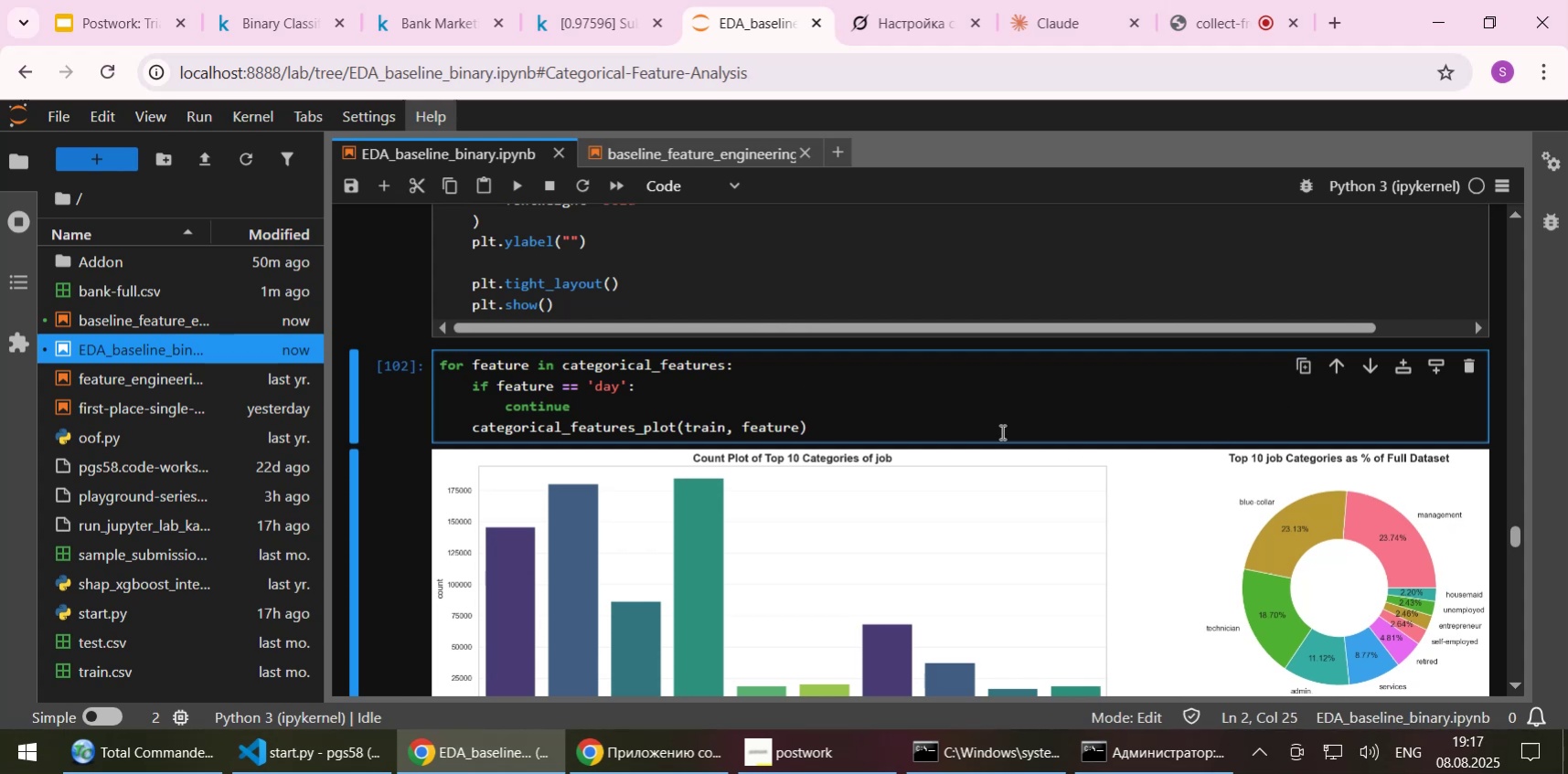 
wait(6.29)
 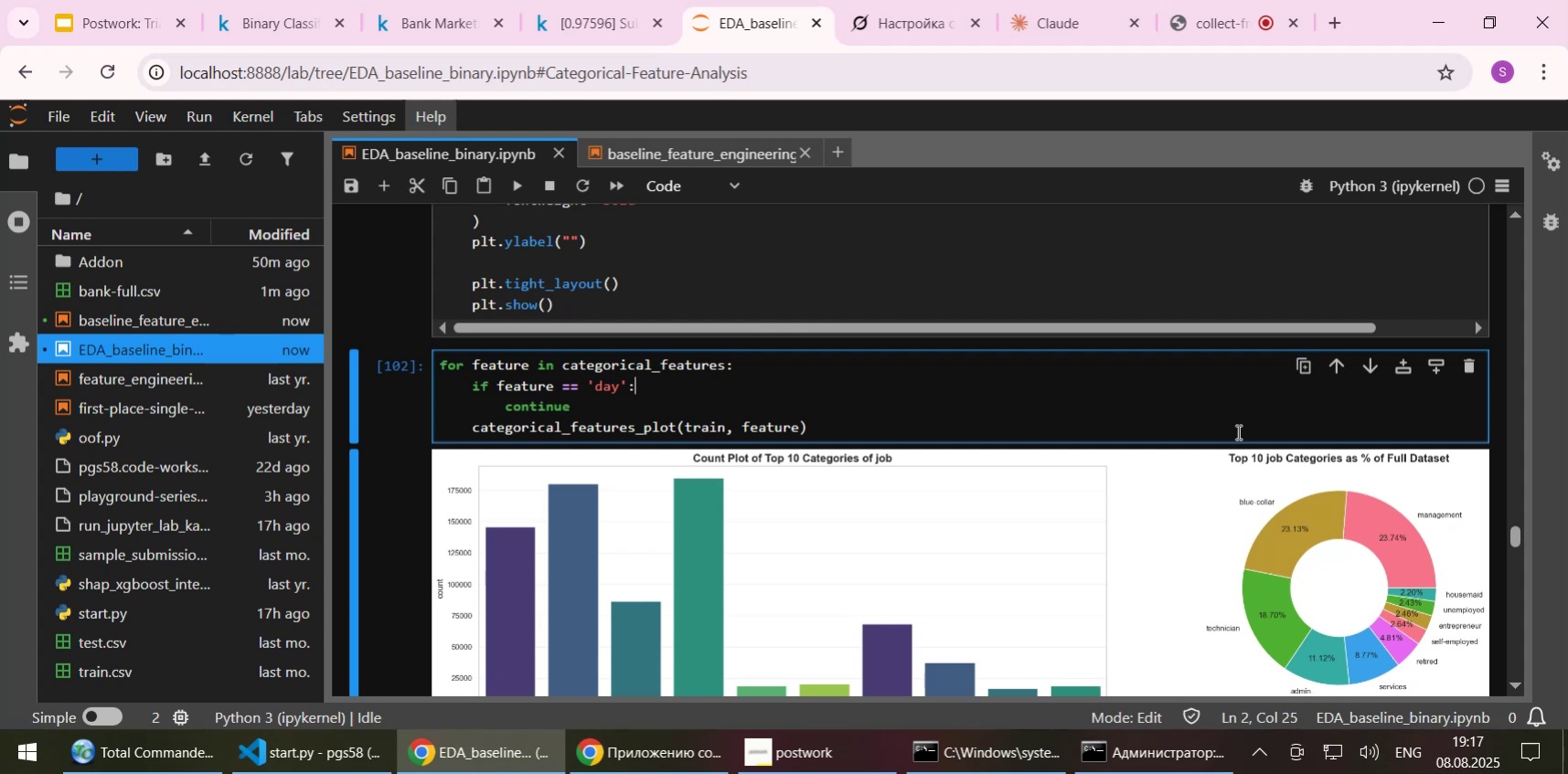 
key(Control+S)
 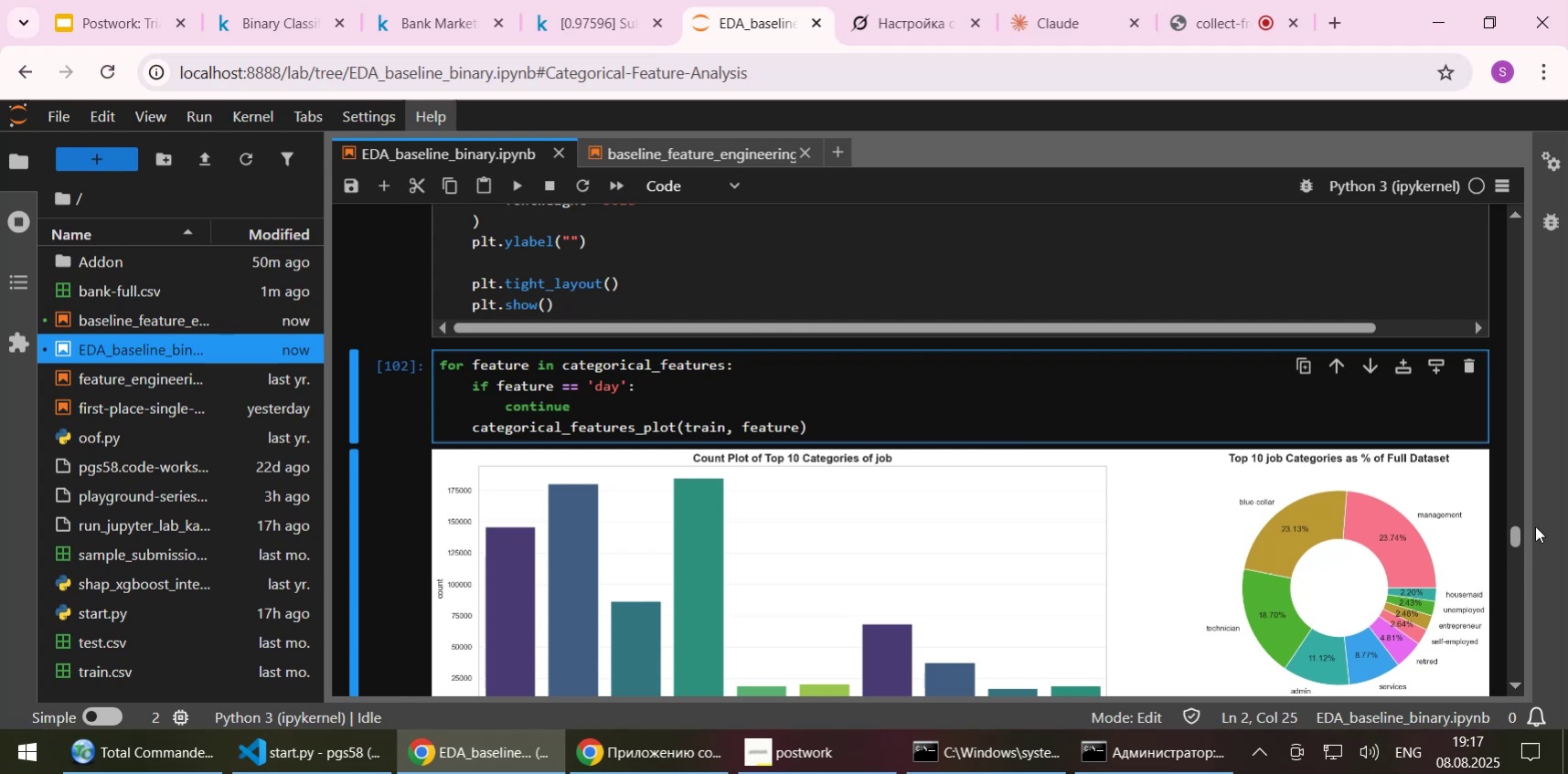 
wait(5.38)
 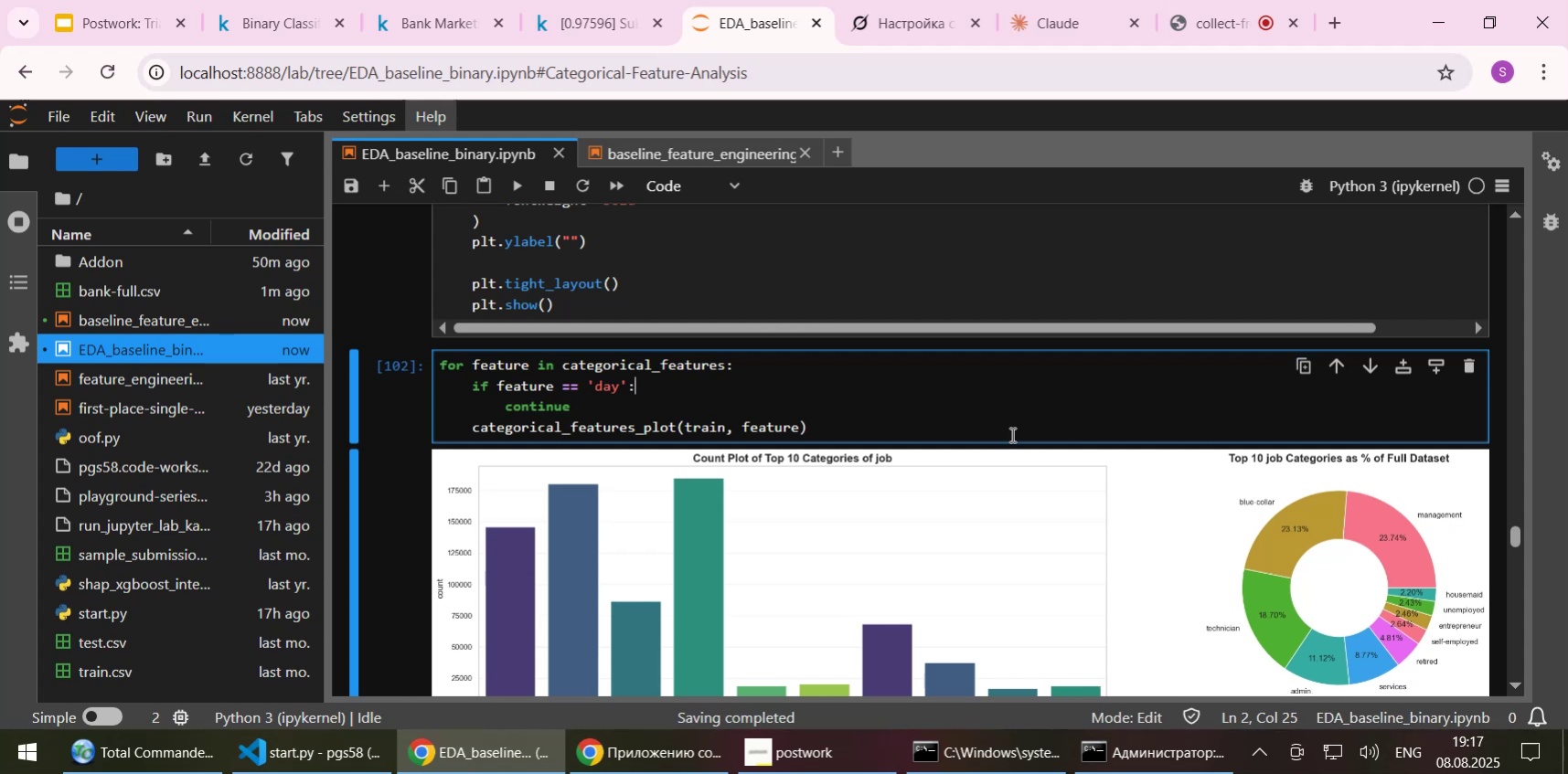 
left_click([1514, 534])
 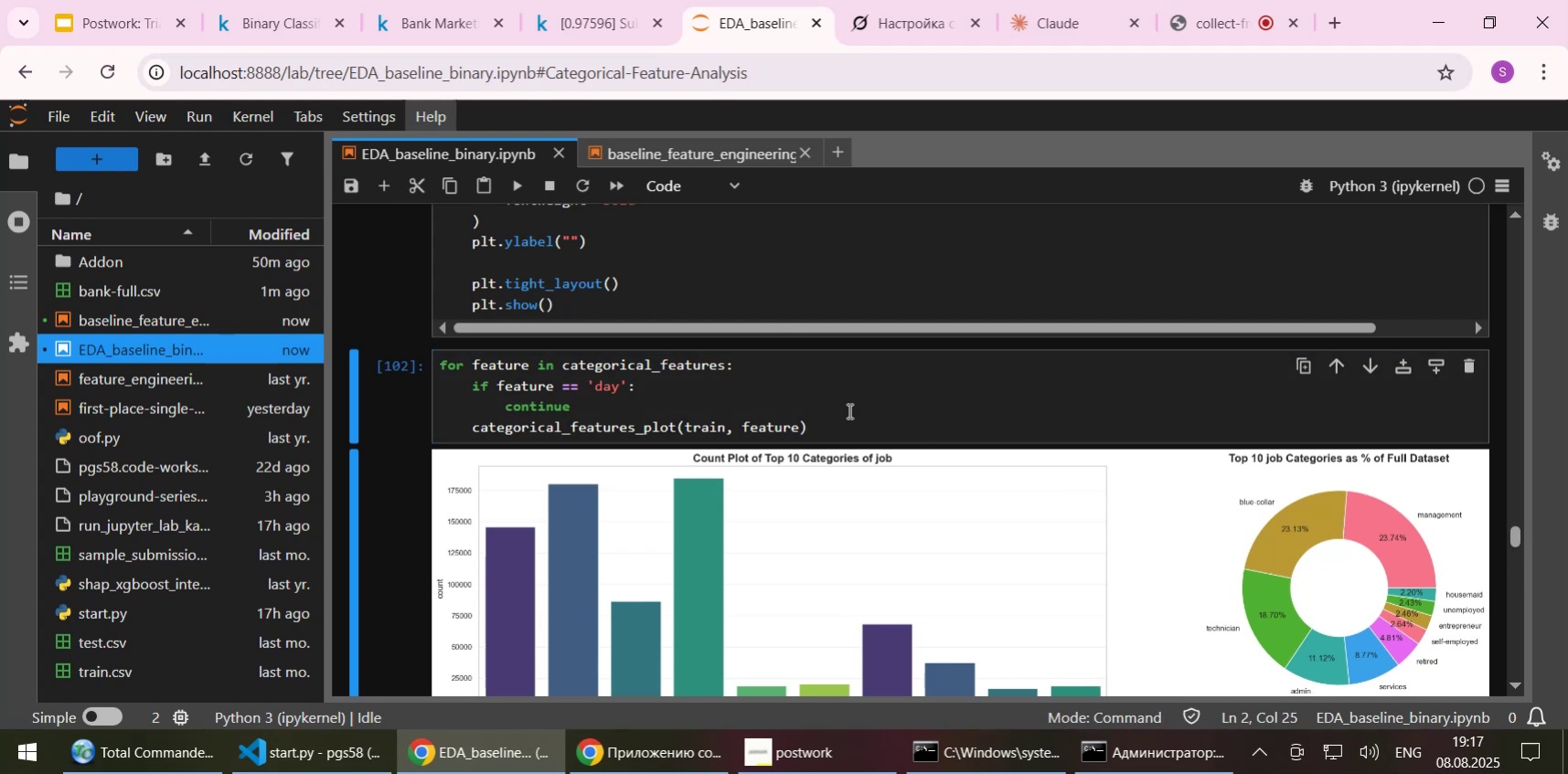 
left_click([848, 410])
 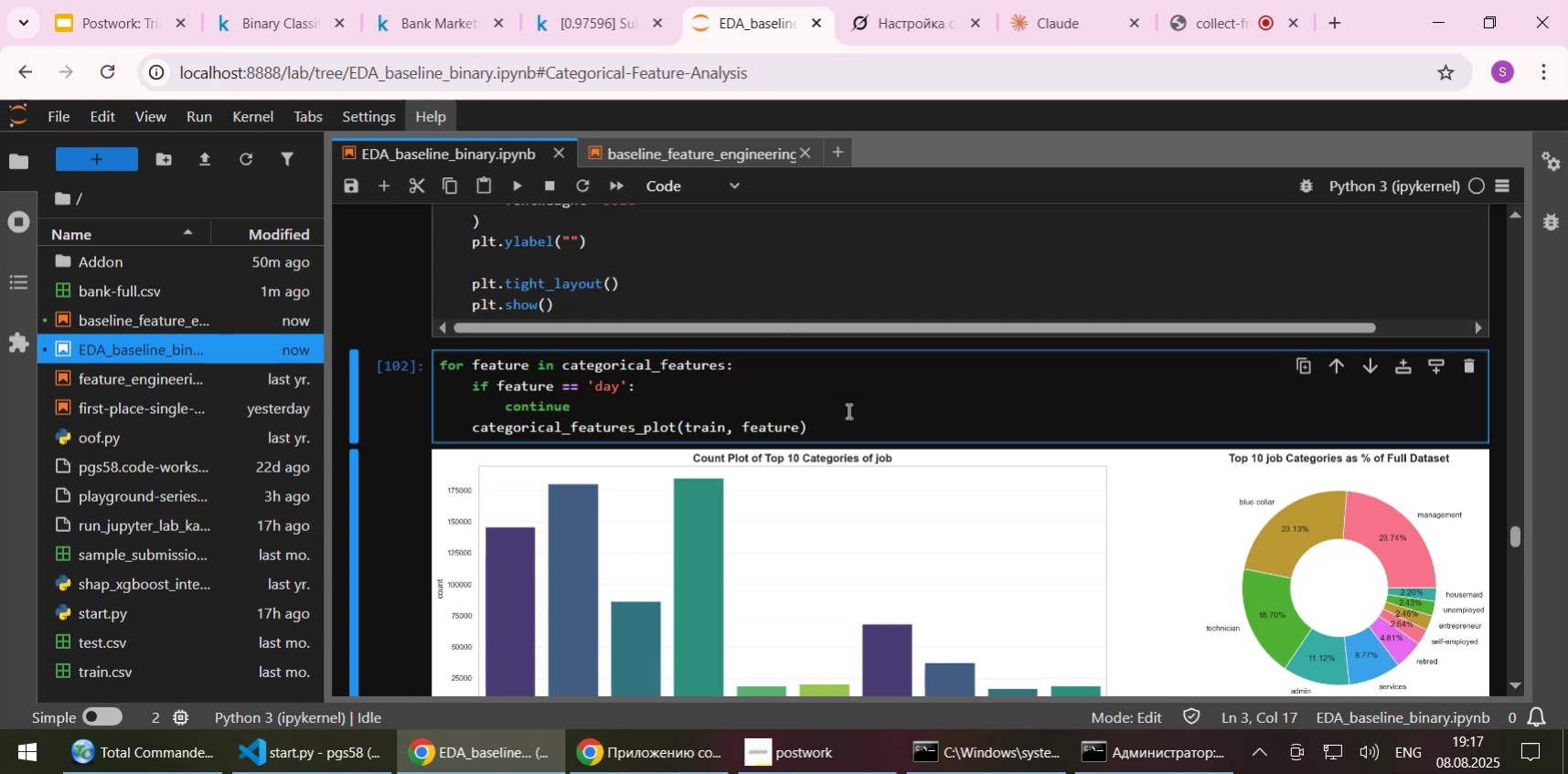 
scroll: coordinate [856, 414], scroll_direction: down, amount: 2.0
 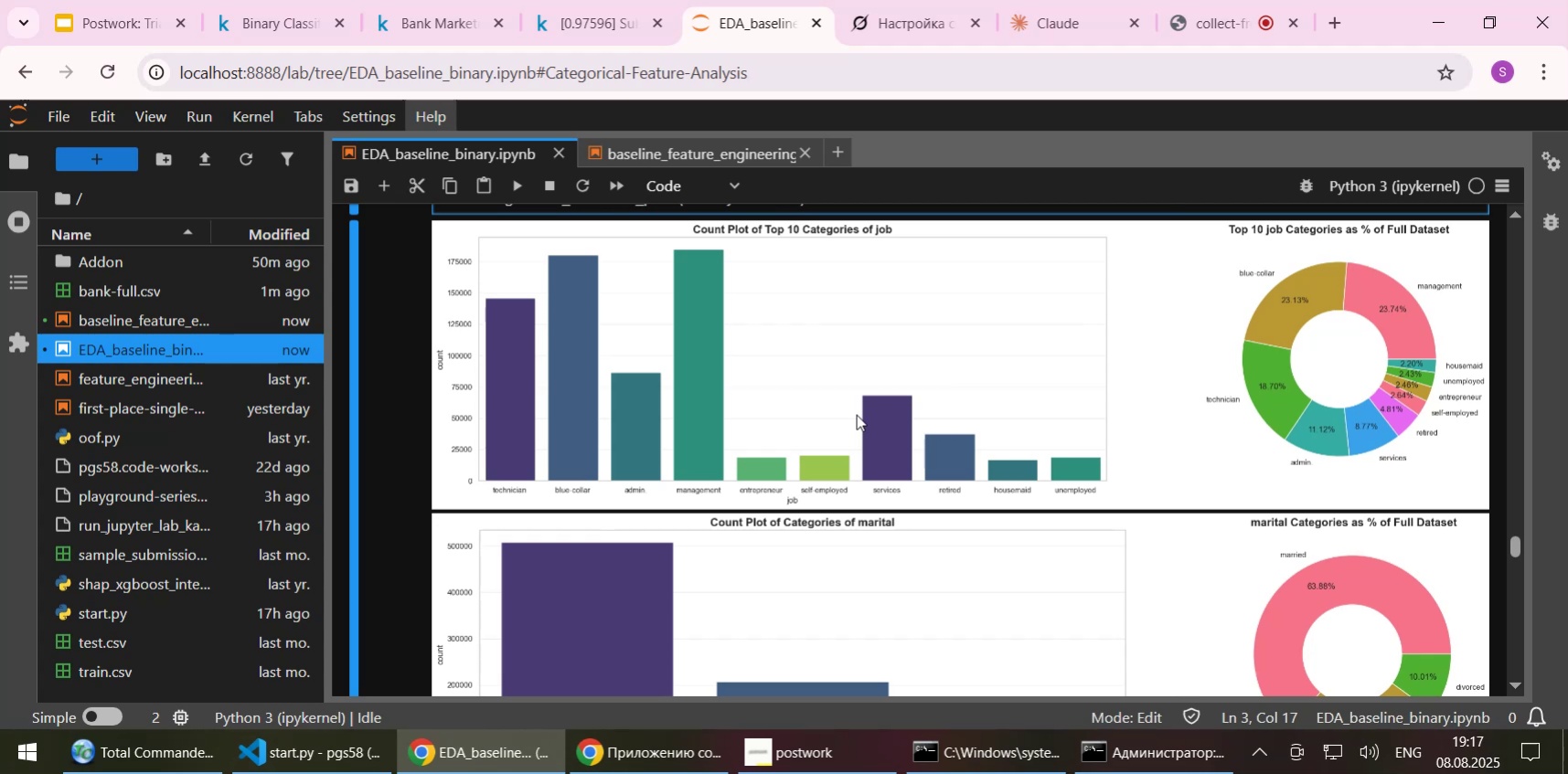 
scroll: coordinate [891, 401], scroll_direction: up, amount: 1.0
 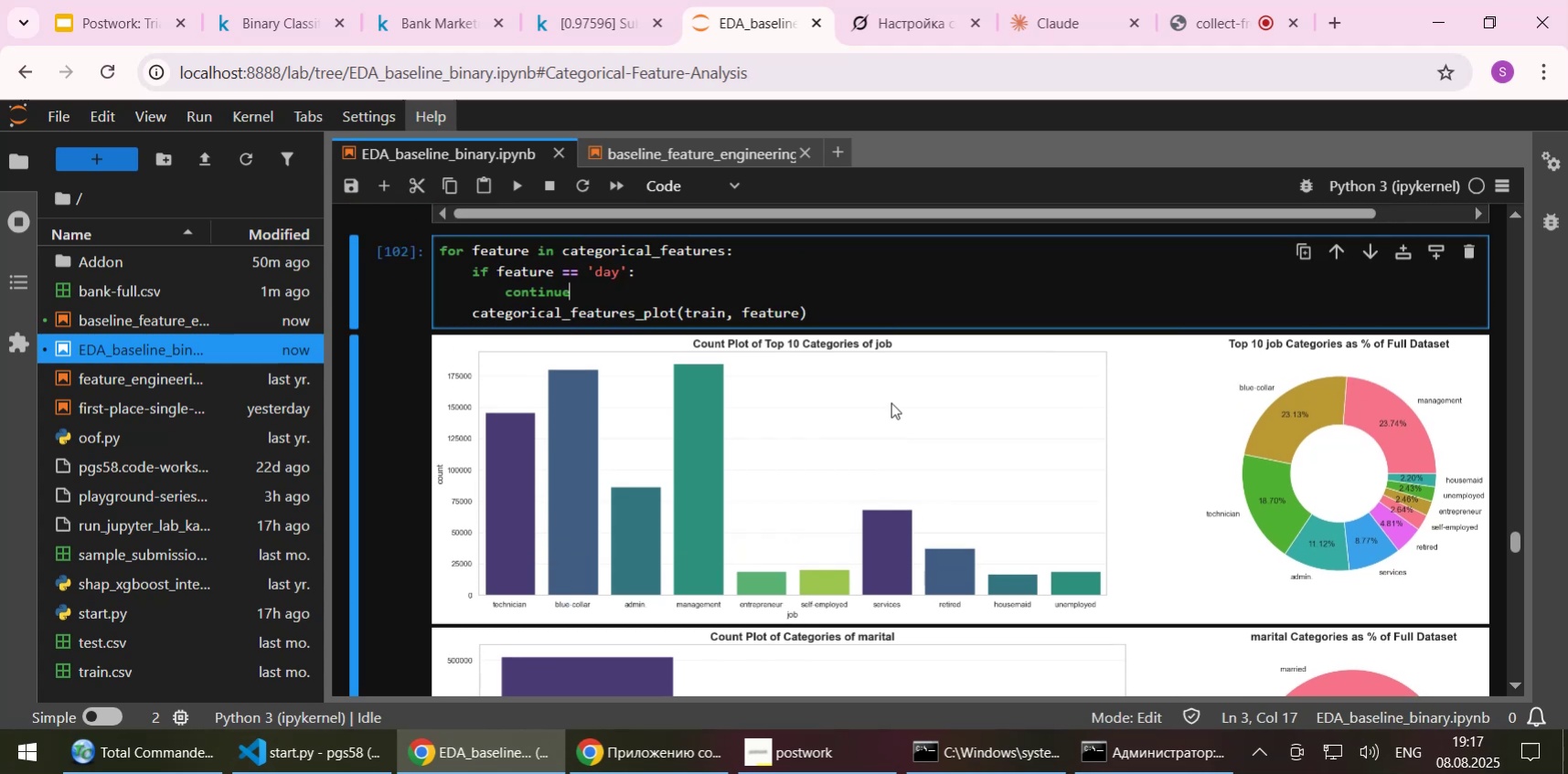 
wait(8.02)
 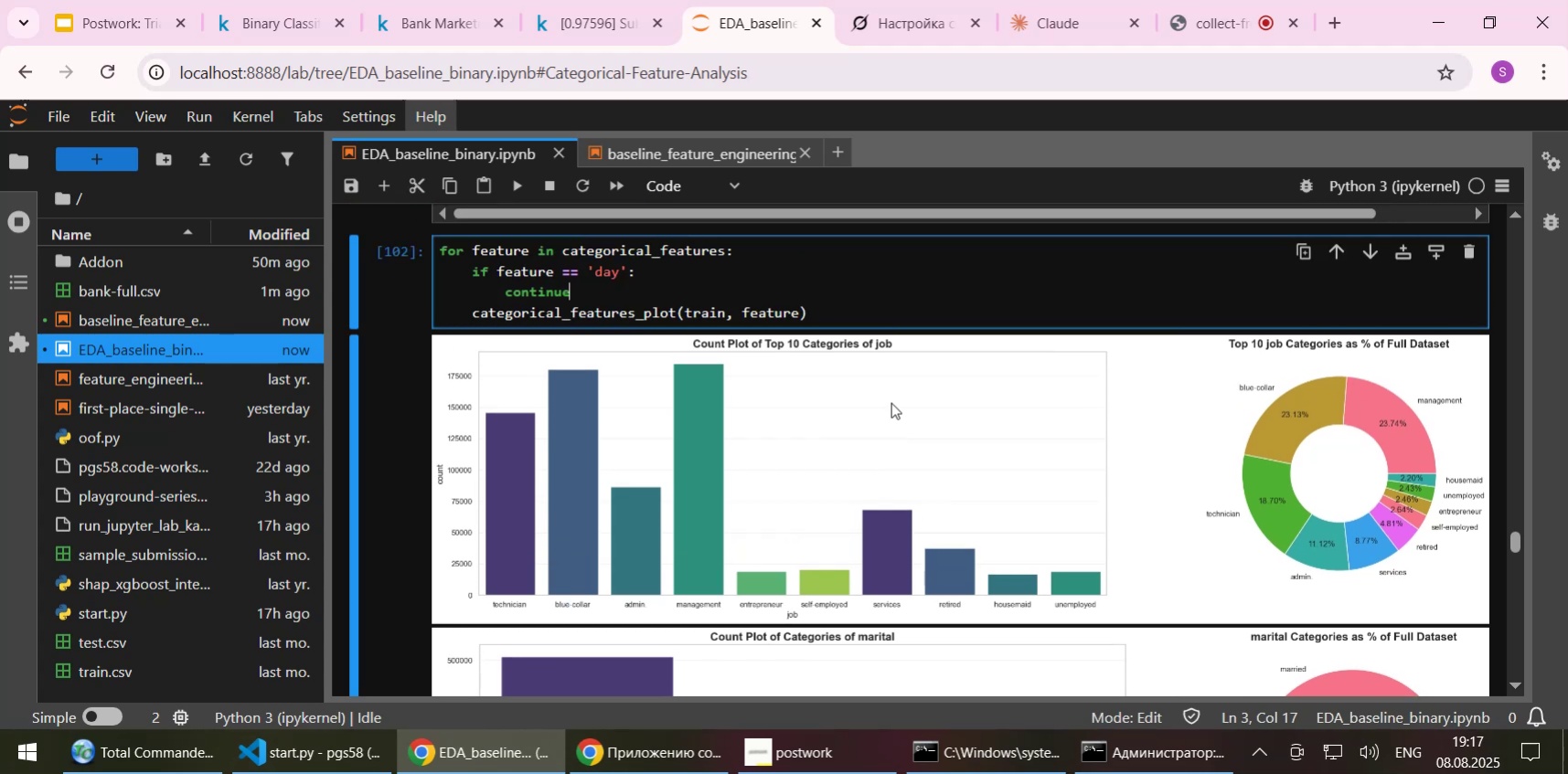 
scroll: coordinate [891, 402], scroll_direction: down, amount: 1.0
 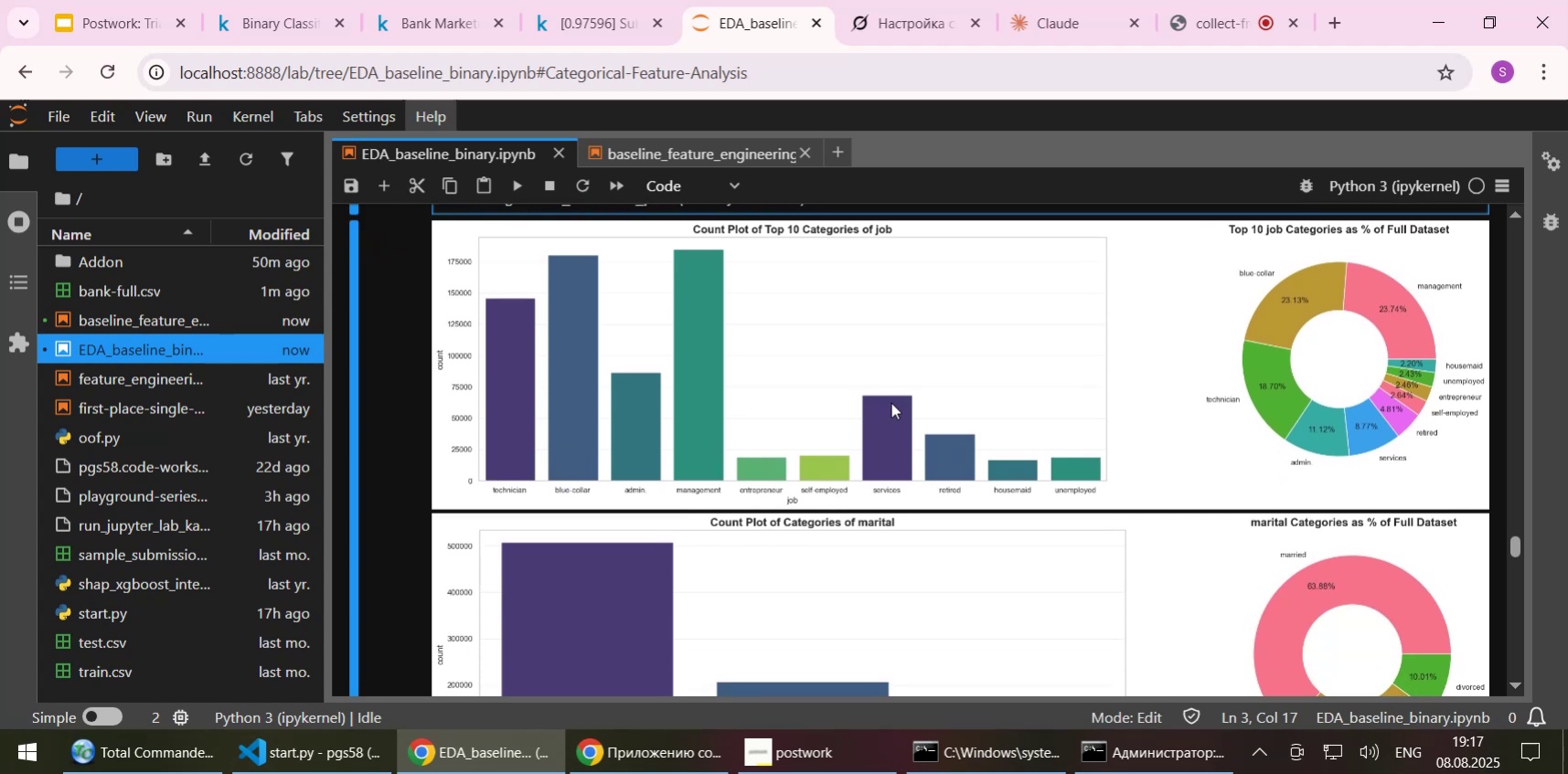 
scroll: coordinate [891, 402], scroll_direction: up, amount: 1.0
 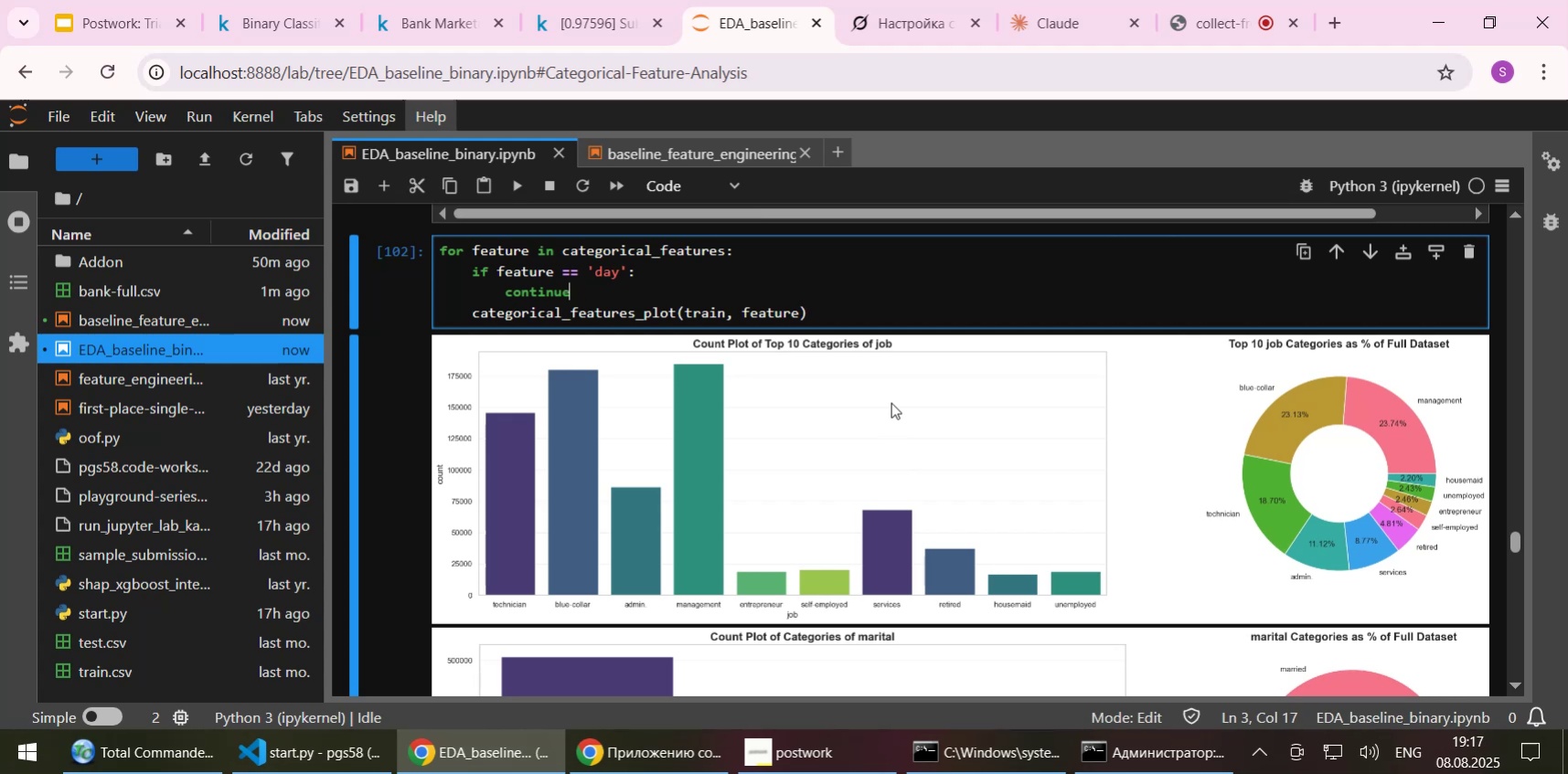 
scroll: coordinate [893, 417], scroll_direction: down, amount: 5.0
 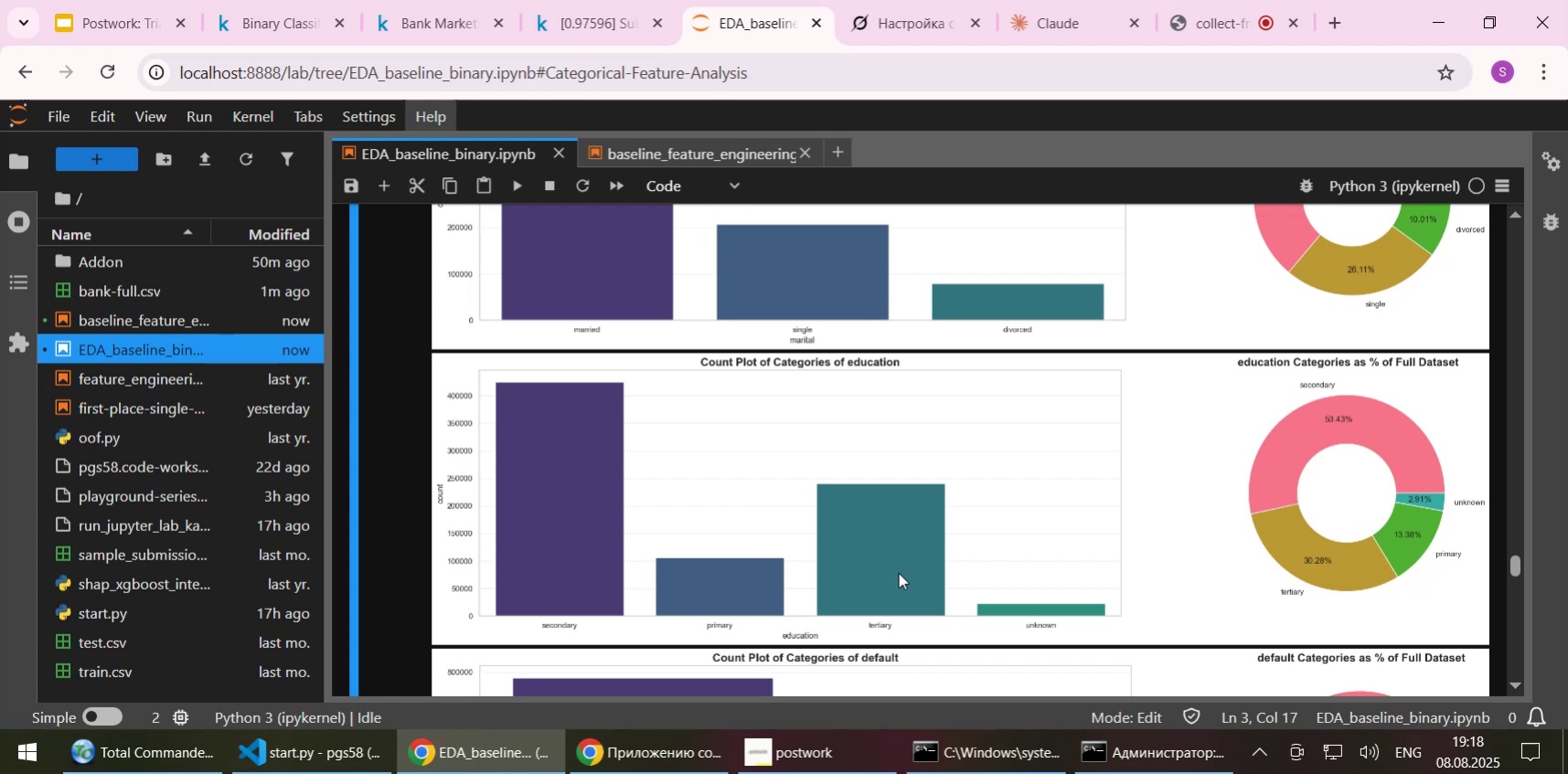 
wait(30.94)
 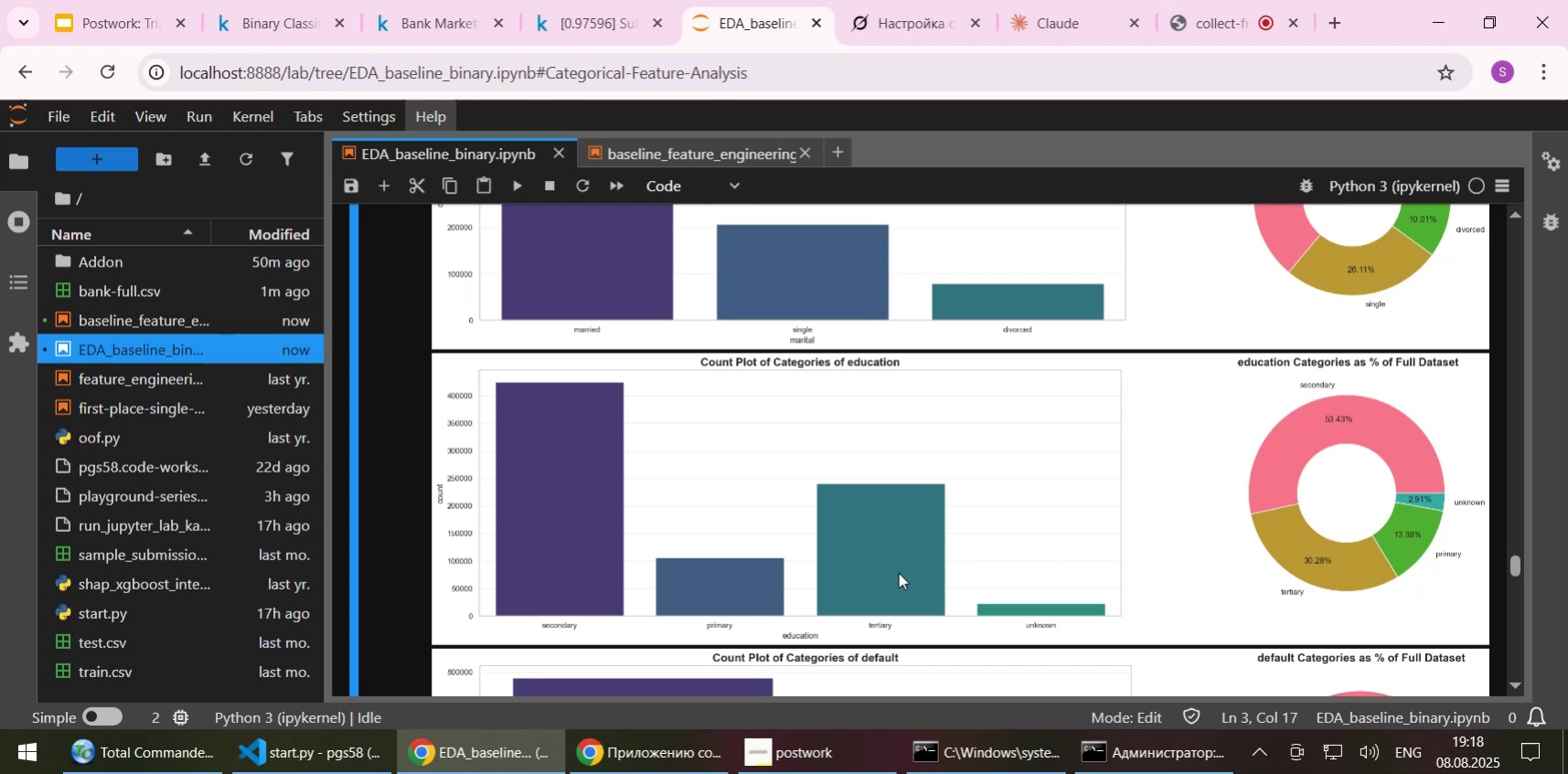 
scroll: coordinate [948, 494], scroll_direction: up, amount: 4.0
 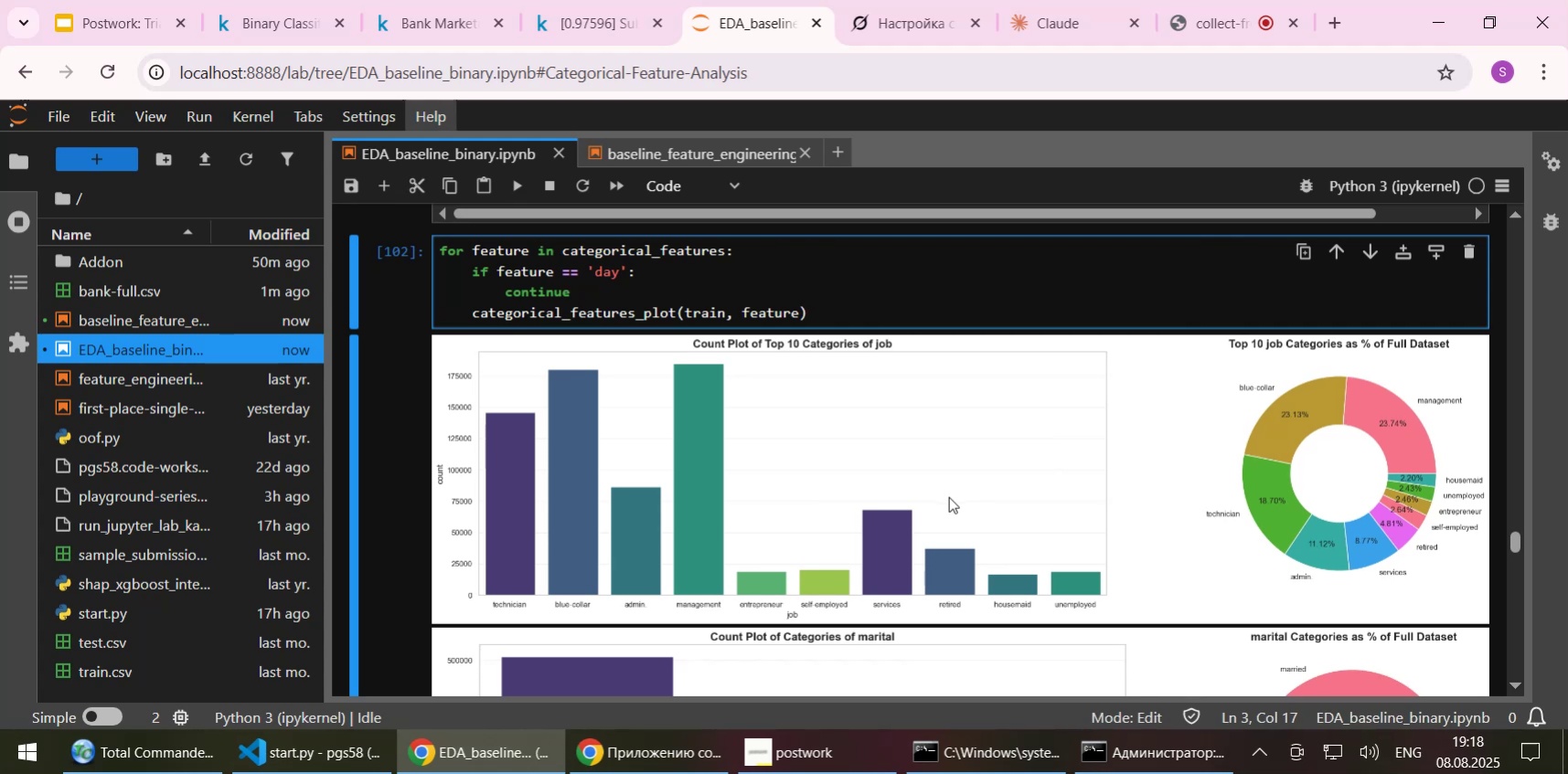 
wait(15.63)
 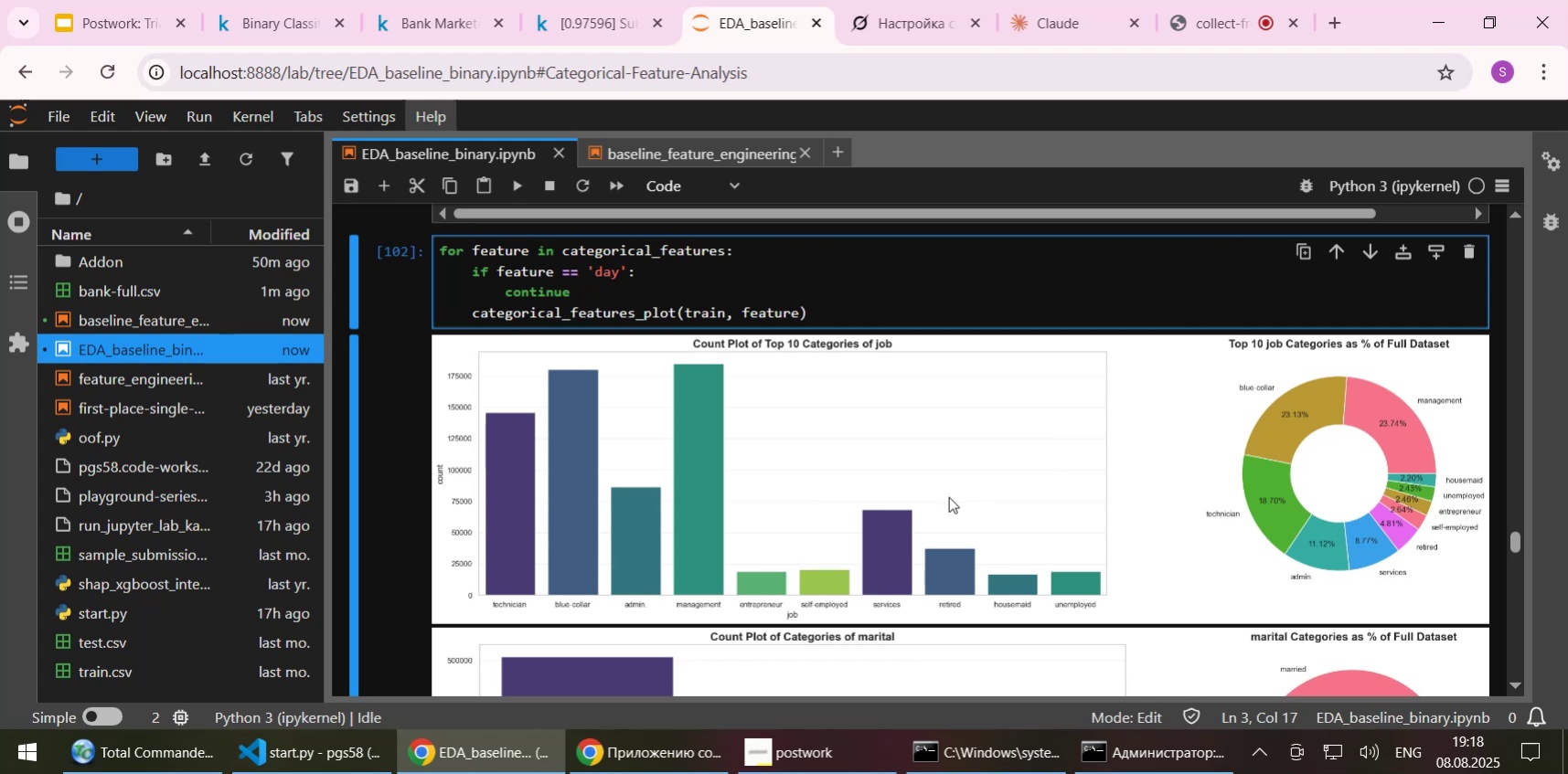 
scroll: coordinate [949, 510], scroll_direction: up, amount: 1.0
 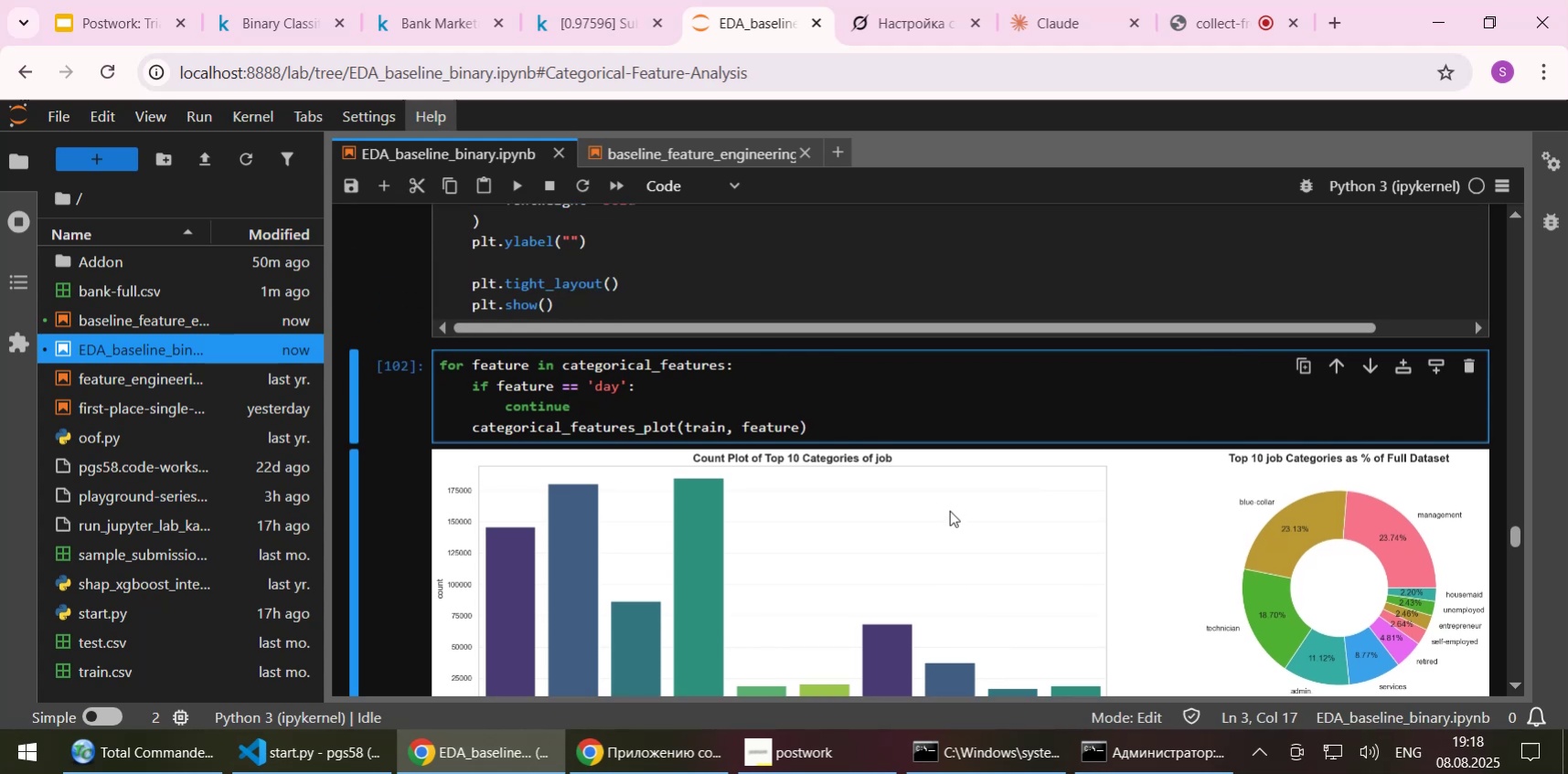 
scroll: coordinate [949, 510], scroll_direction: down, amount: 1.0
 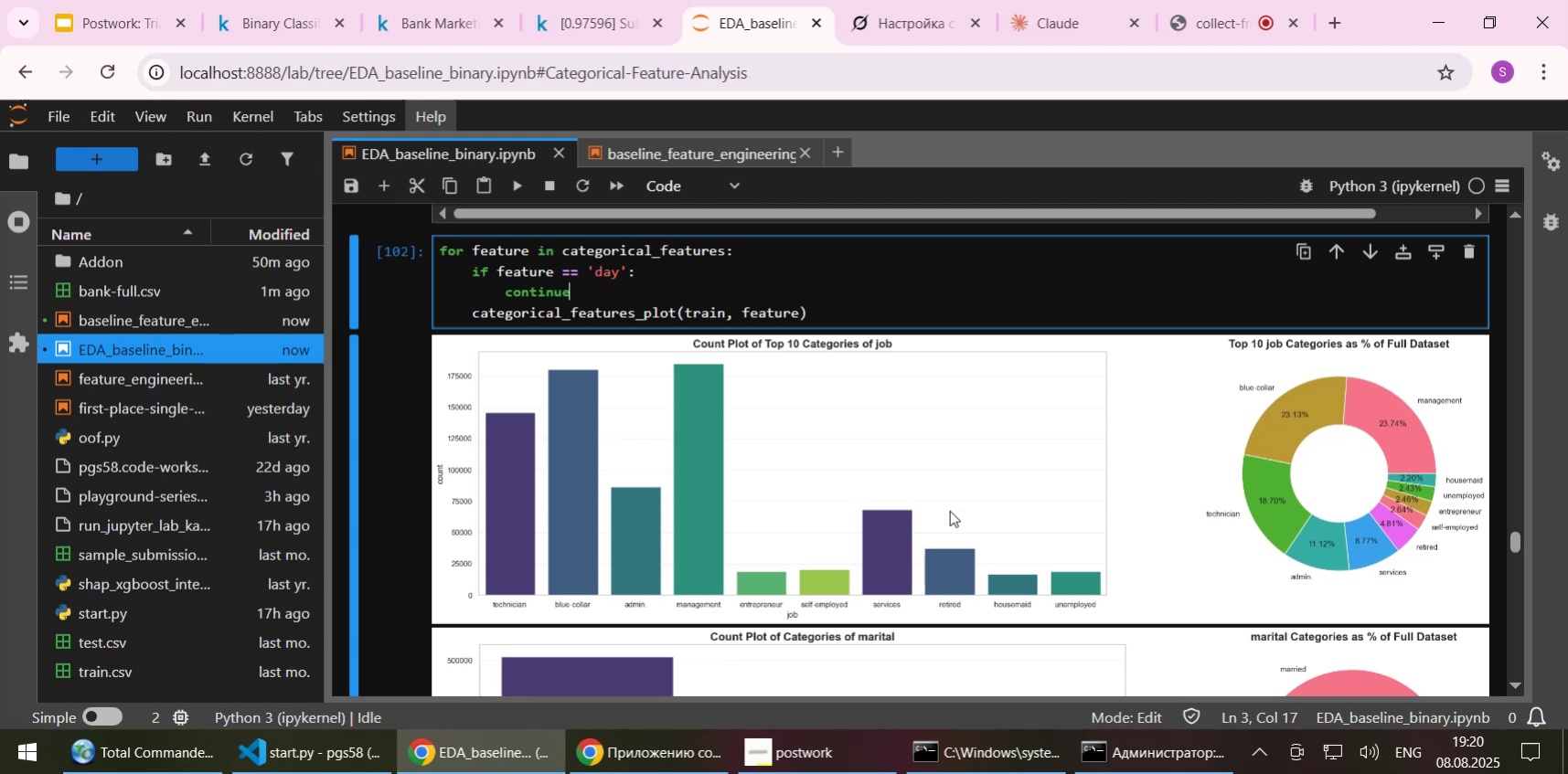 
wait(77.5)
 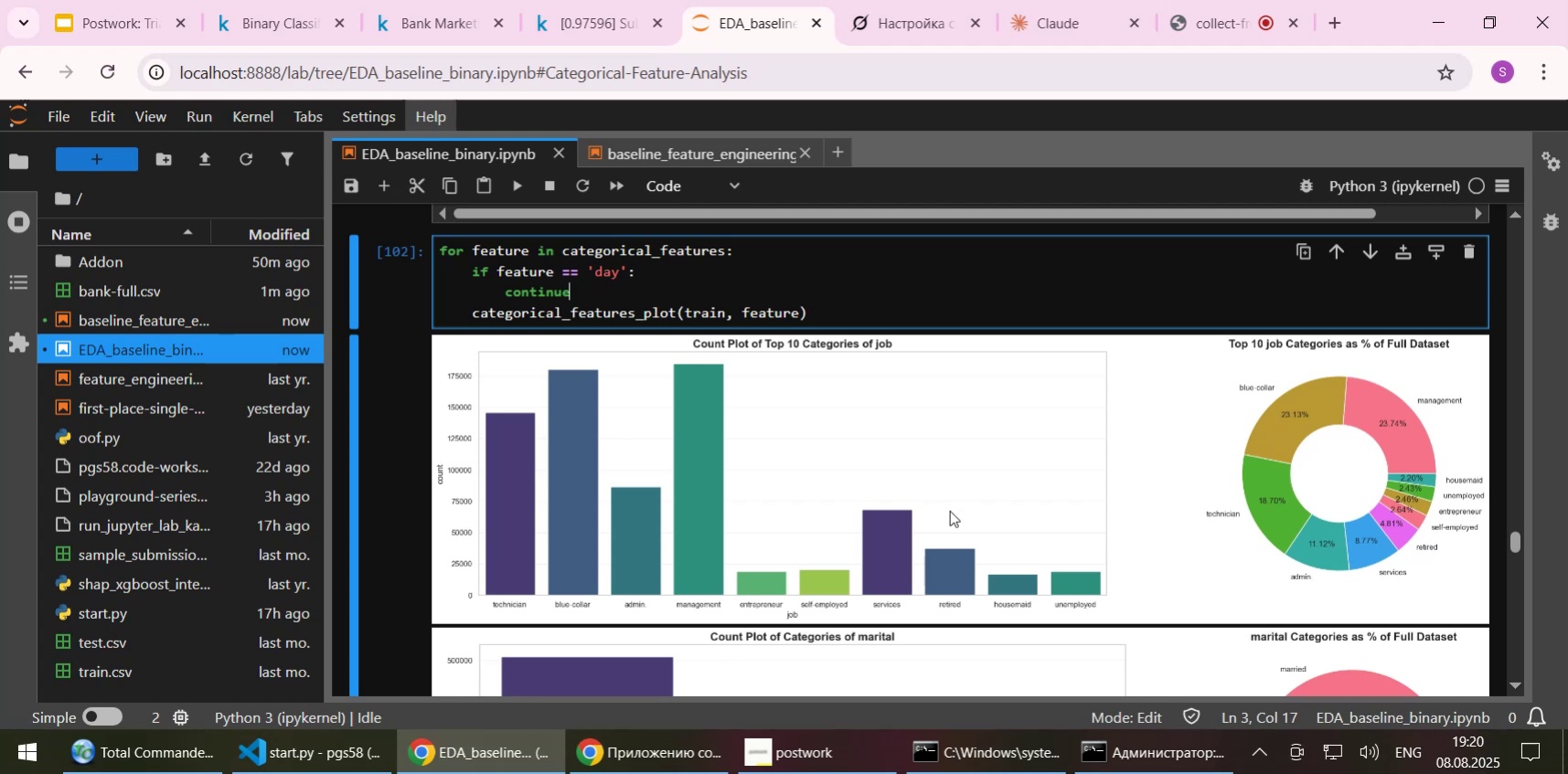 
scroll: coordinate [902, 534], scroll_direction: up, amount: 1.0
 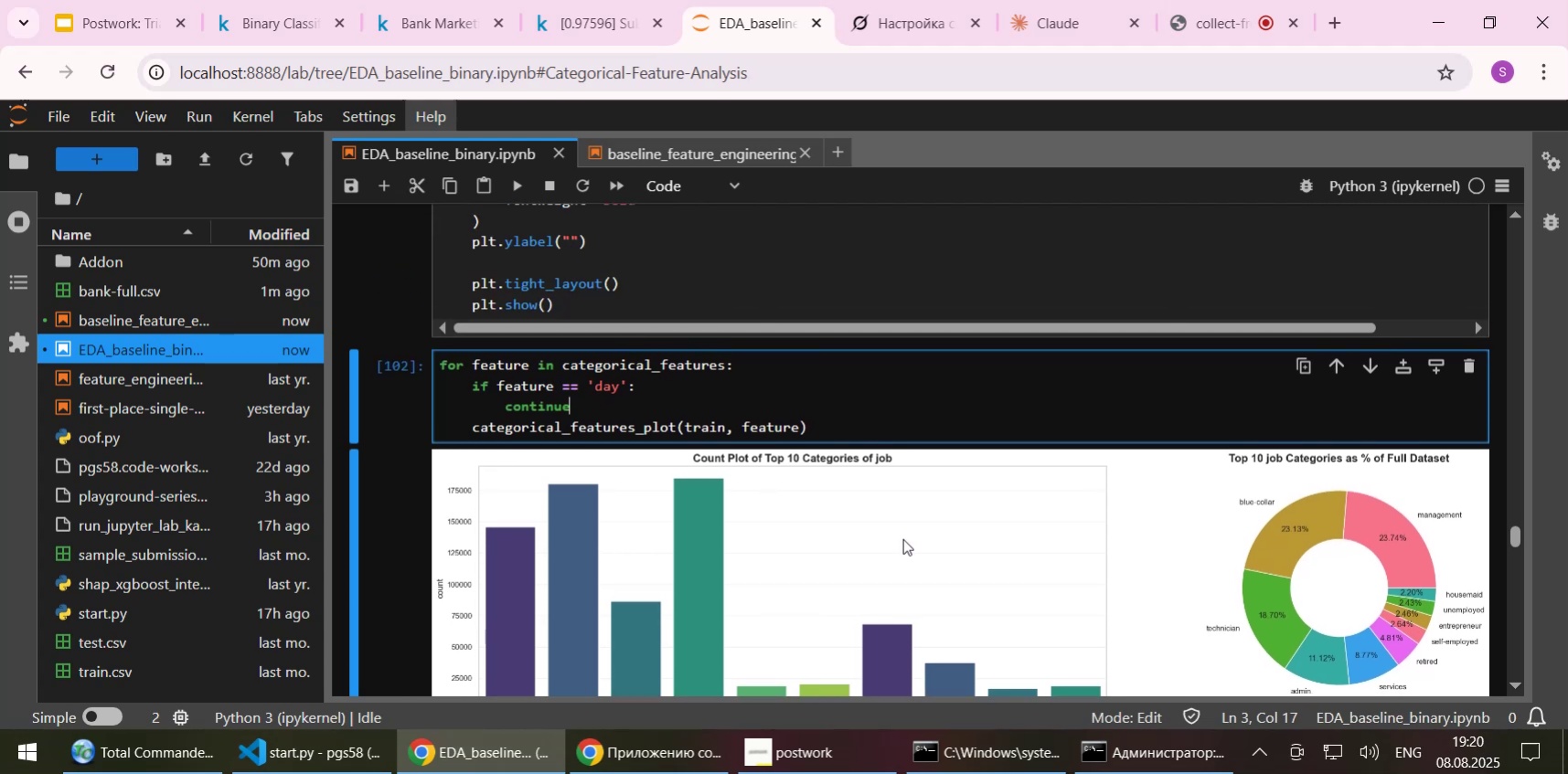 
scroll: coordinate [900, 561], scroll_direction: down, amount: 4.0
 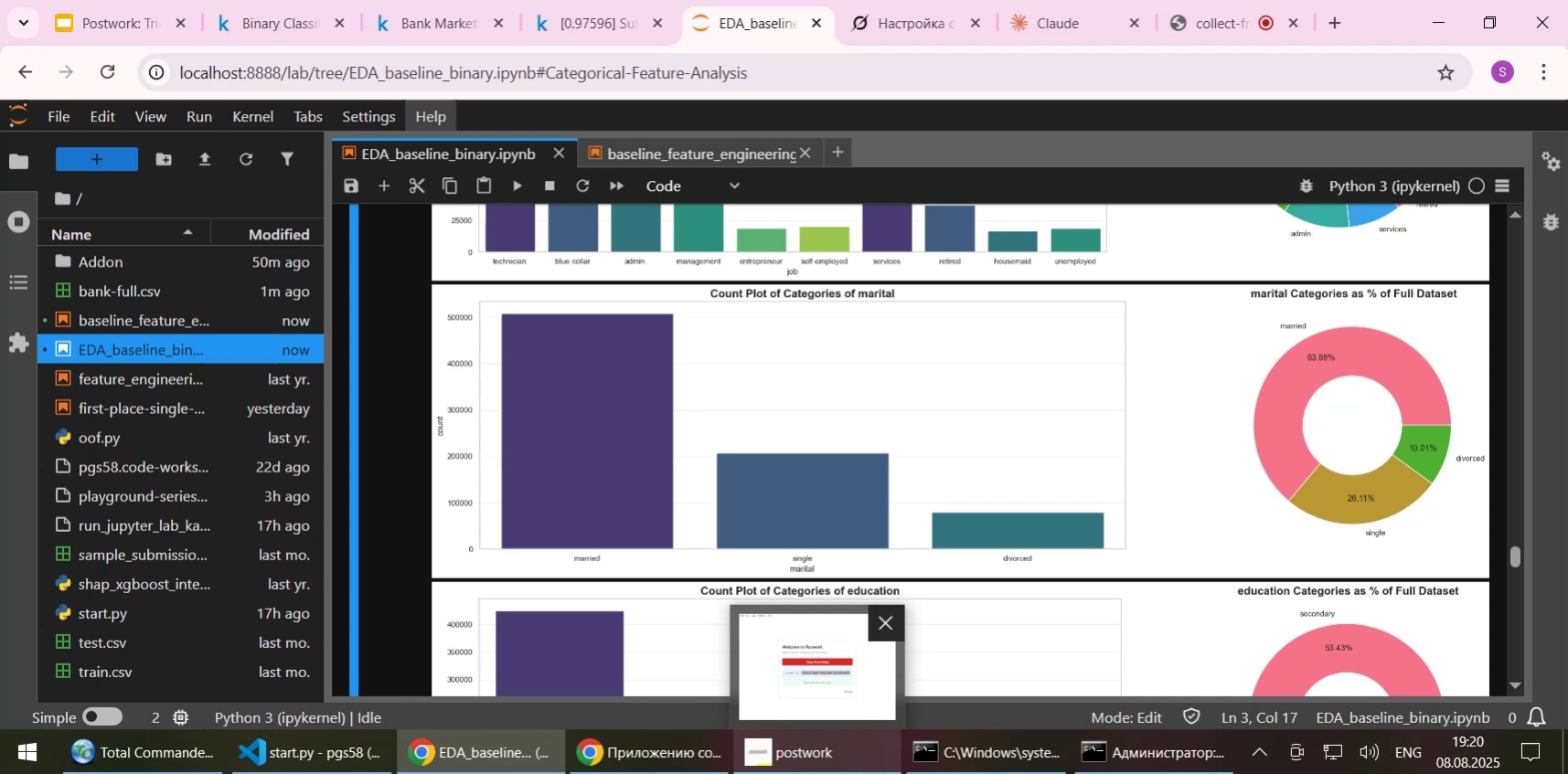 
wait(38.95)
 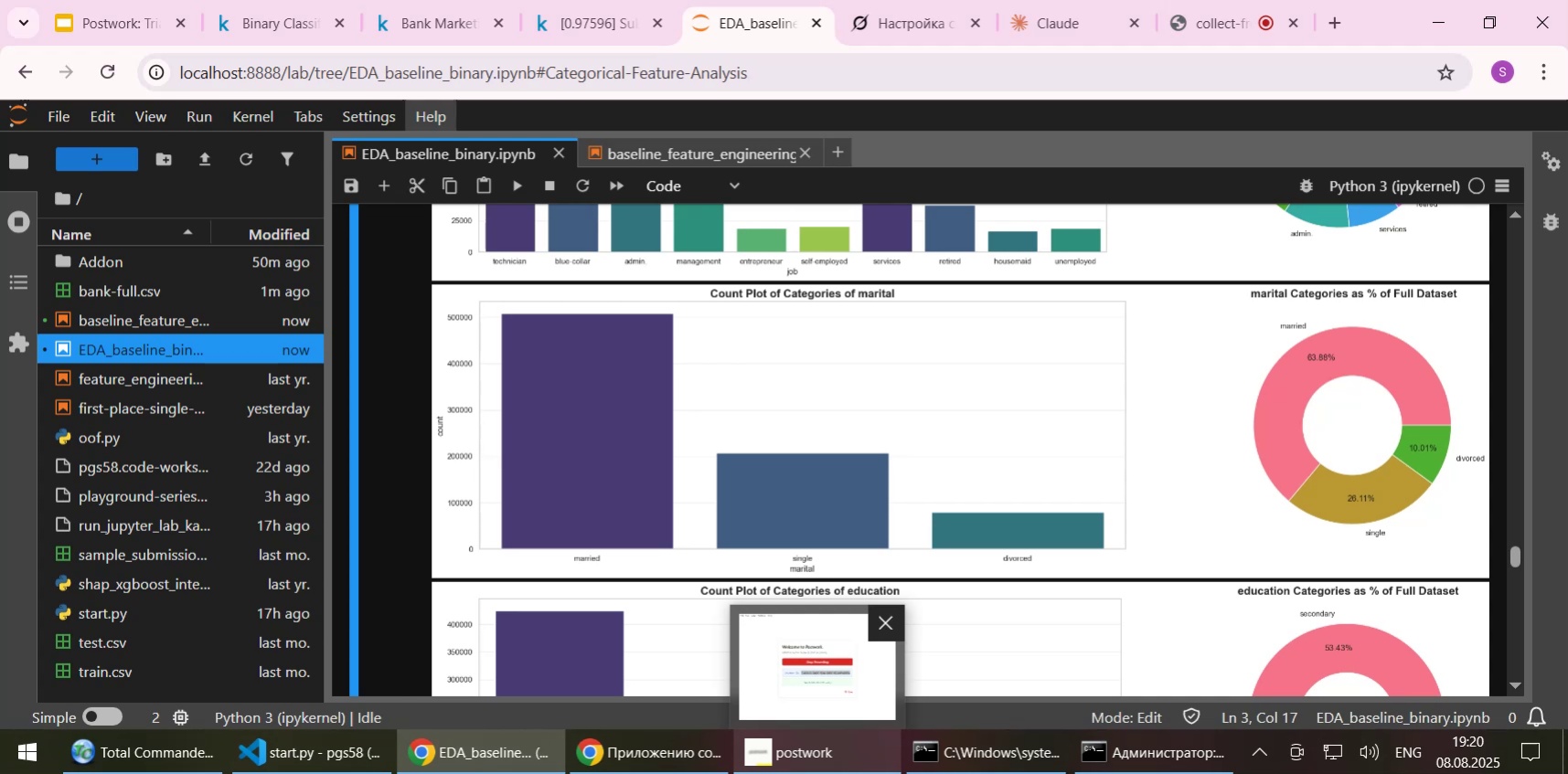 
mouse_move([931, 745])
 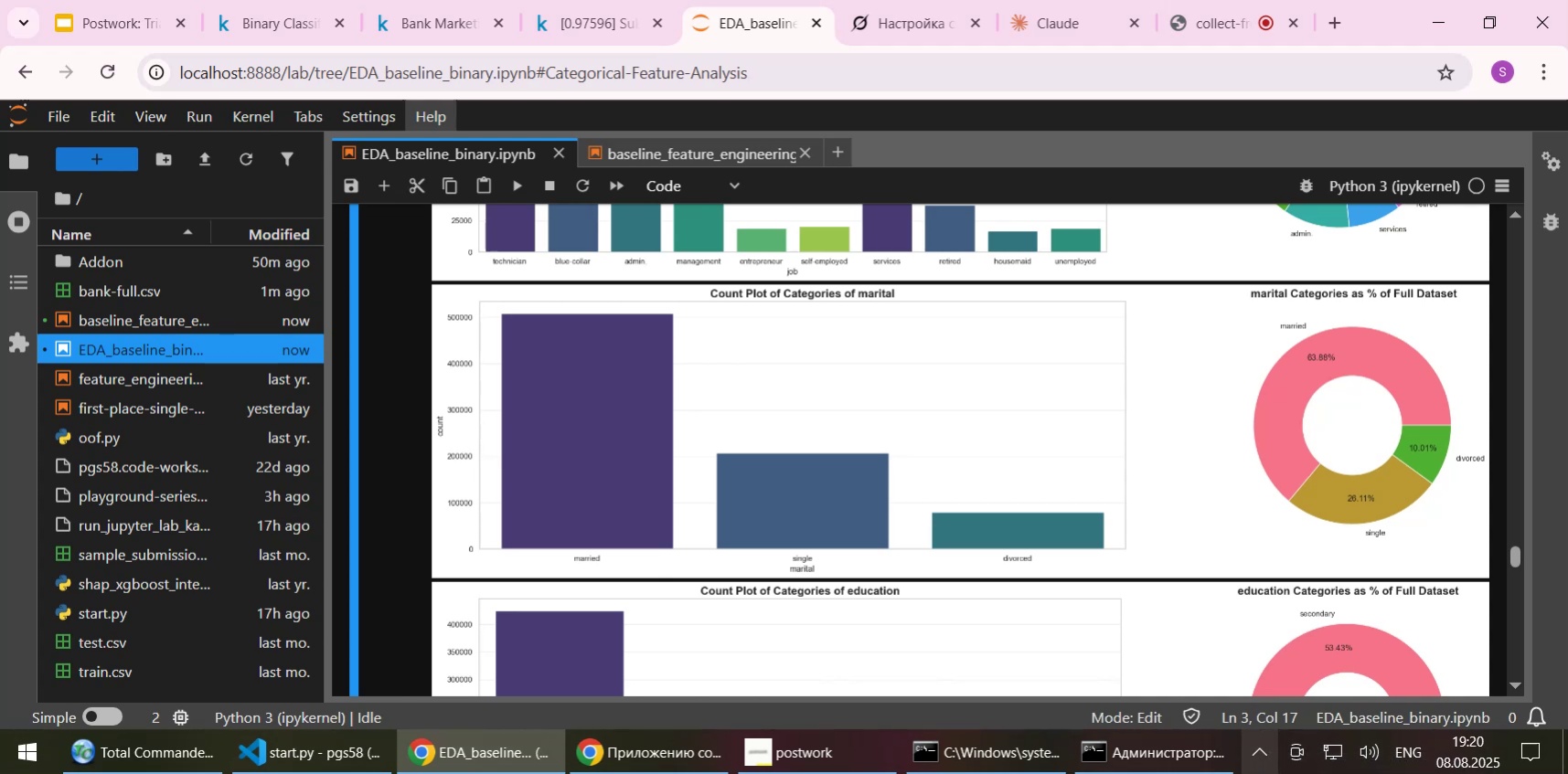 
wait(14.39)
 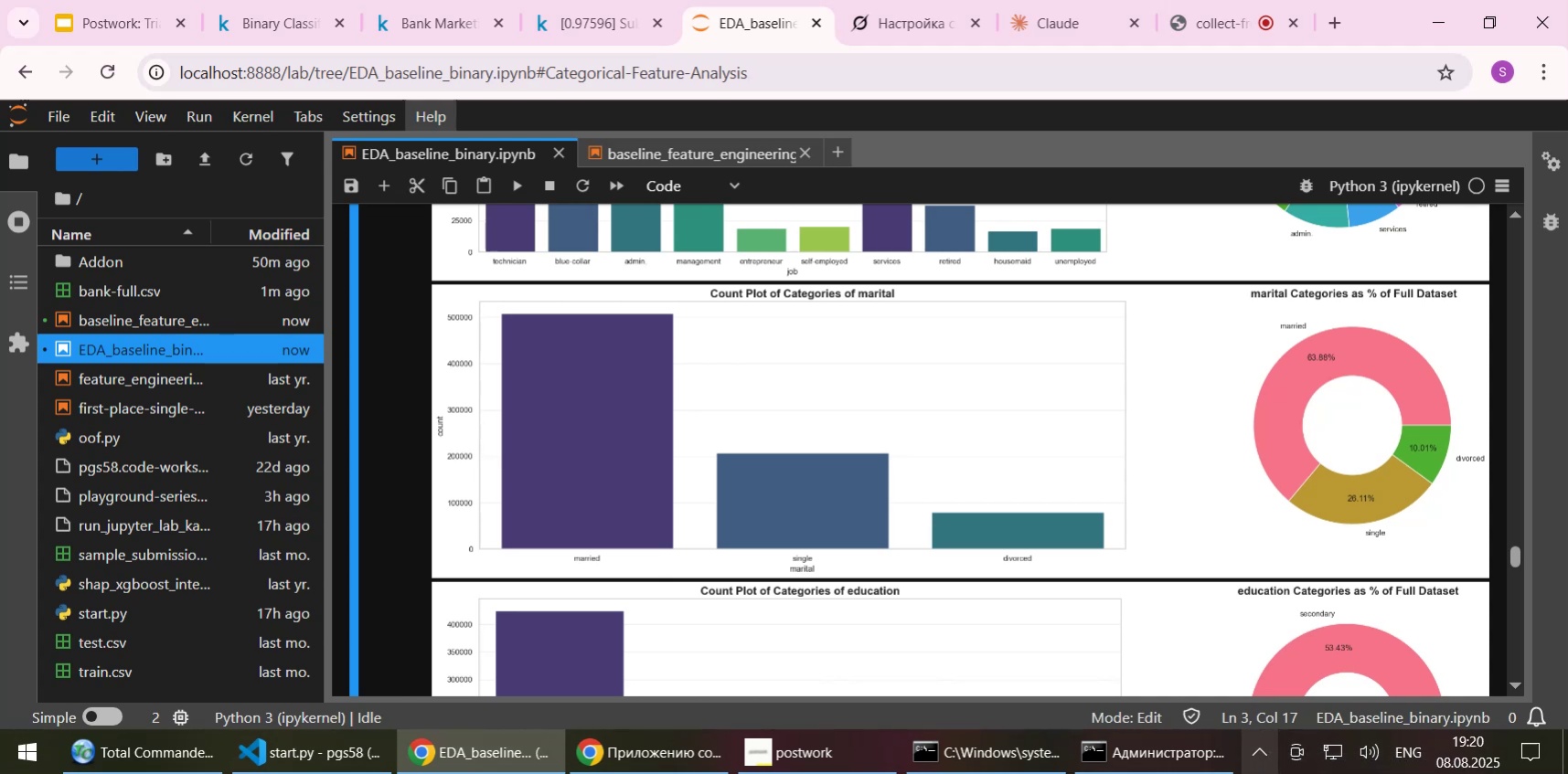 
scroll: coordinate [926, 389], scroll_direction: up, amount: 1.0
 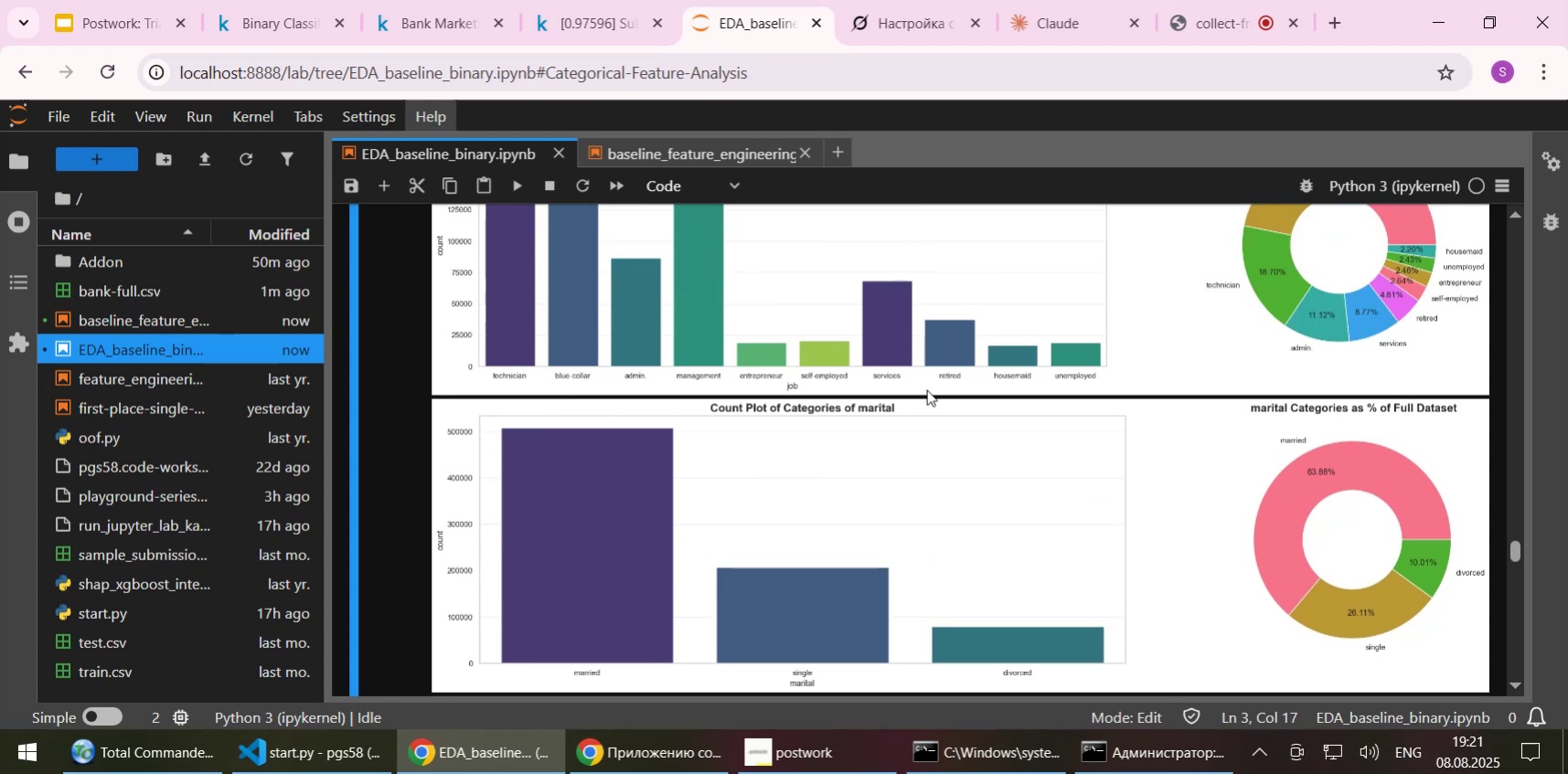 
scroll: coordinate [926, 389], scroll_direction: down, amount: 3.0
 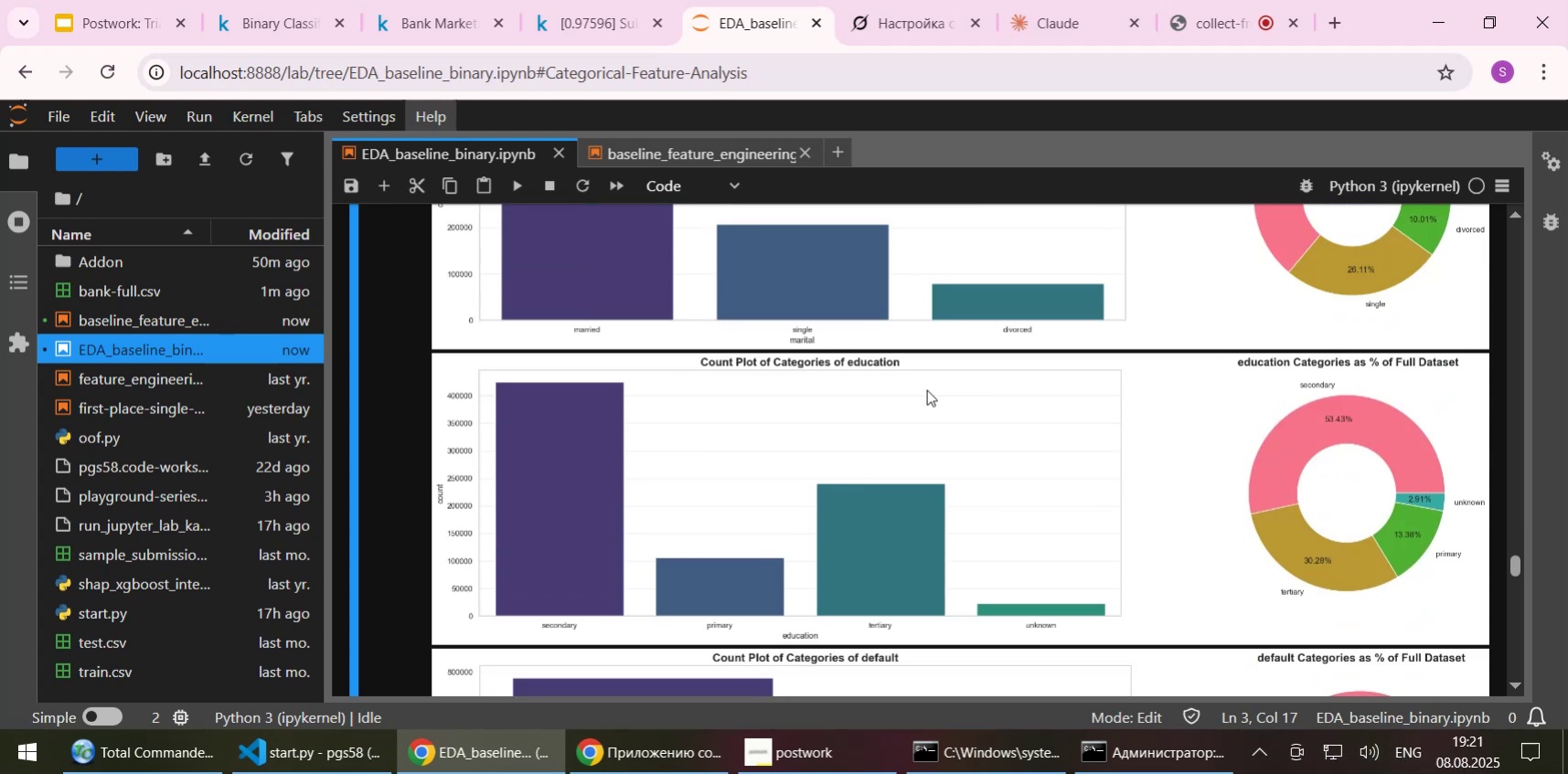 
scroll: coordinate [926, 389], scroll_direction: up, amount: 5.0
 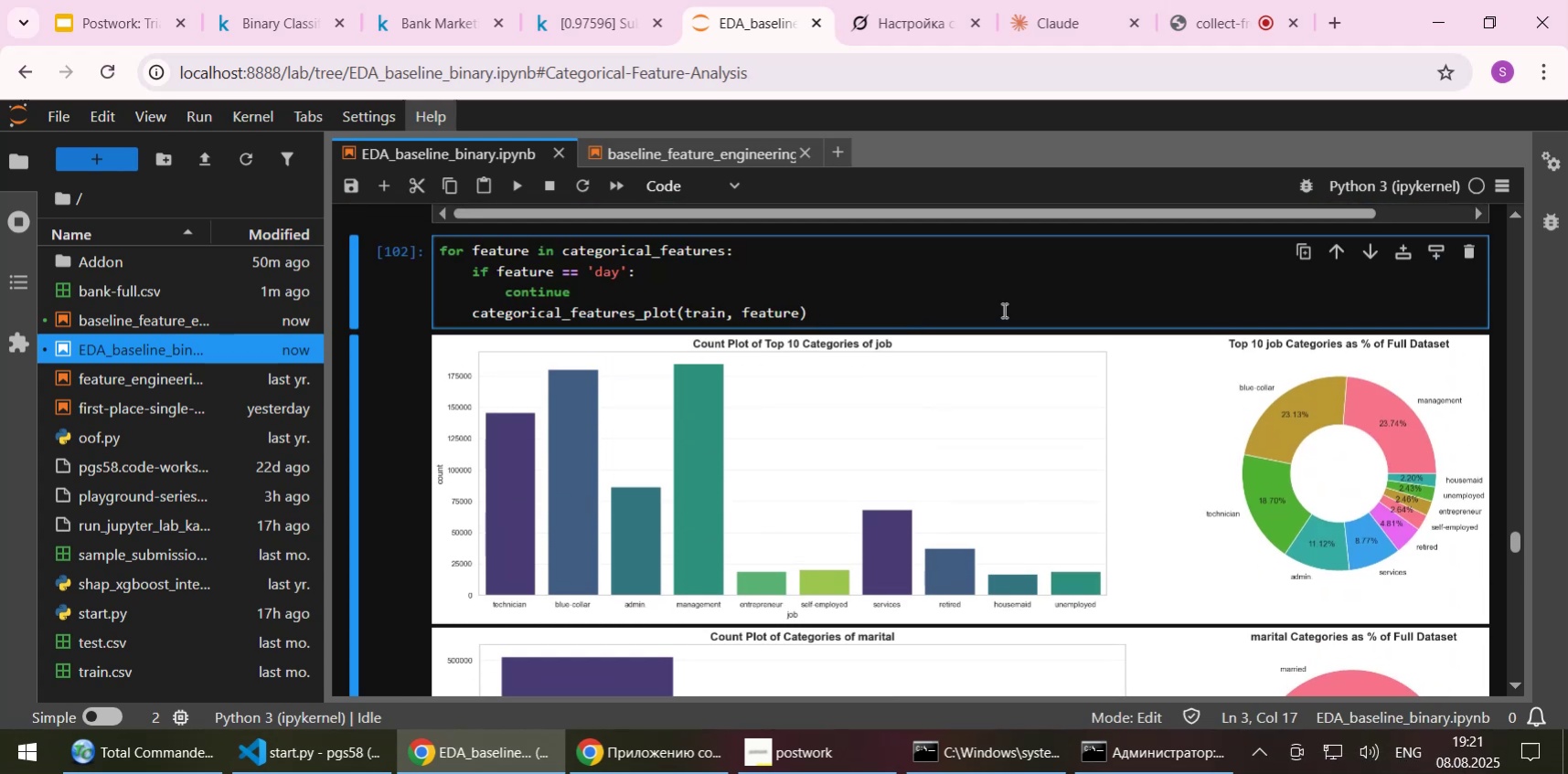 
hold_key(key=ControlLeft, duration=1.51)
scroll: coordinate [1299, 535], scroll_direction: up, amount: 3.0
 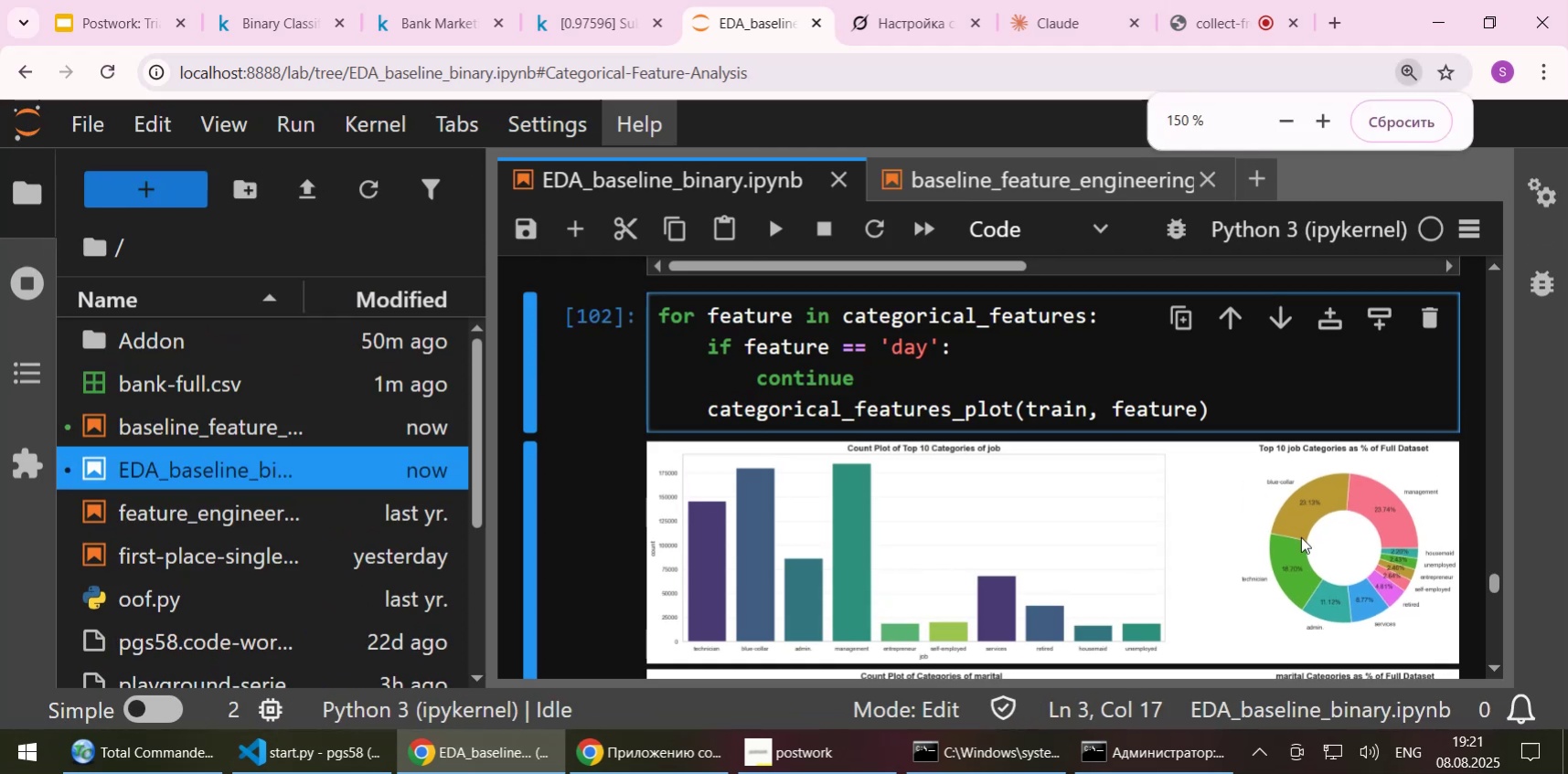 
hold_key(key=ControlLeft, duration=1.52)
scroll: coordinate [1305, 544], scroll_direction: down, amount: 1.0
 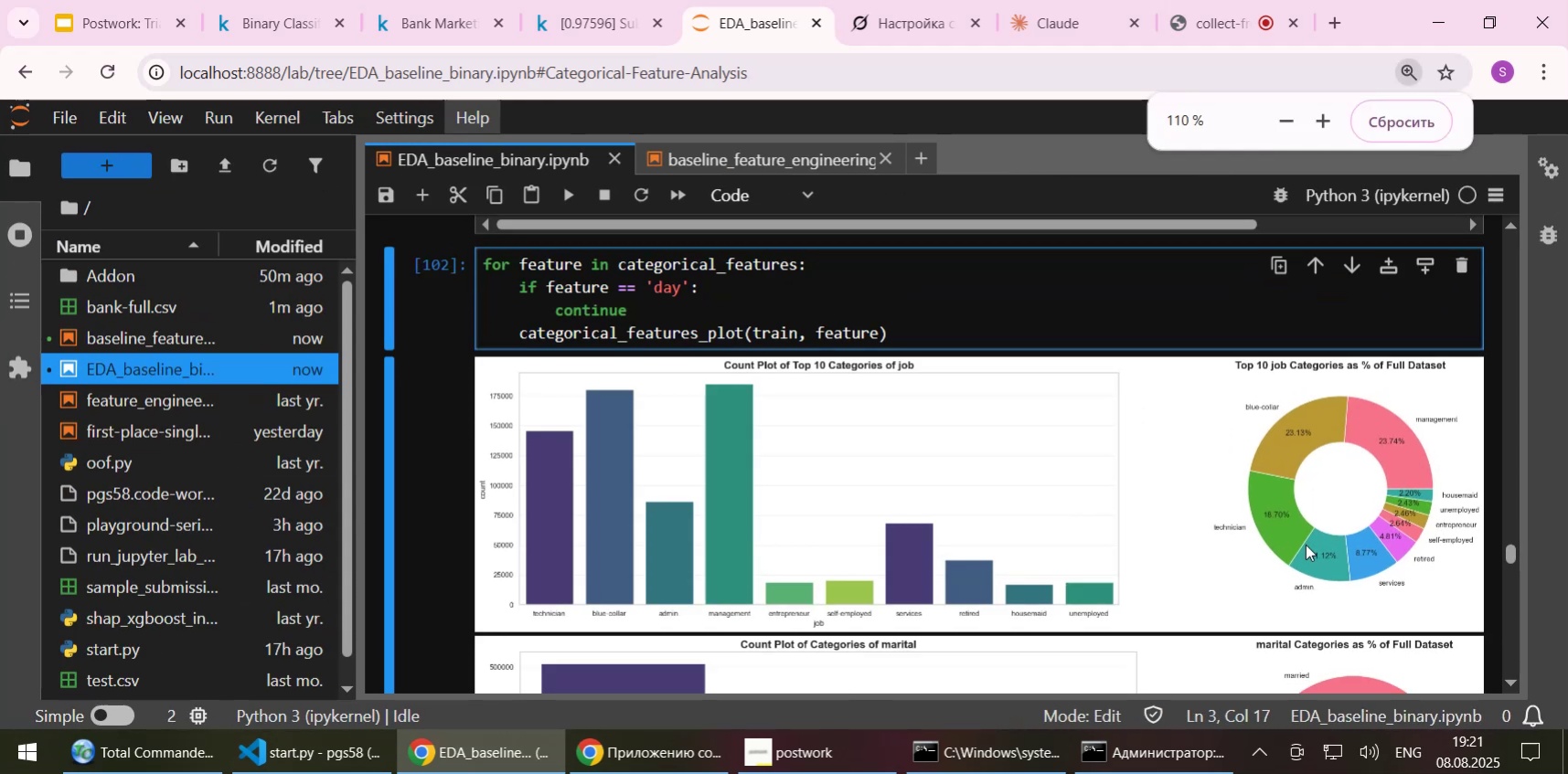 
hold_key(key=ControlLeft, duration=1.52)
scroll: coordinate [1284, 532], scroll_direction: down, amount: 1.0
 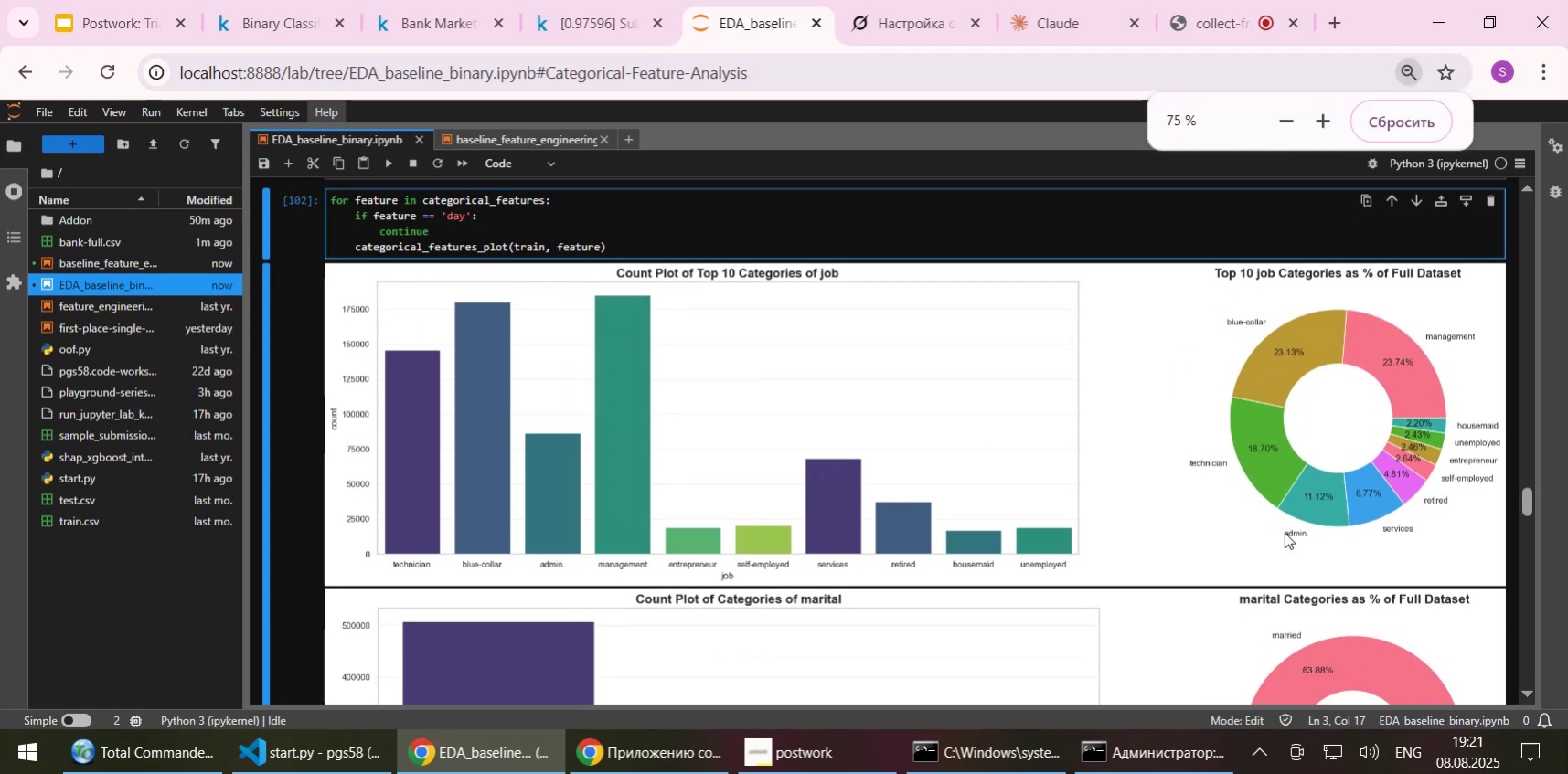 
hold_key(key=ControlLeft, duration=1.52)
 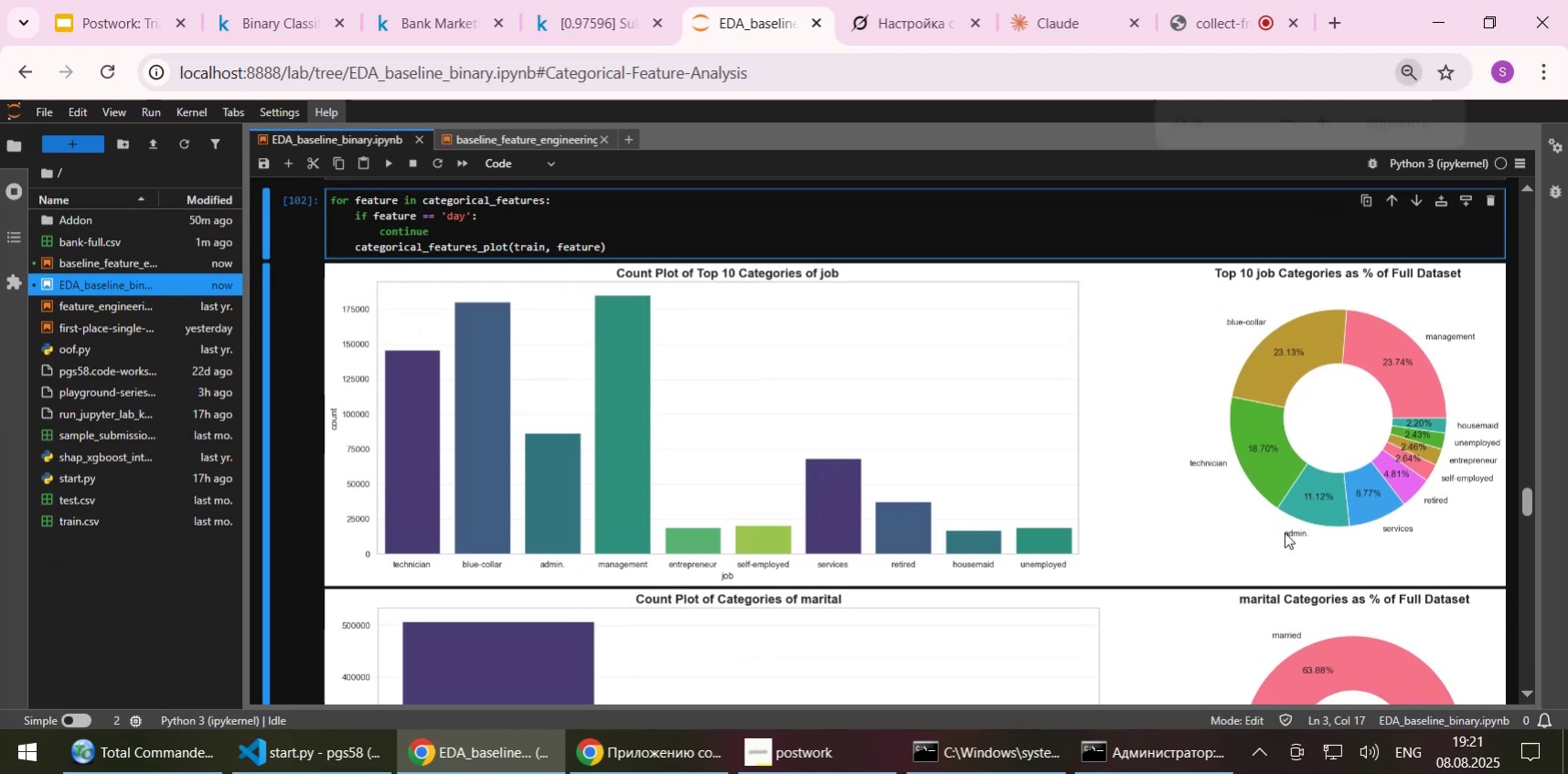 
hold_key(key=ControlLeft, duration=1.52)
scroll: coordinate [1284, 532], scroll_direction: down, amount: 2.0
 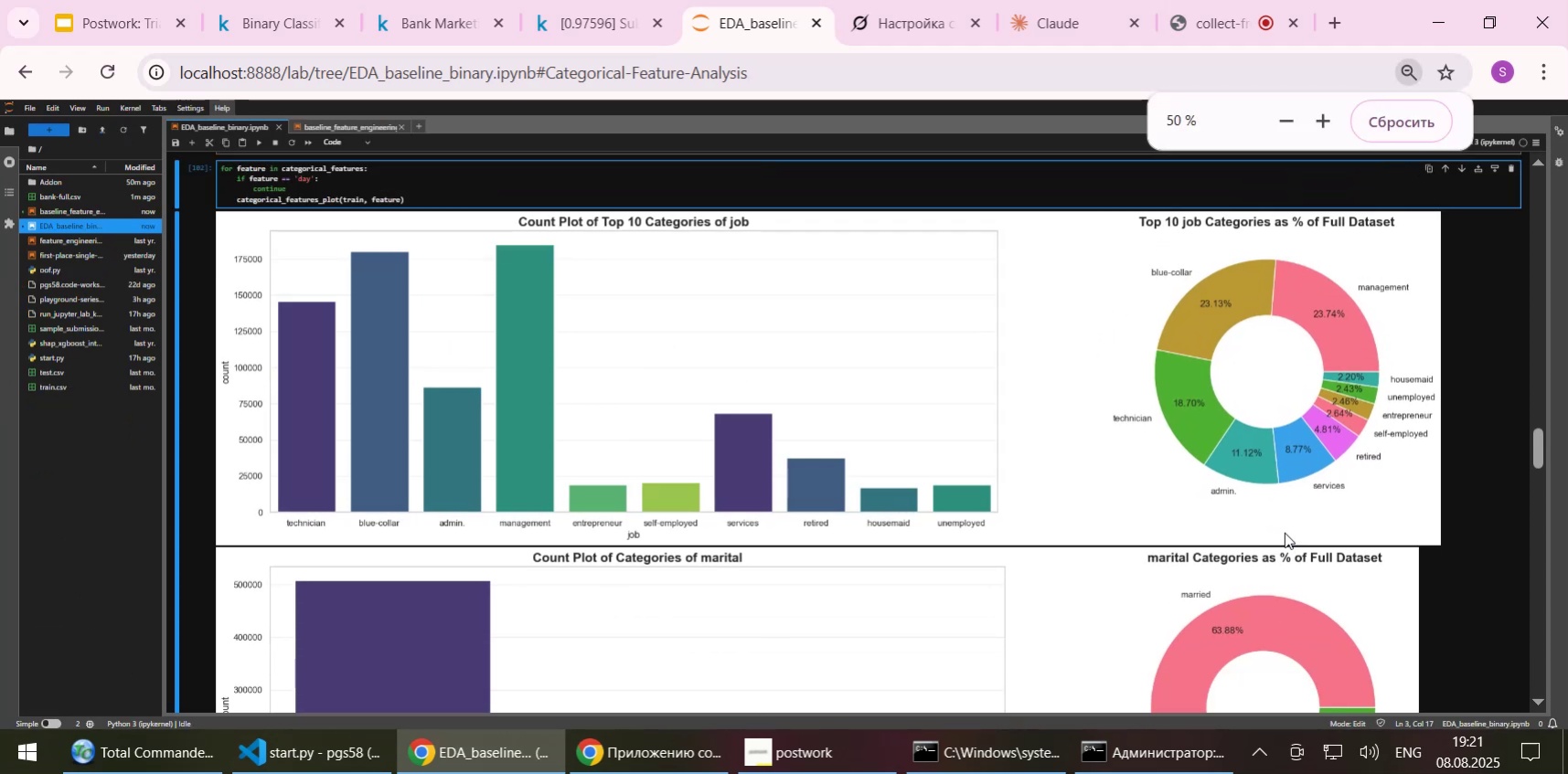 
hold_key(key=ControlLeft, duration=1.51)
scroll: coordinate [1284, 532], scroll_direction: up, amount: 1.0
 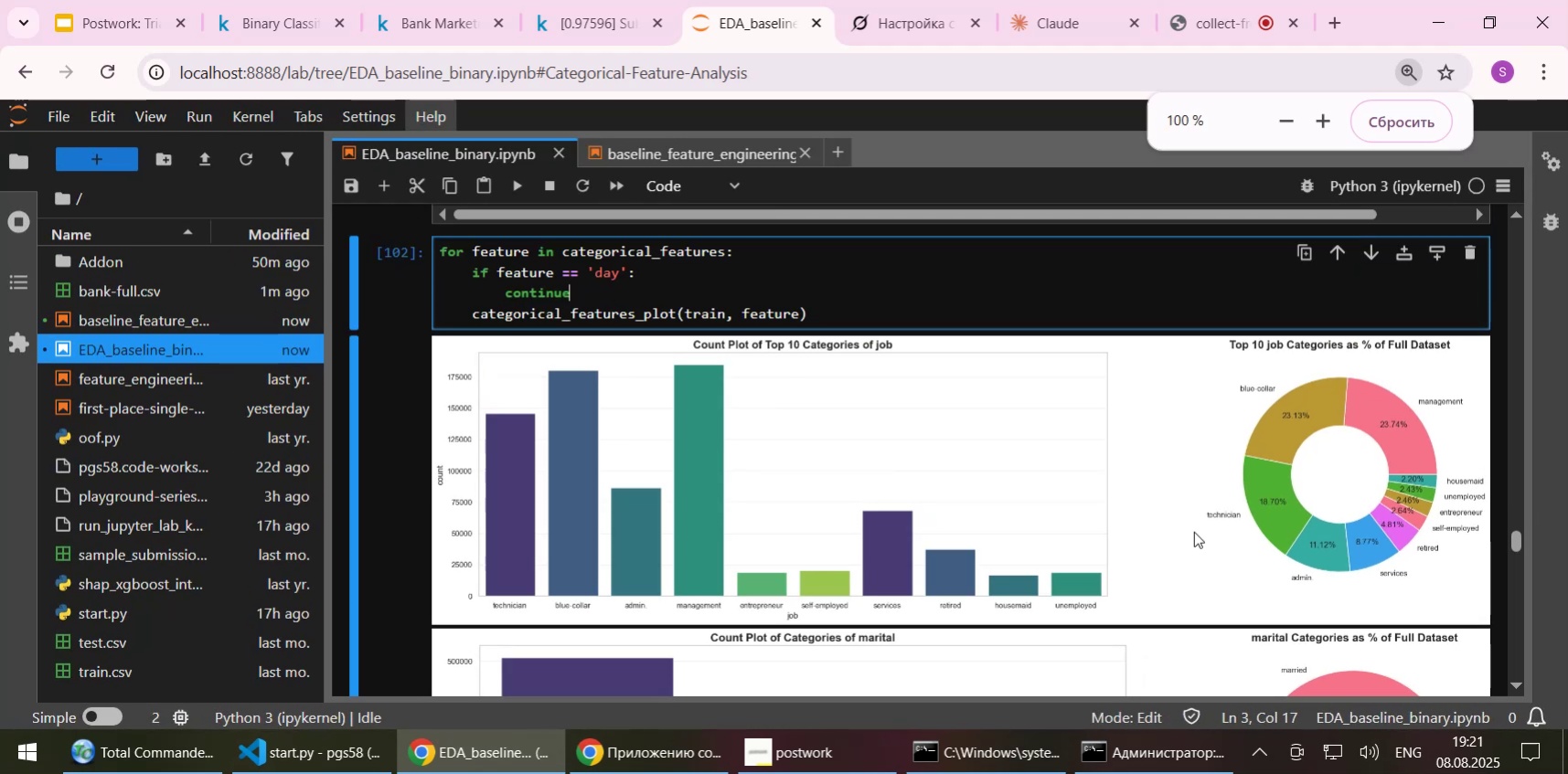 
hold_key(key=ControlLeft, duration=1.5)
 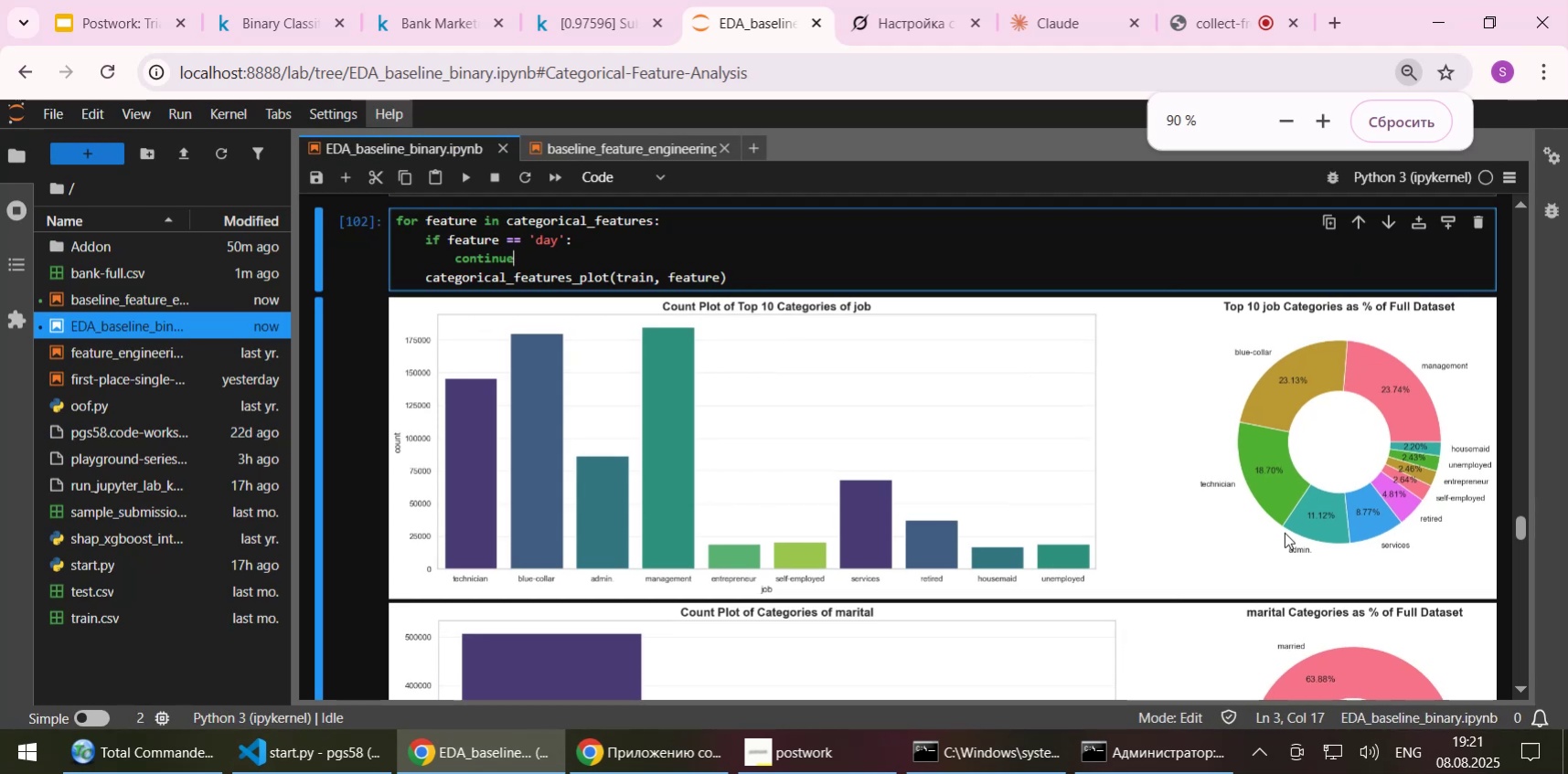 
hold_key(key=ControlLeft, duration=0.81)
 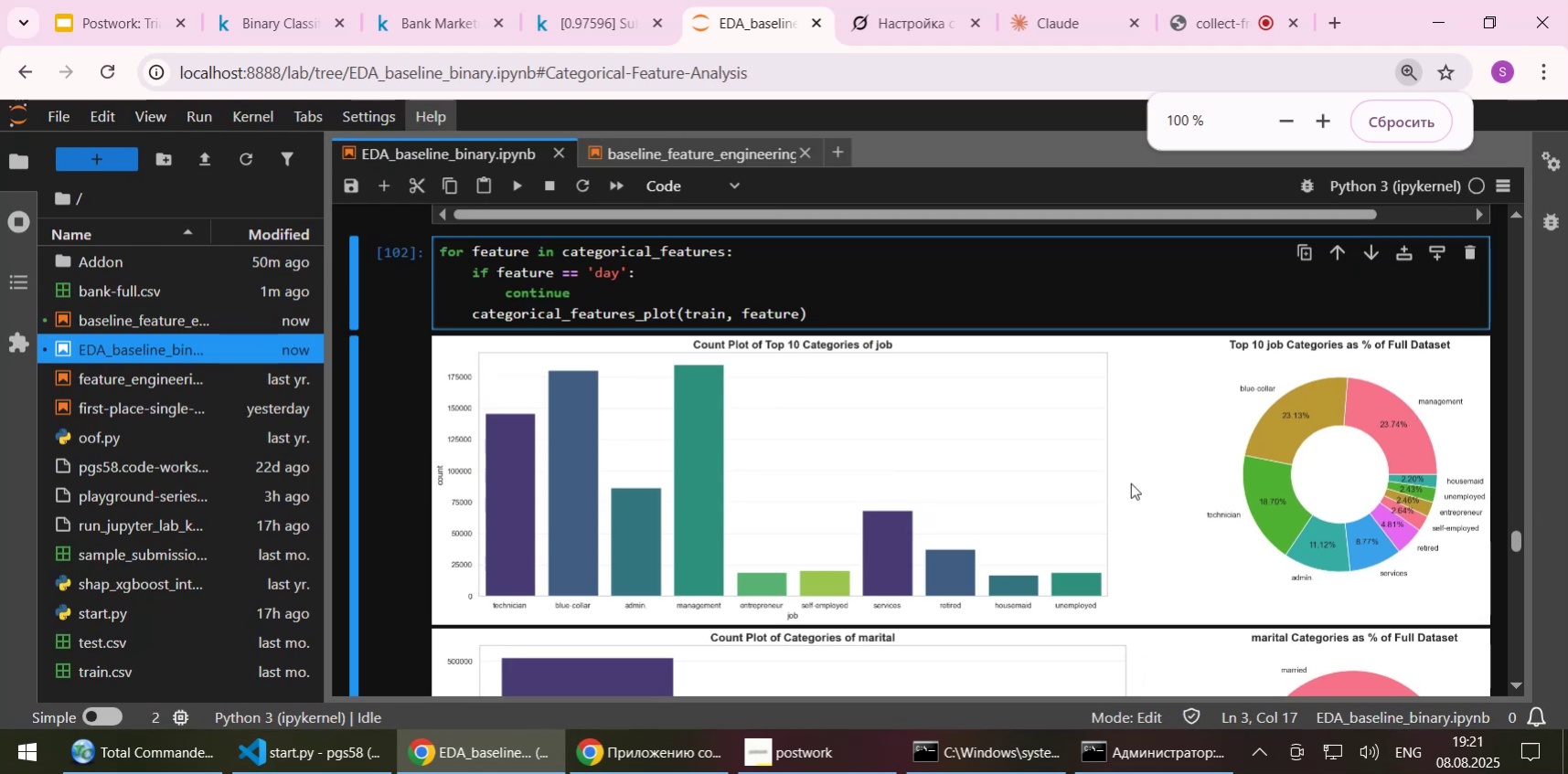 
scroll: coordinate [1130, 482], scroll_direction: down, amount: 1.0
 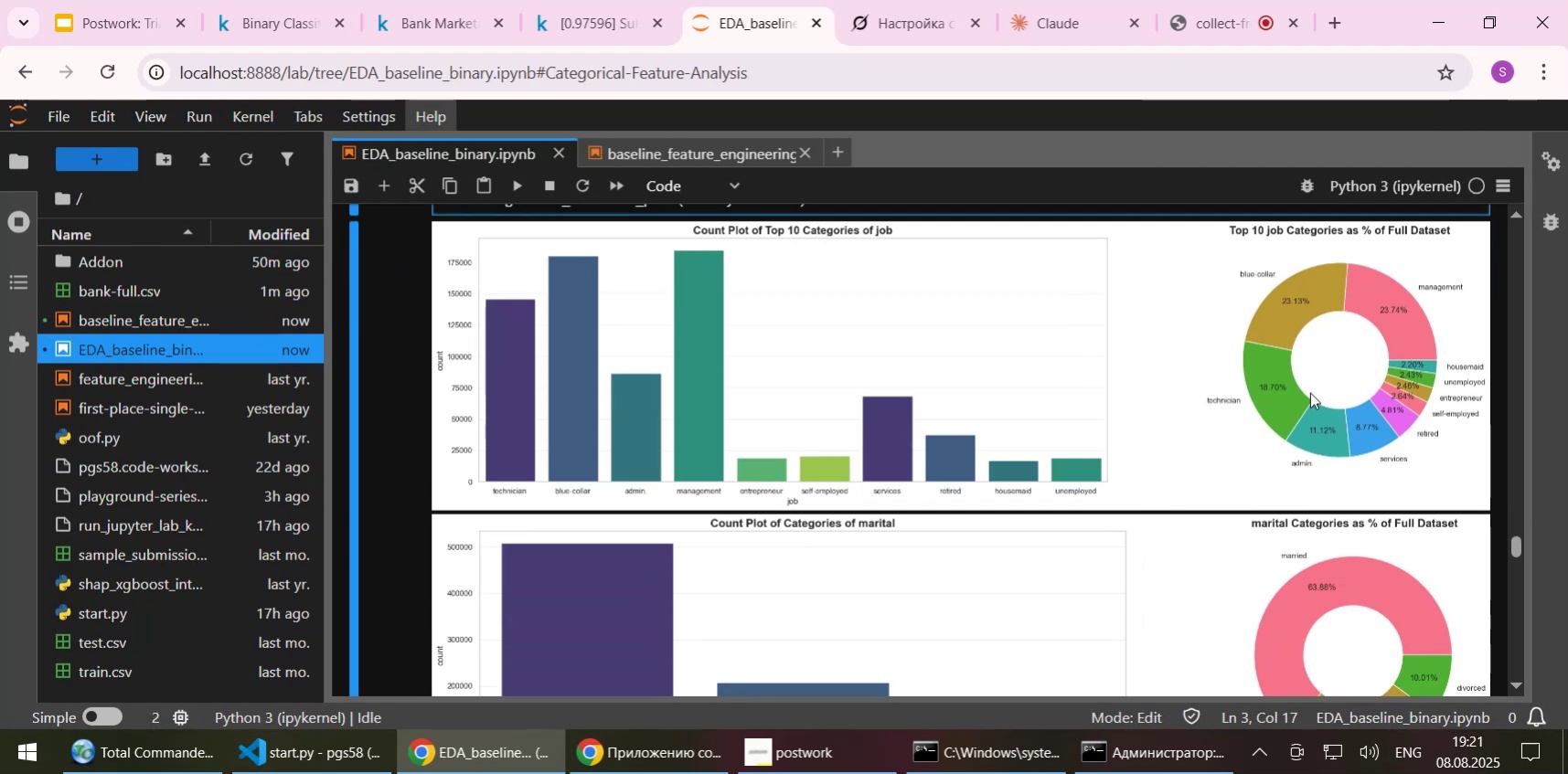 
scroll: coordinate [1277, 366], scroll_direction: up, amount: 1.0
 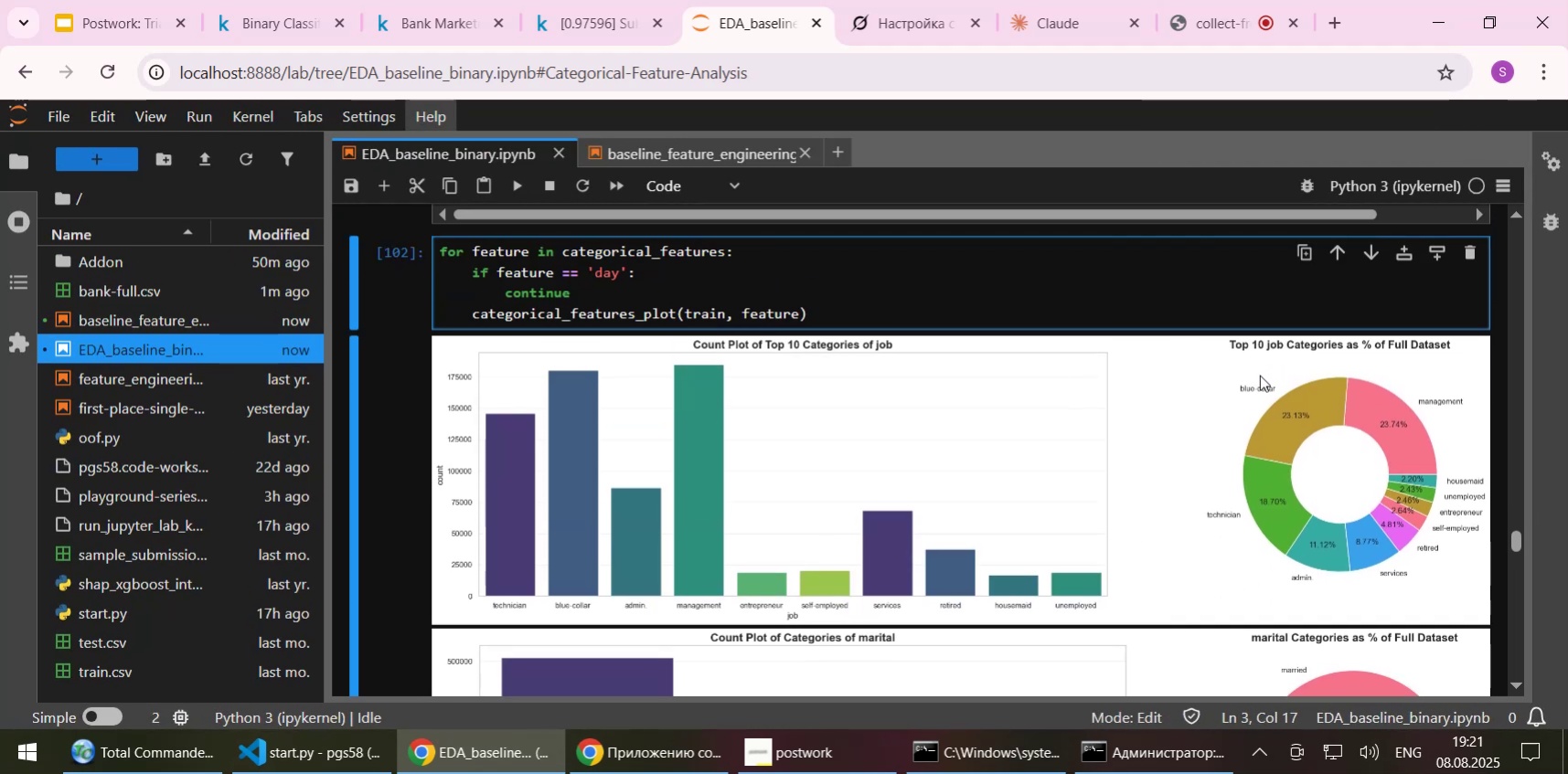 
scroll: coordinate [1259, 375], scroll_direction: down, amount: 1.0
 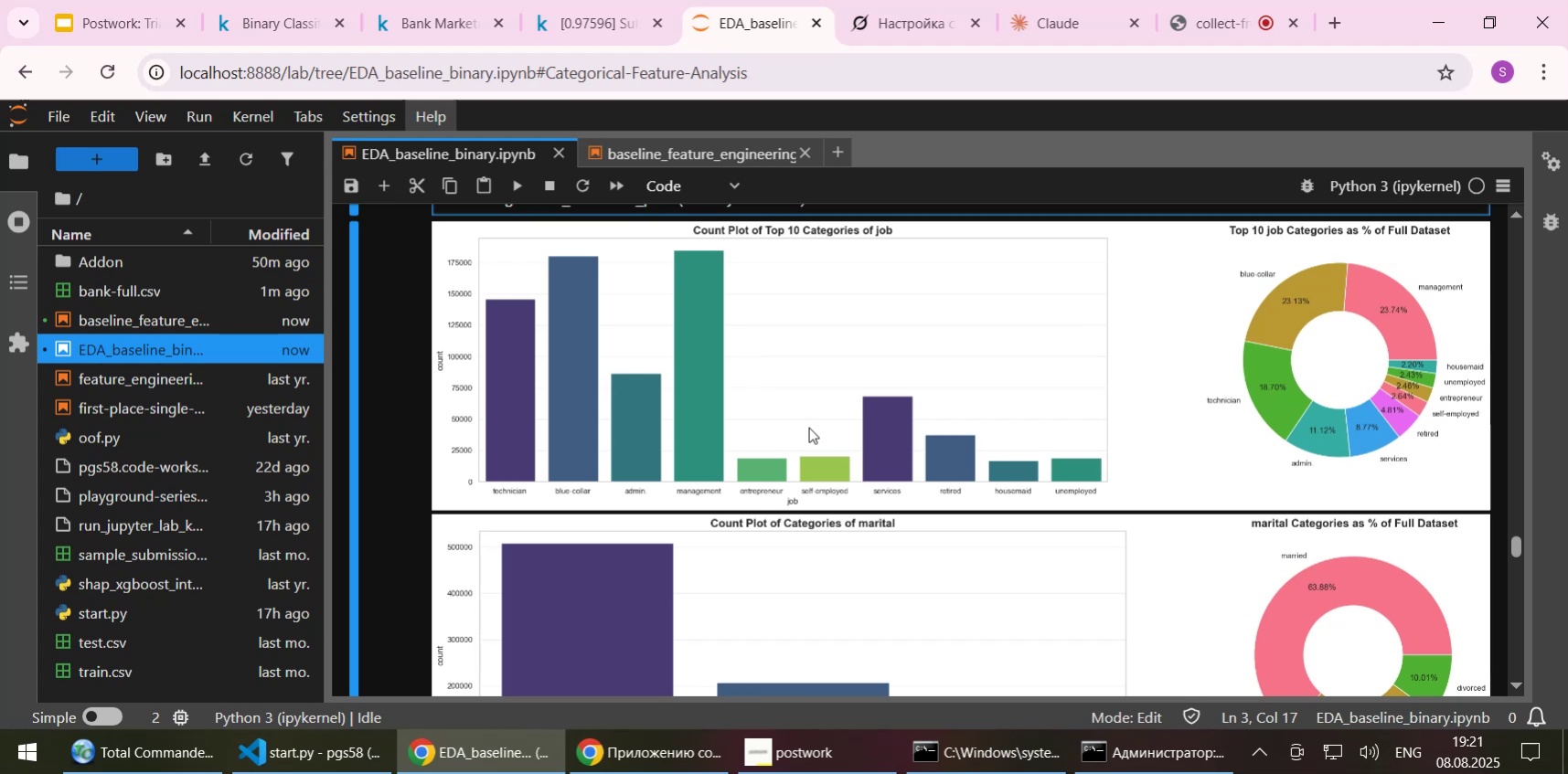 
wait(16.09)
 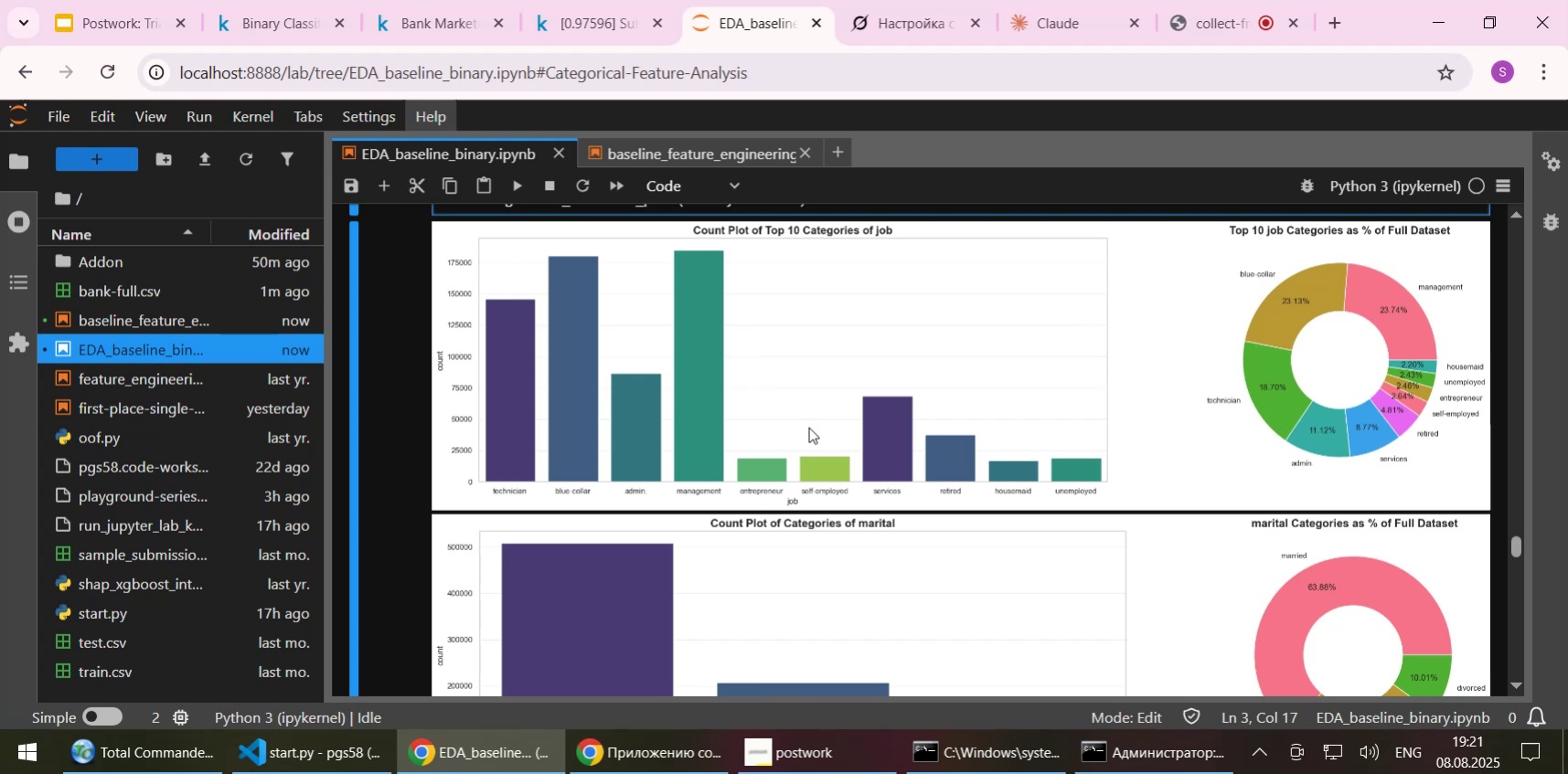 
scroll: coordinate [1205, 442], scroll_direction: up, amount: 1.0
 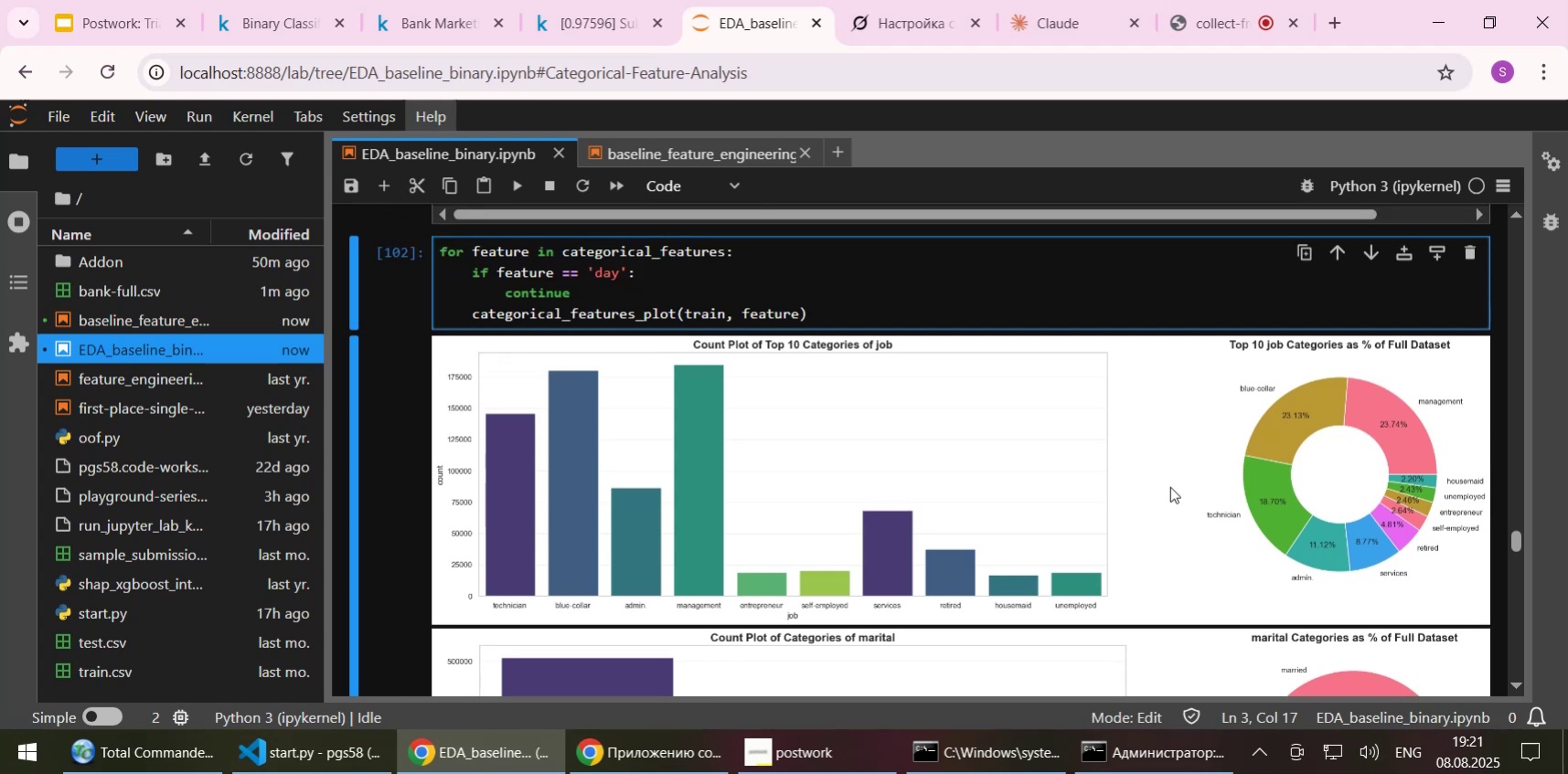 
scroll: coordinate [1169, 486], scroll_direction: down, amount: 1.0
 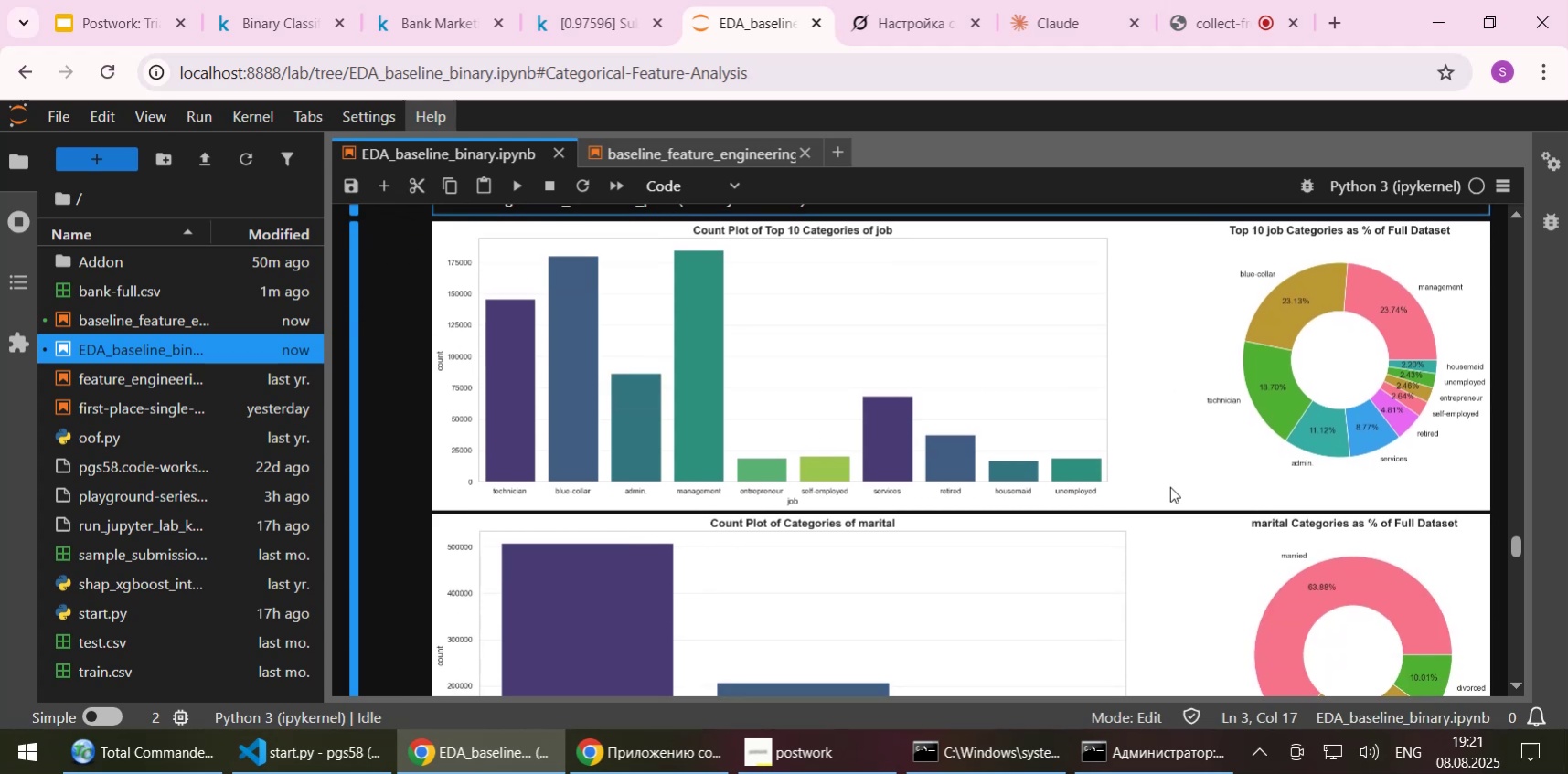 
scroll: coordinate [1169, 486], scroll_direction: up, amount: 1.0
 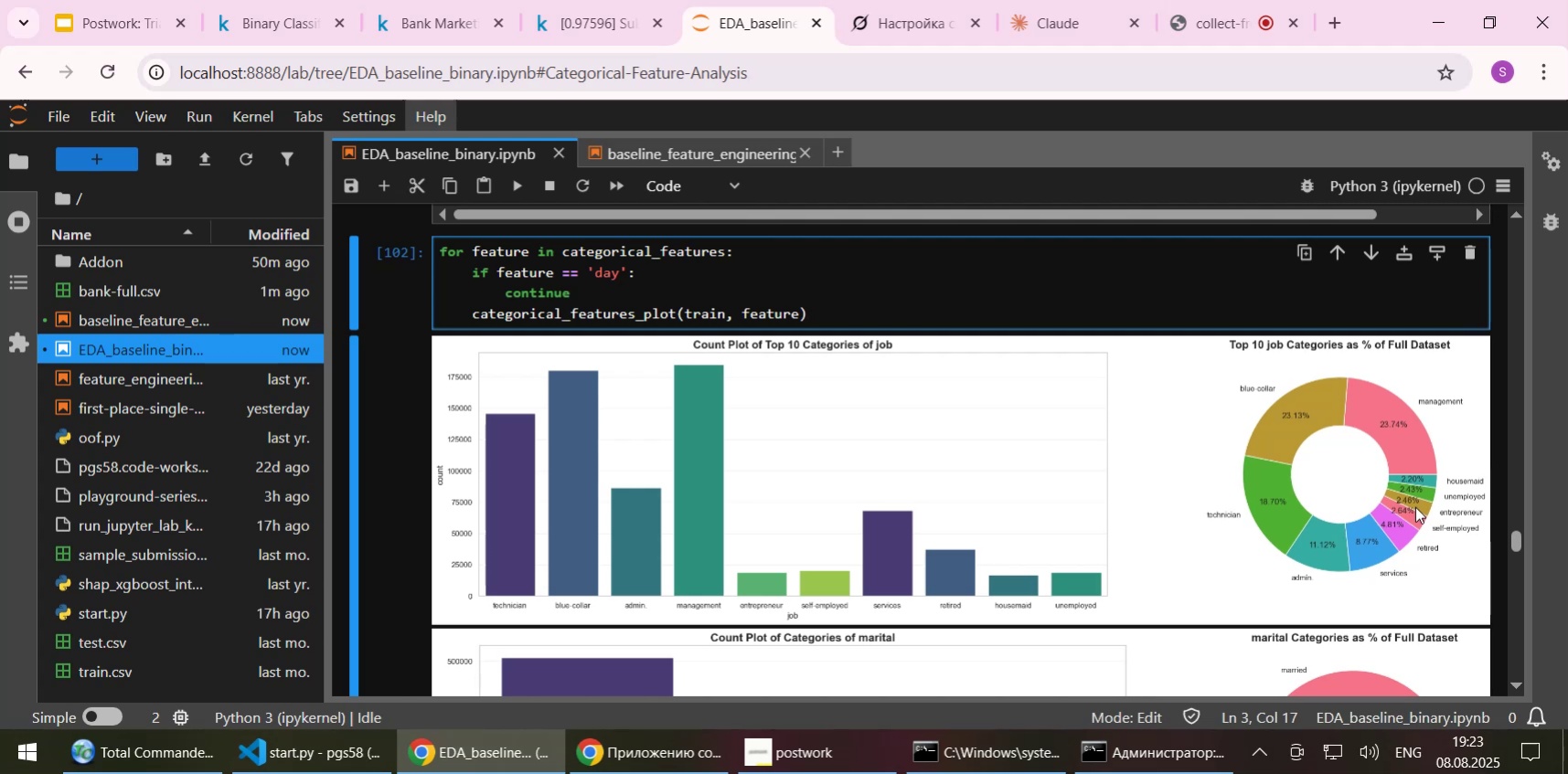 
wait(127.49)
 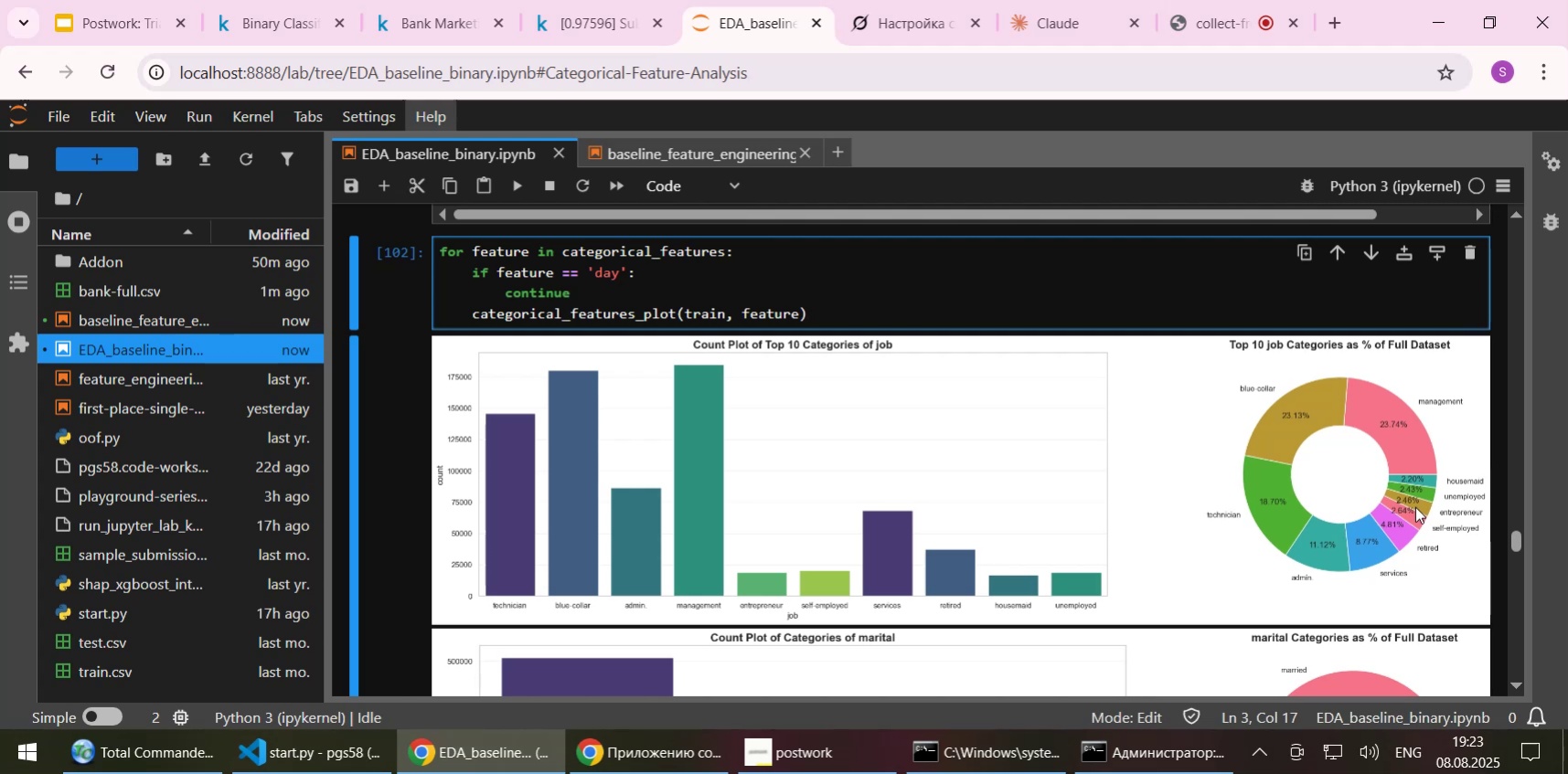 
scroll: coordinate [1440, 481], scroll_direction: down, amount: 2.0
 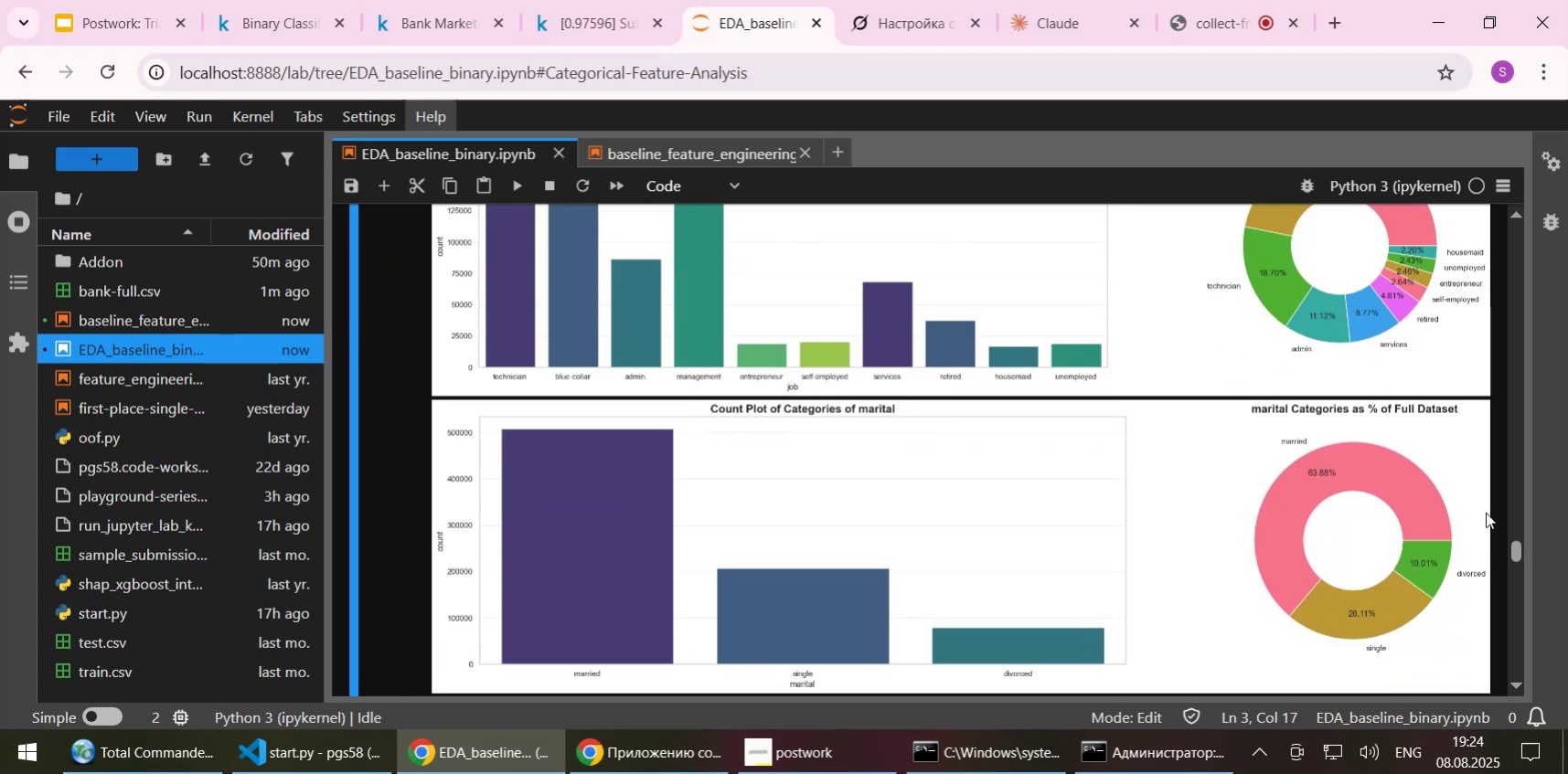 
wait(5.01)
 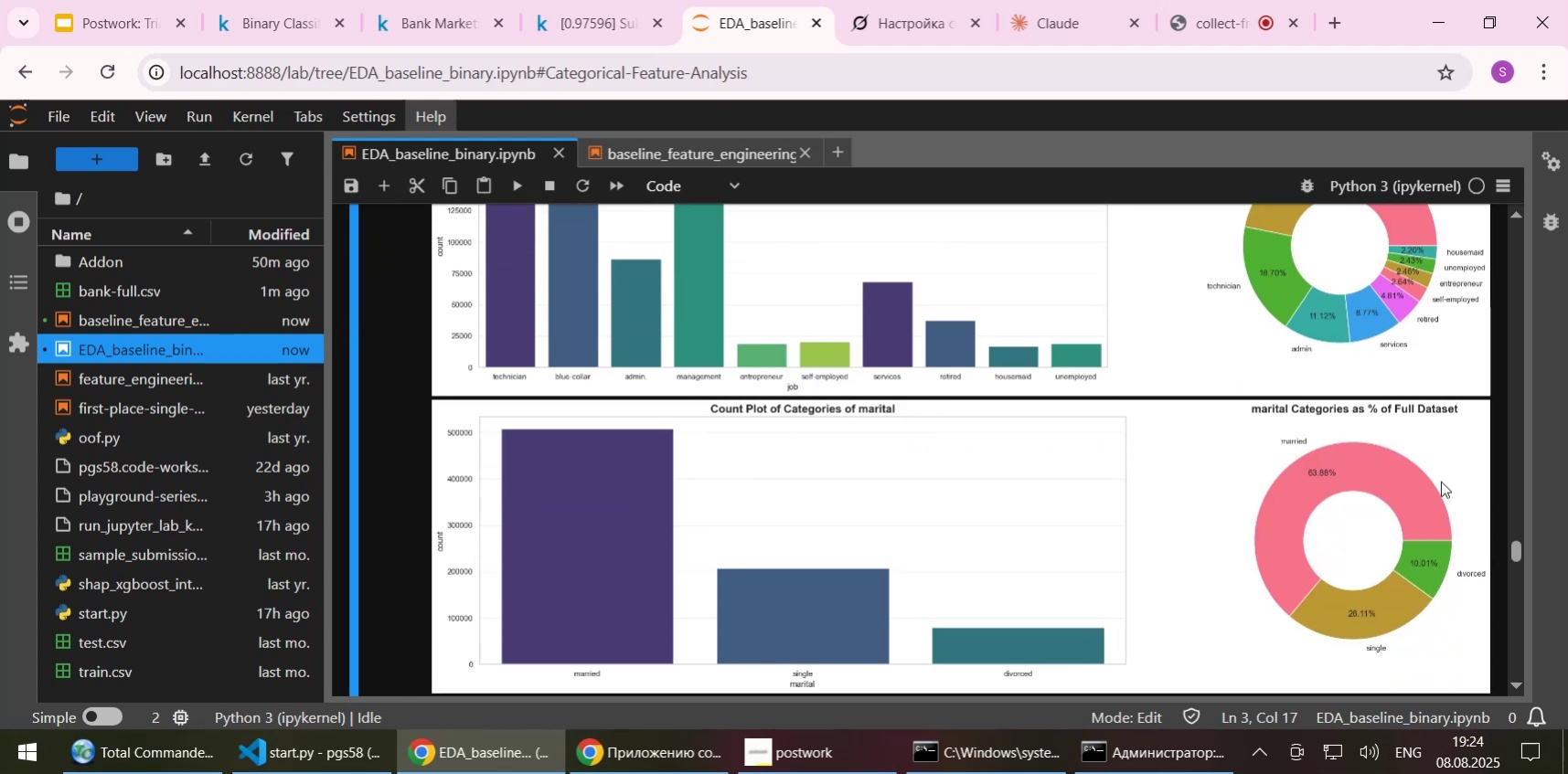 
scroll: coordinate [1220, 470], scroll_direction: down, amount: 6.0
 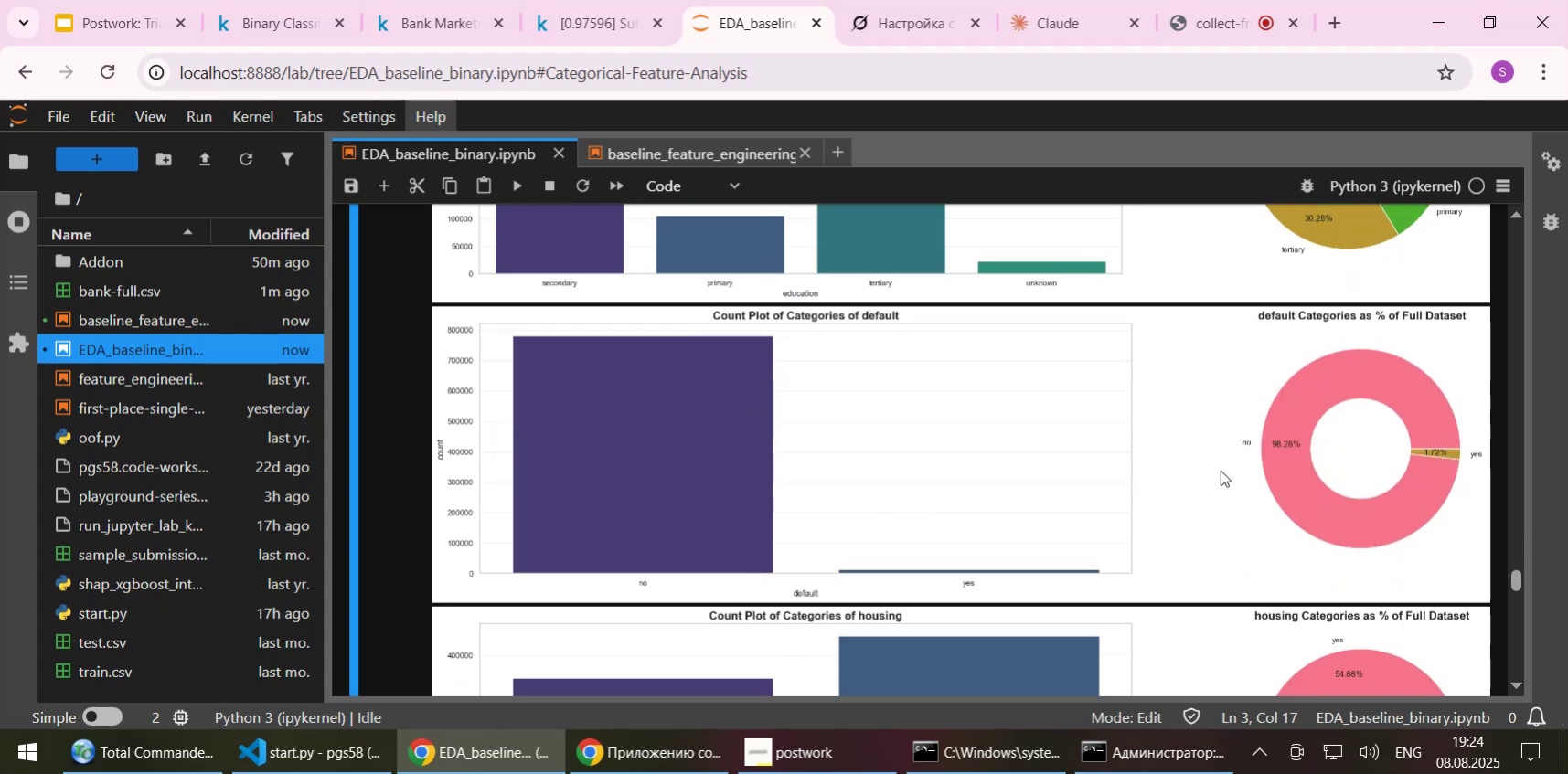 
wait(7.65)
 